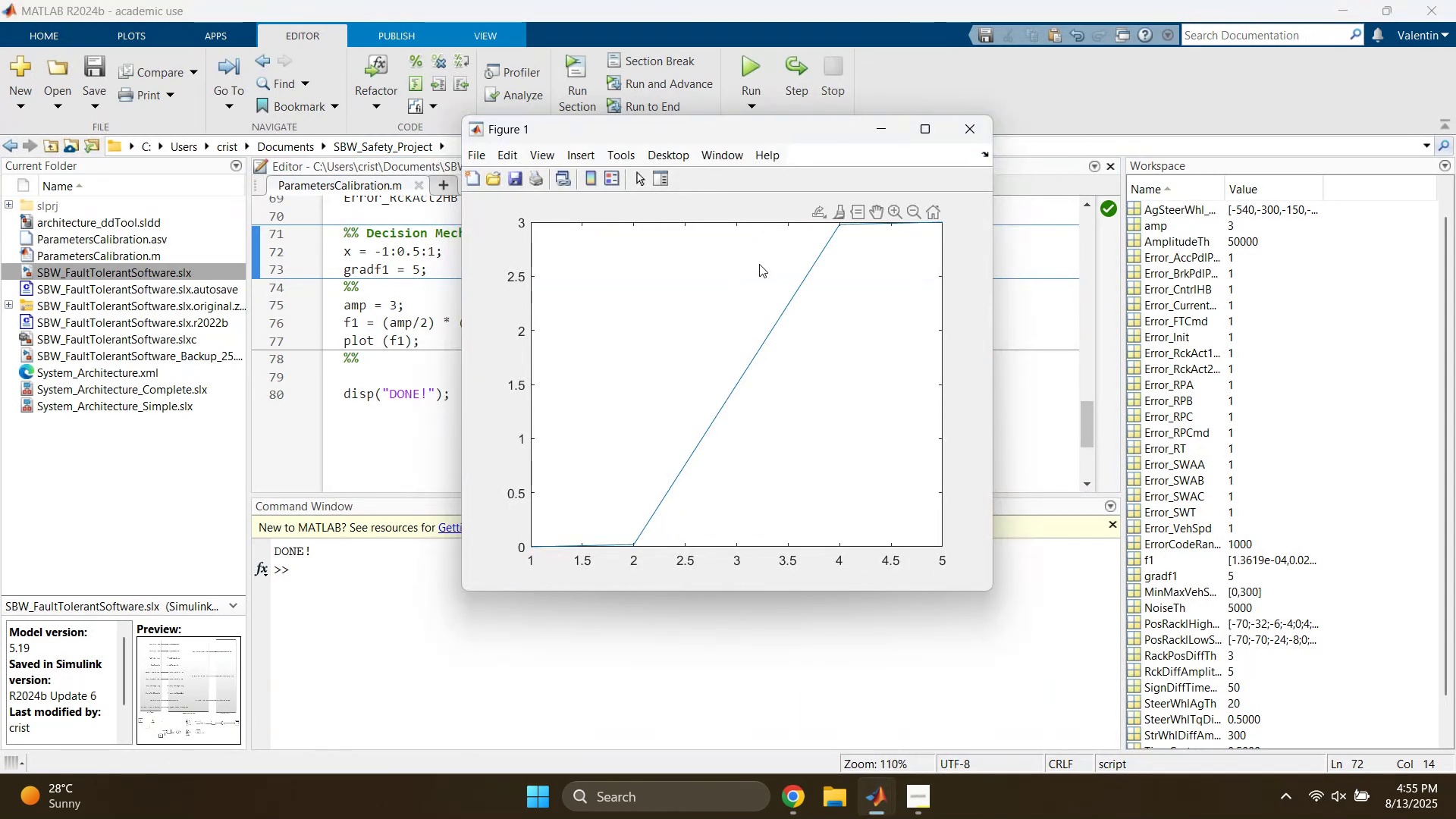 
left_click([877, 126])
 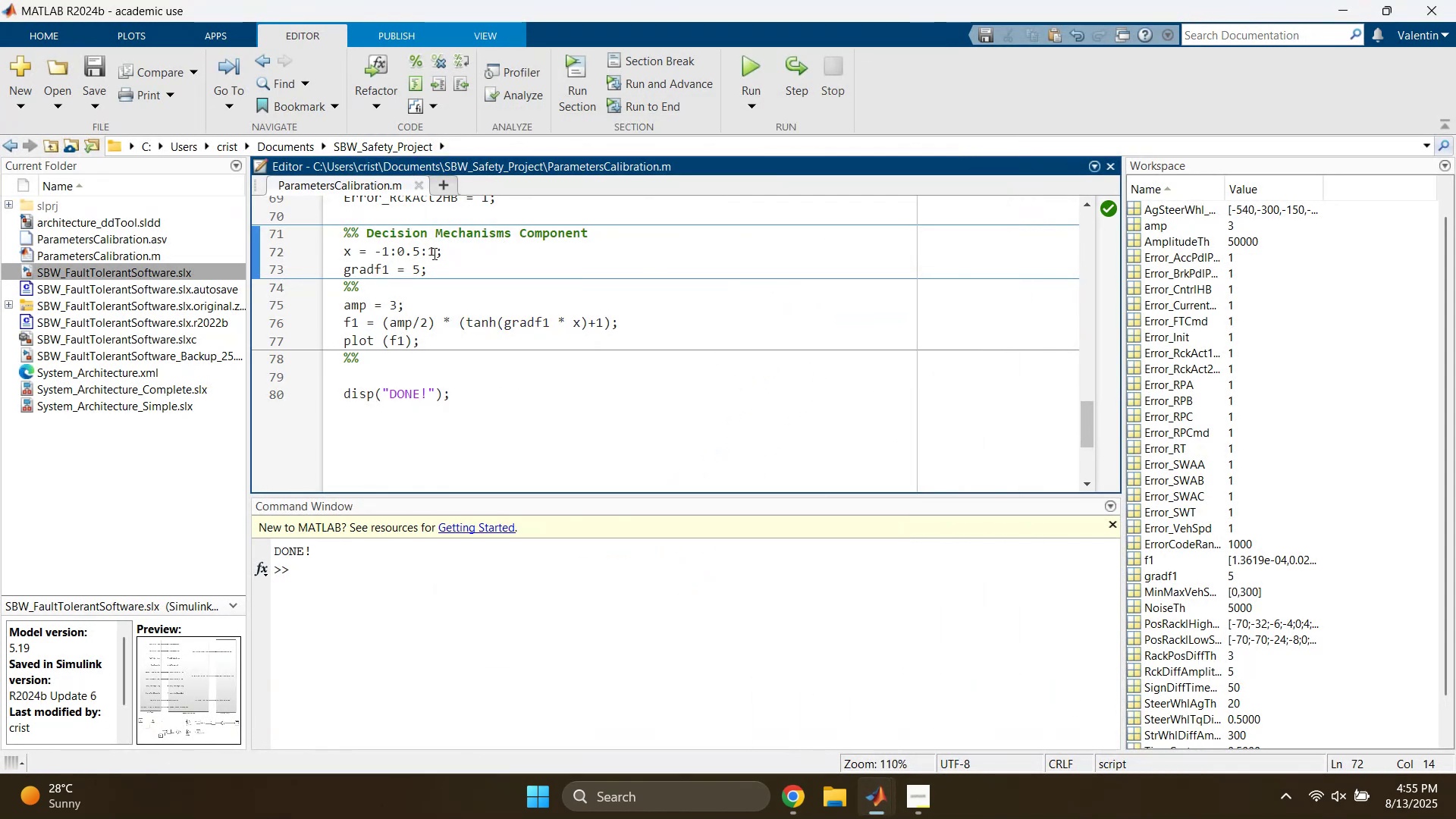 
left_click([416, 251])
 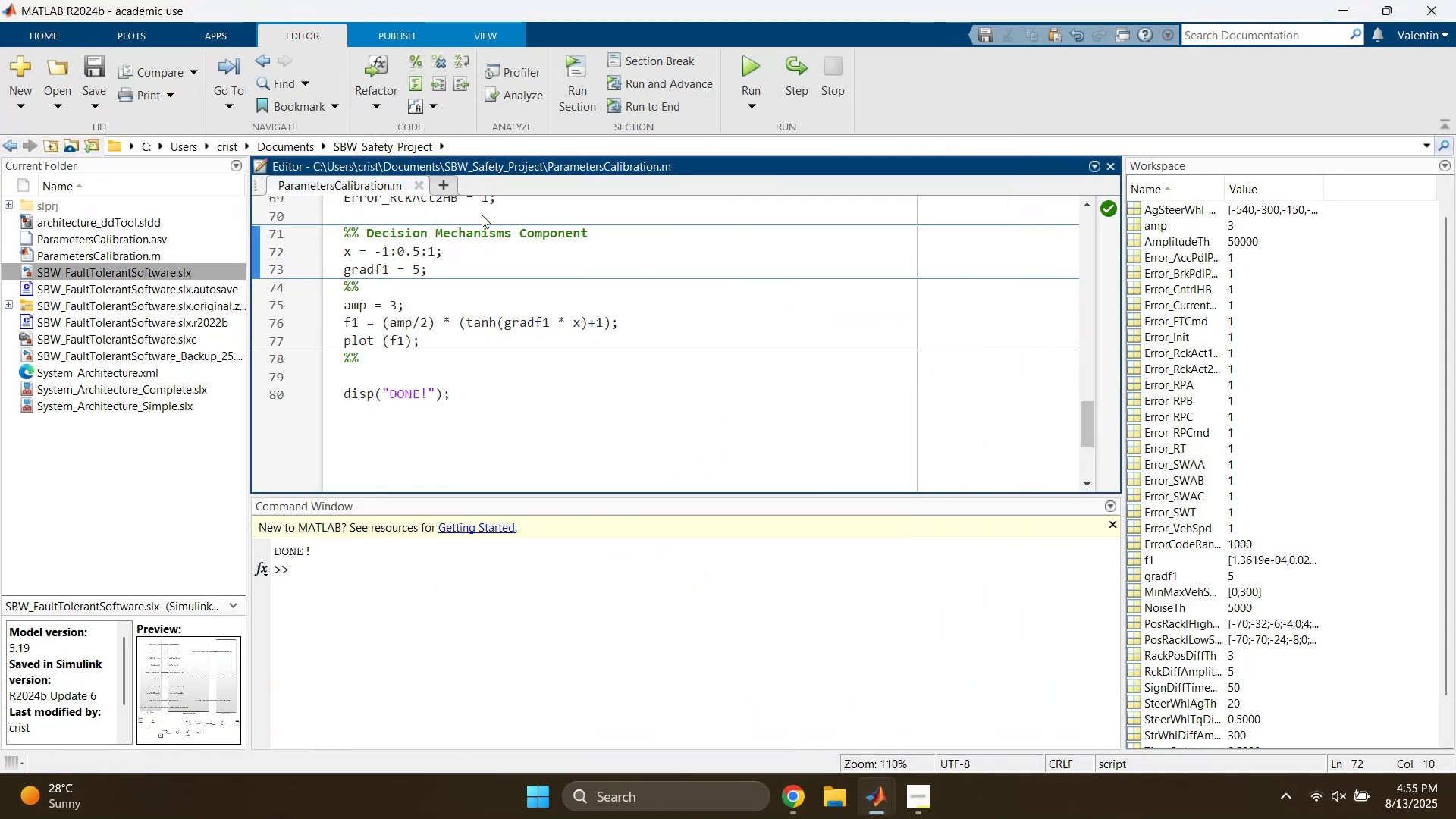 
type(09)
key(Backspace)
 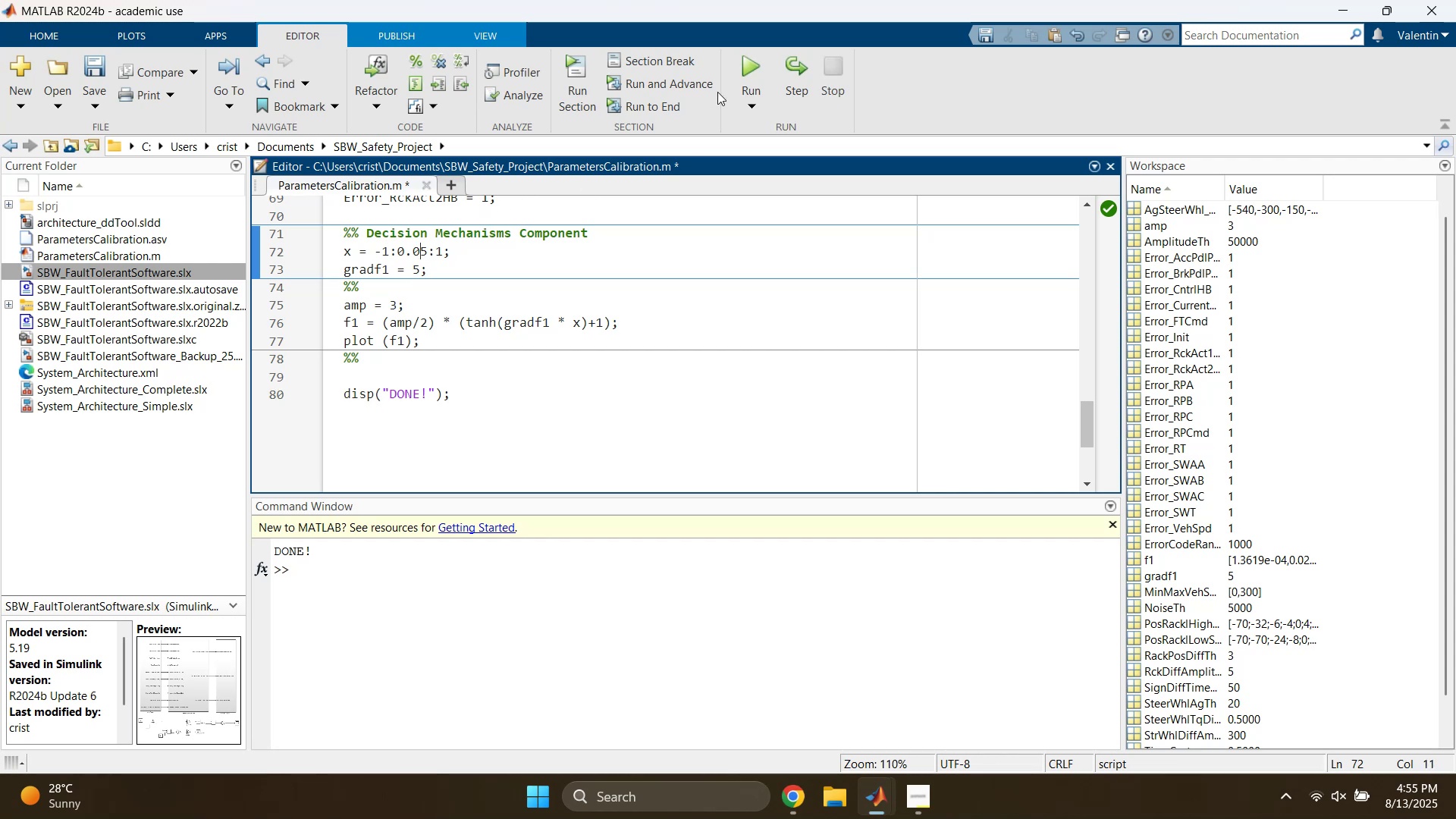 
left_click([752, 58])
 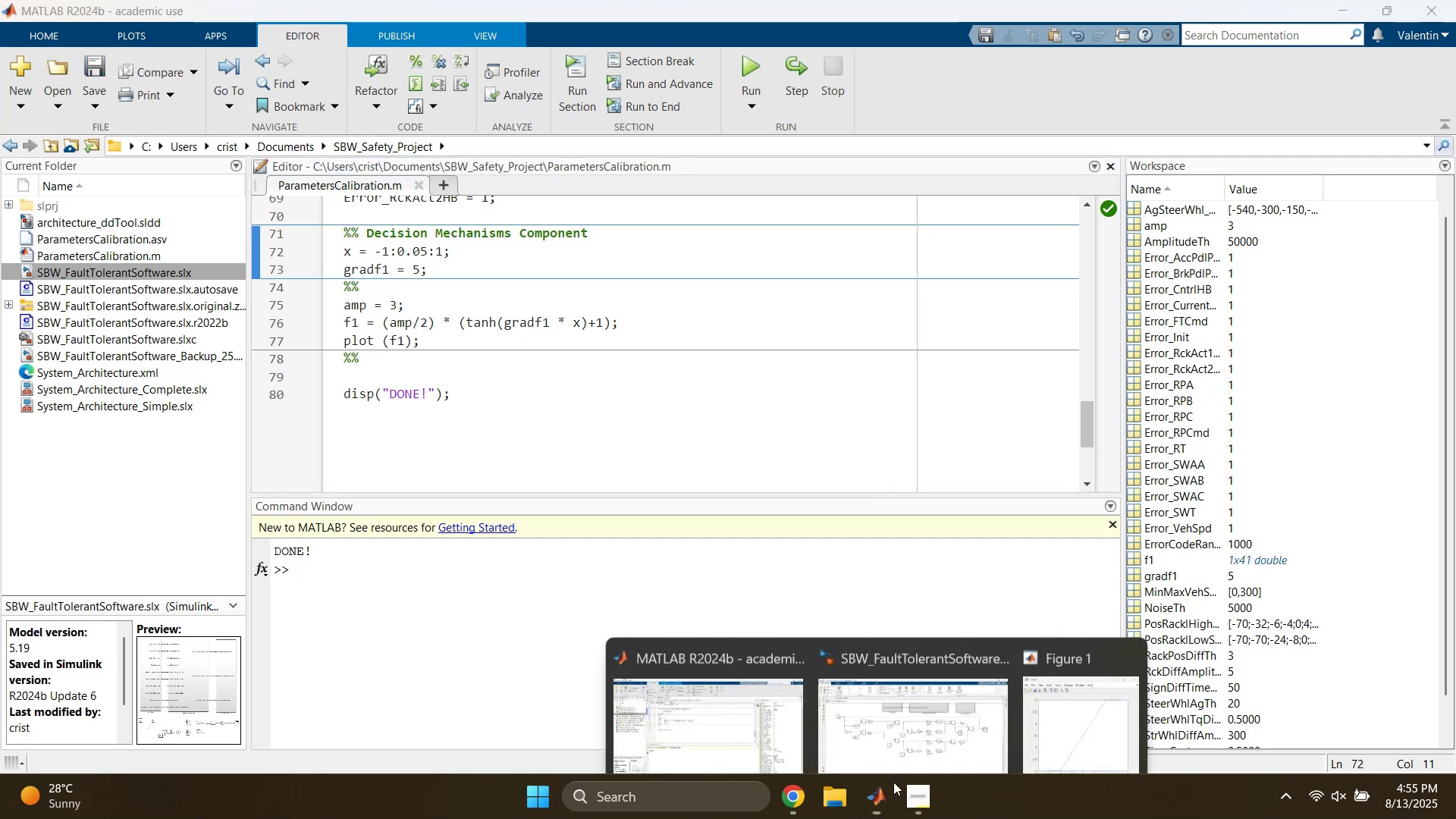 
left_click([1085, 695])
 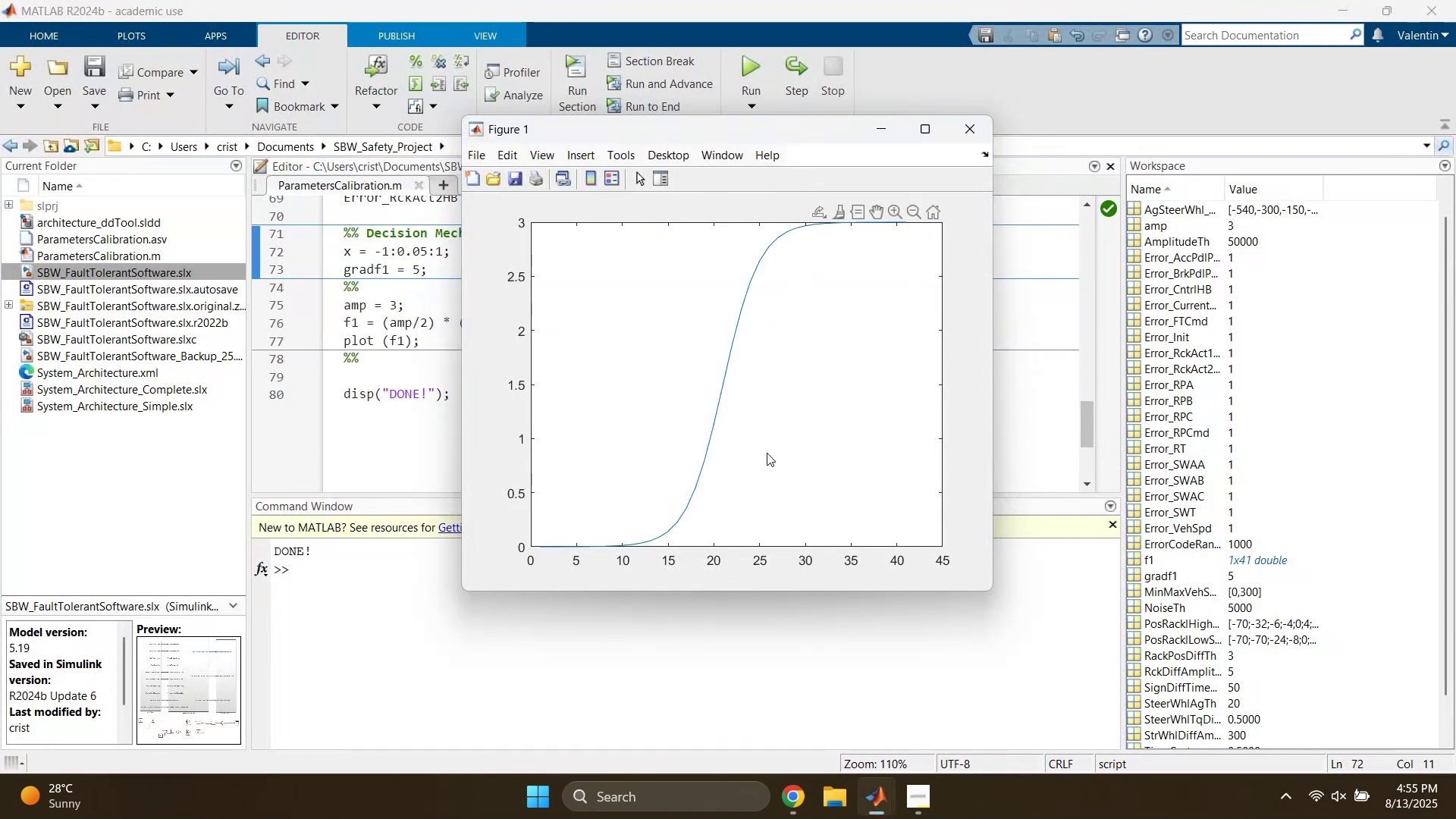 
wait(8.05)
 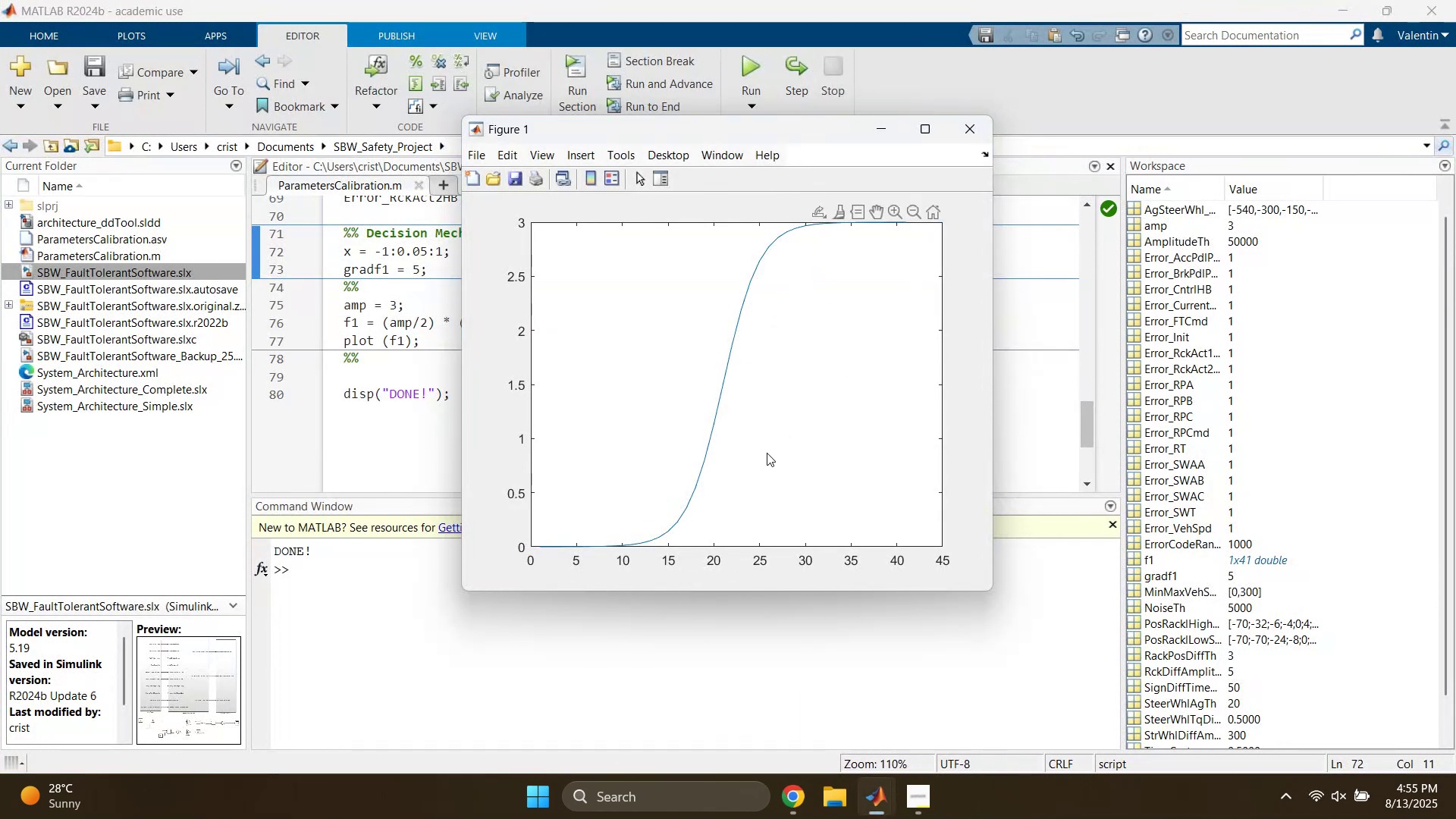 
left_click([868, 129])
 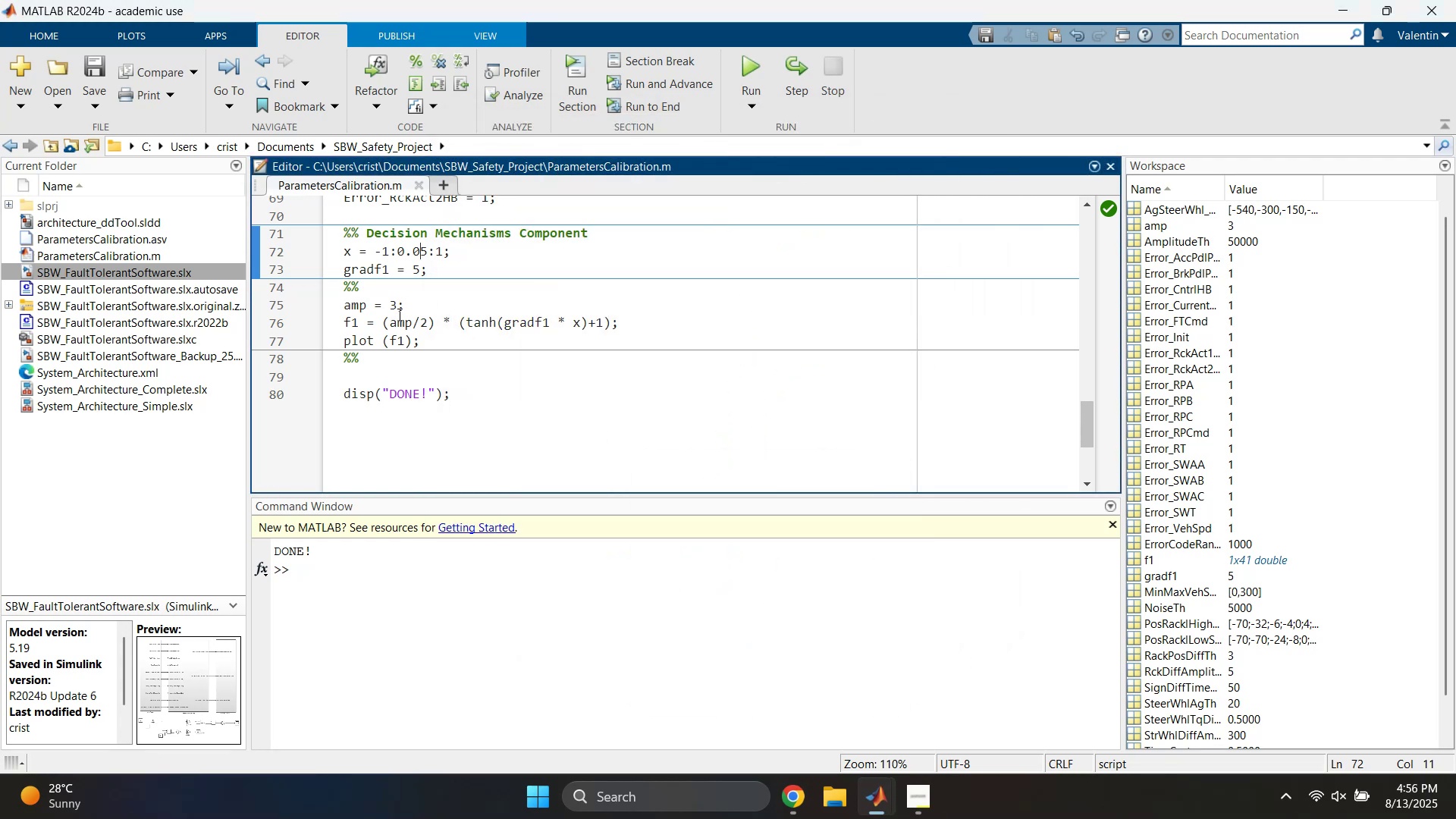 
left_click([422, 307])
 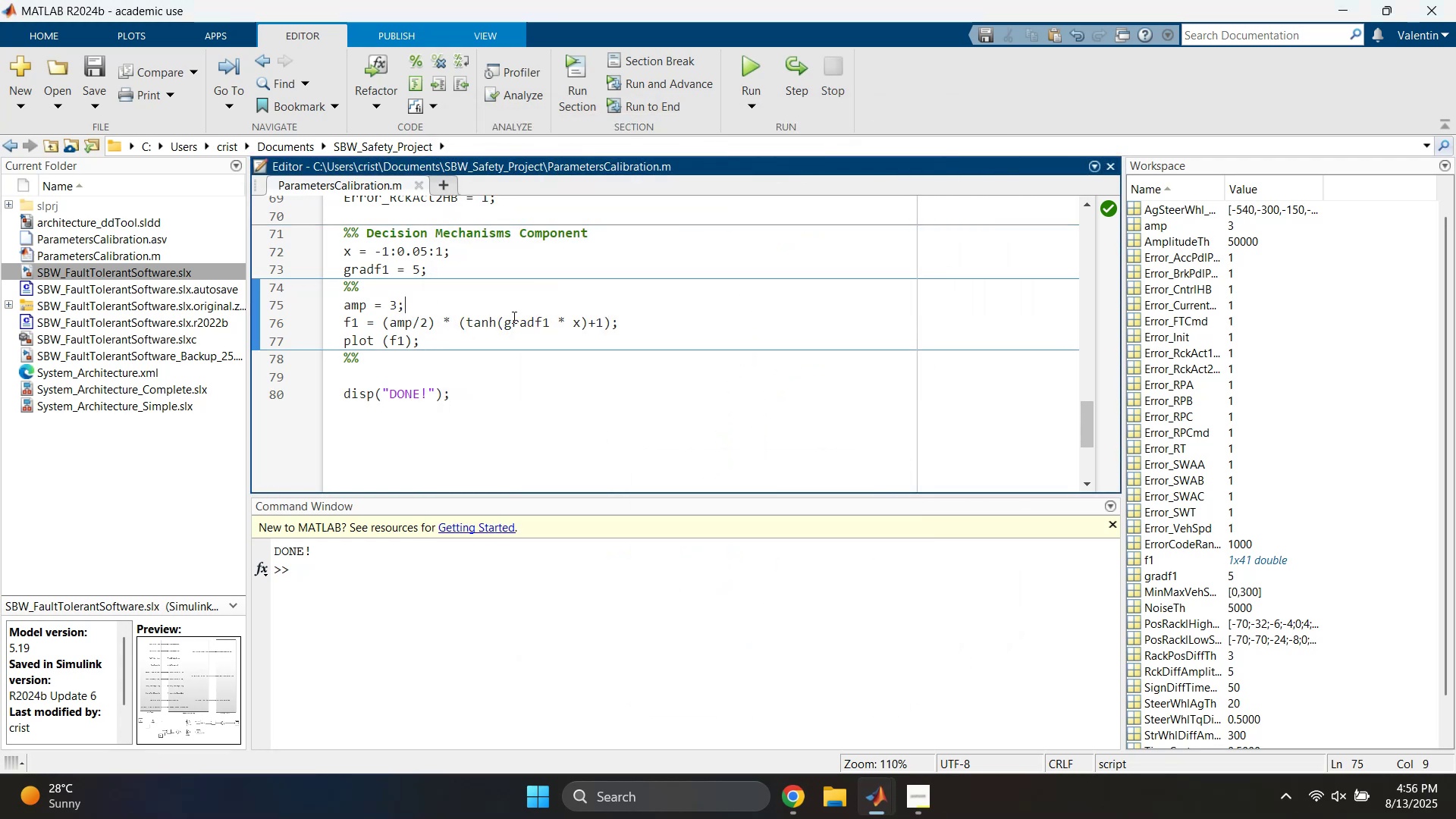 
left_click([513, 321])
 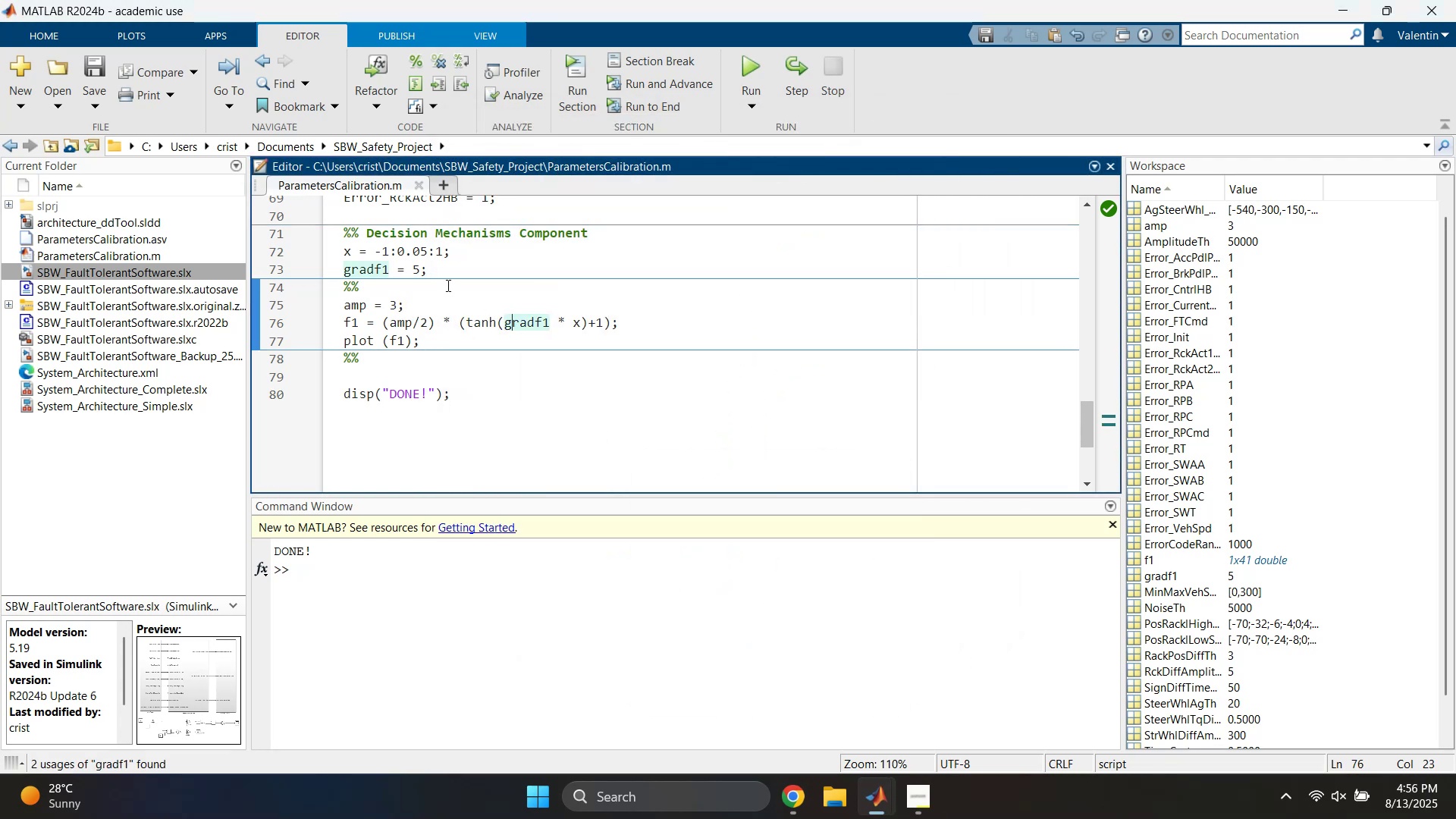 
scroll: coordinate [450, 300], scroll_direction: up, amount: 1.0
 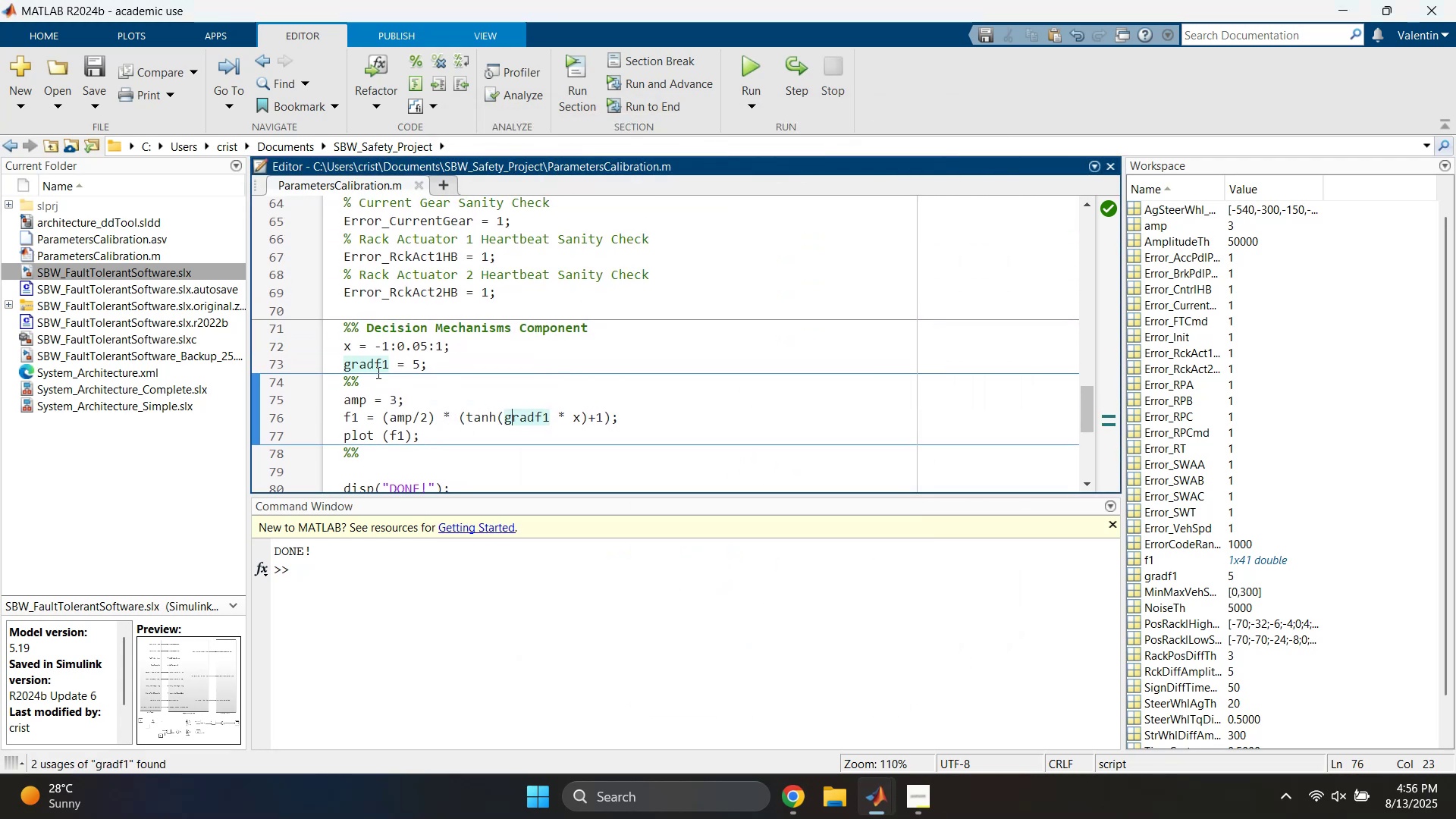 
left_click_drag(start_coordinate=[372, 386], to_coordinate=[337, 375])
 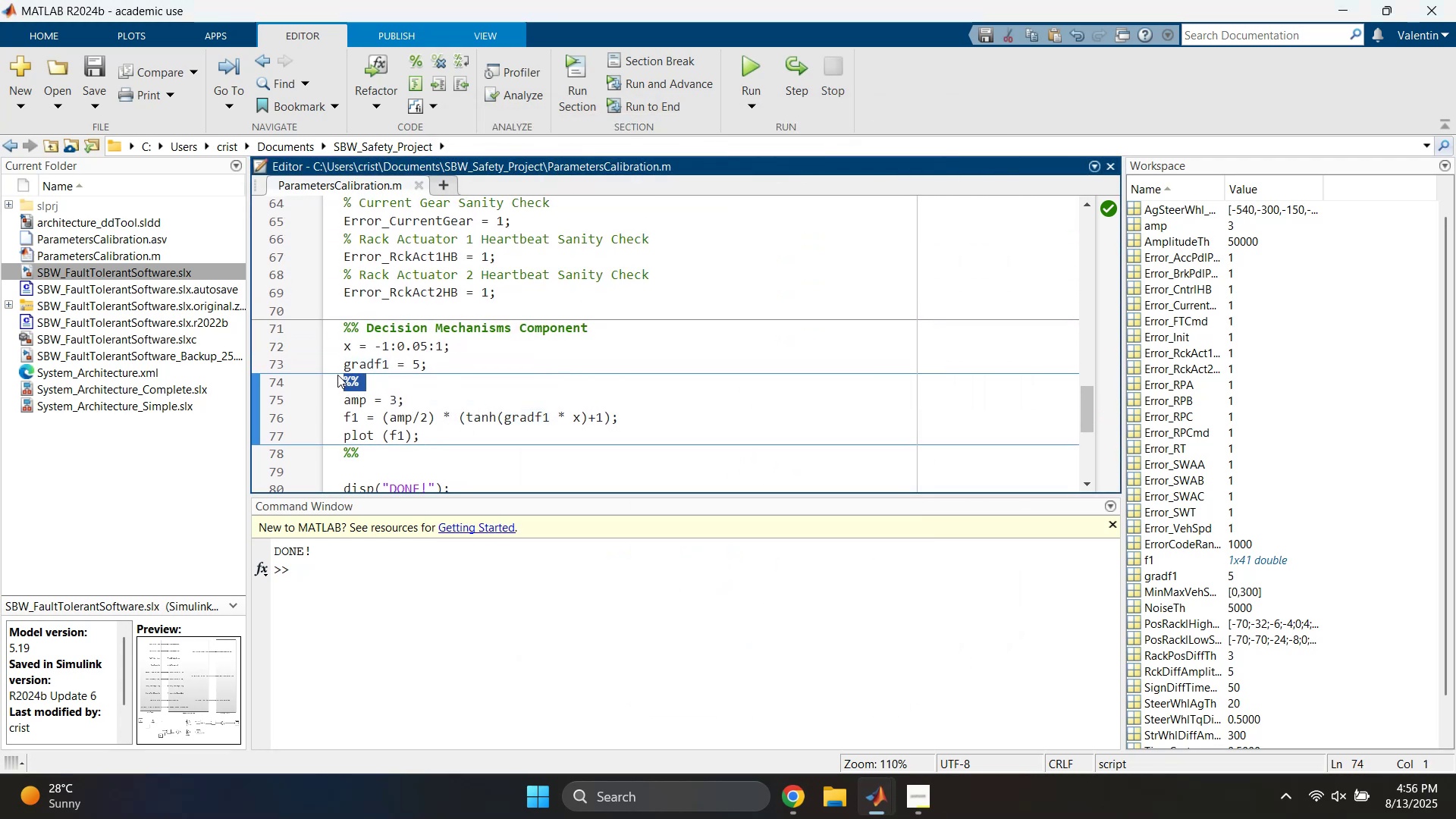 
key(Backspace)
 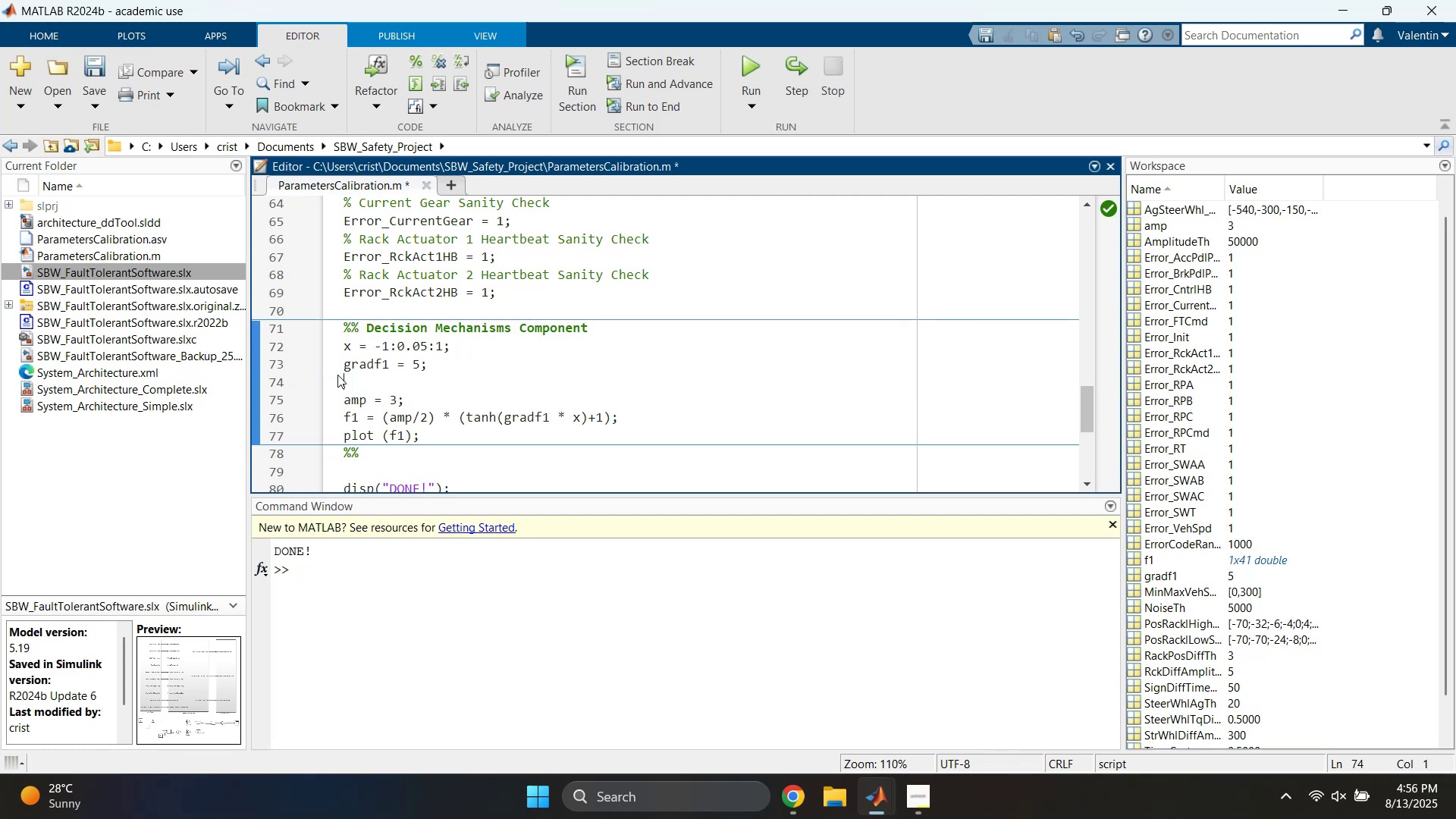 
key(Backspace)
 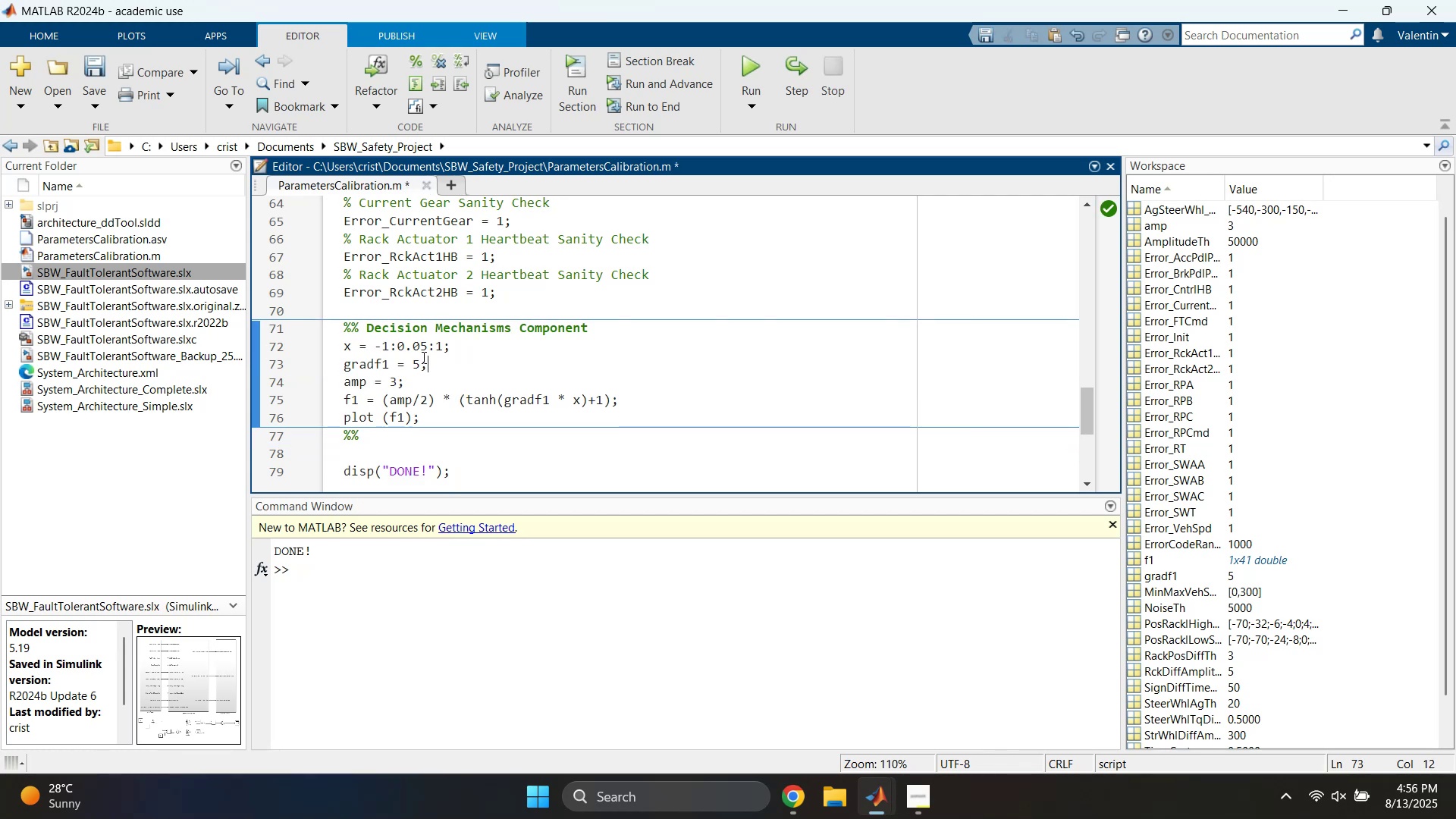 
left_click_drag(start_coordinate=[416, 366], to_coordinate=[422, 368])
 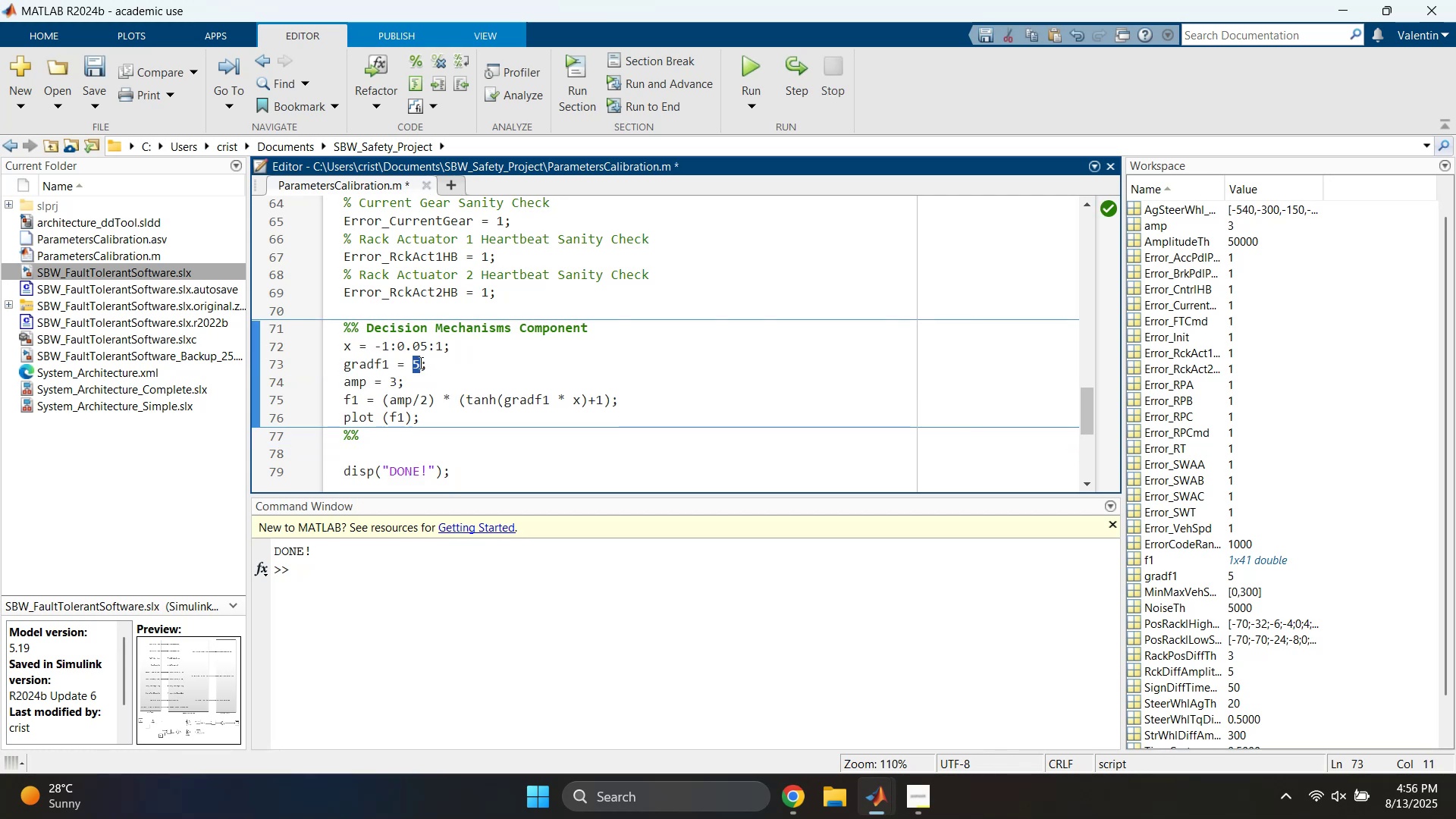 
type(10)
 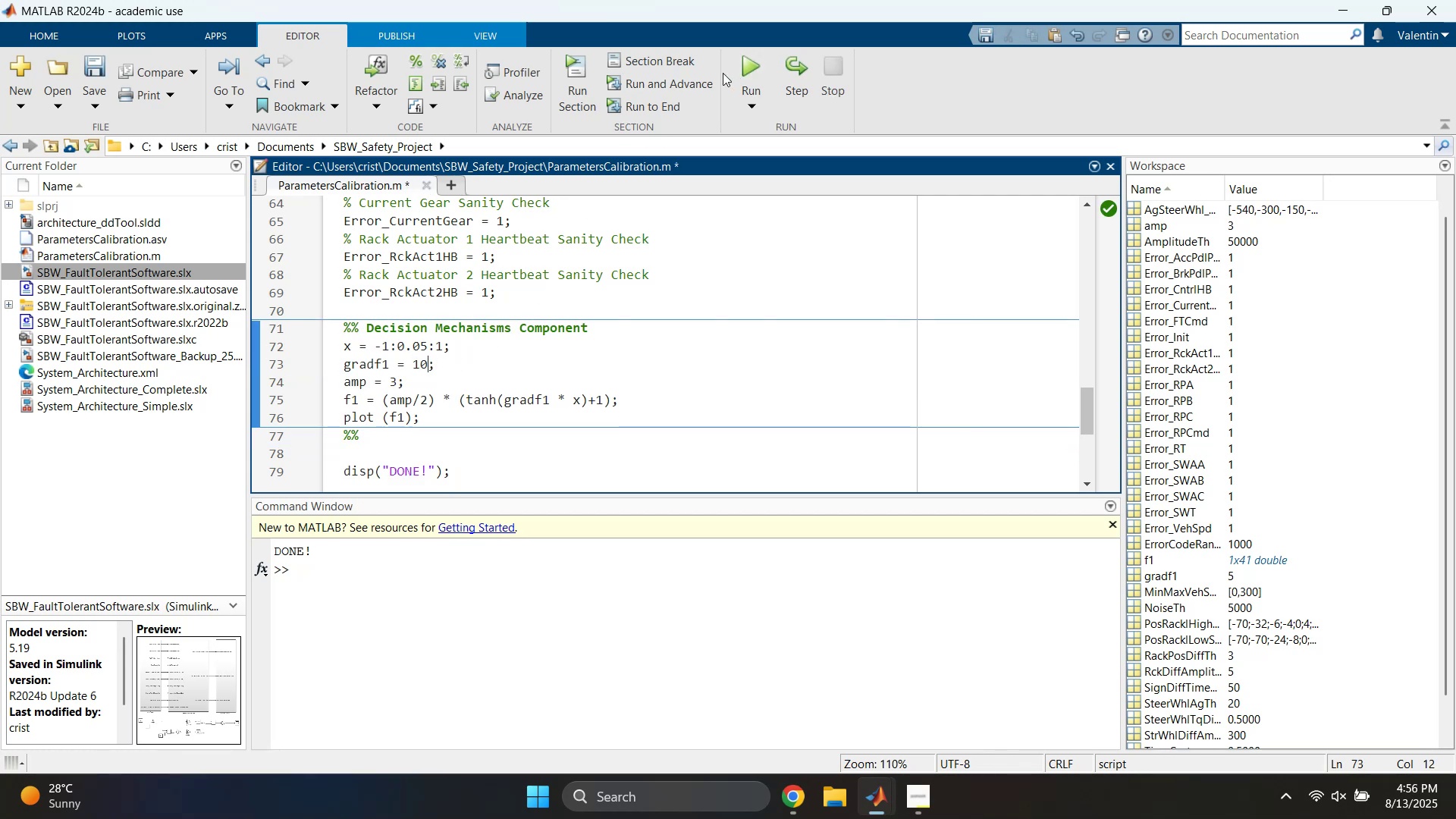 
left_click([736, 59])
 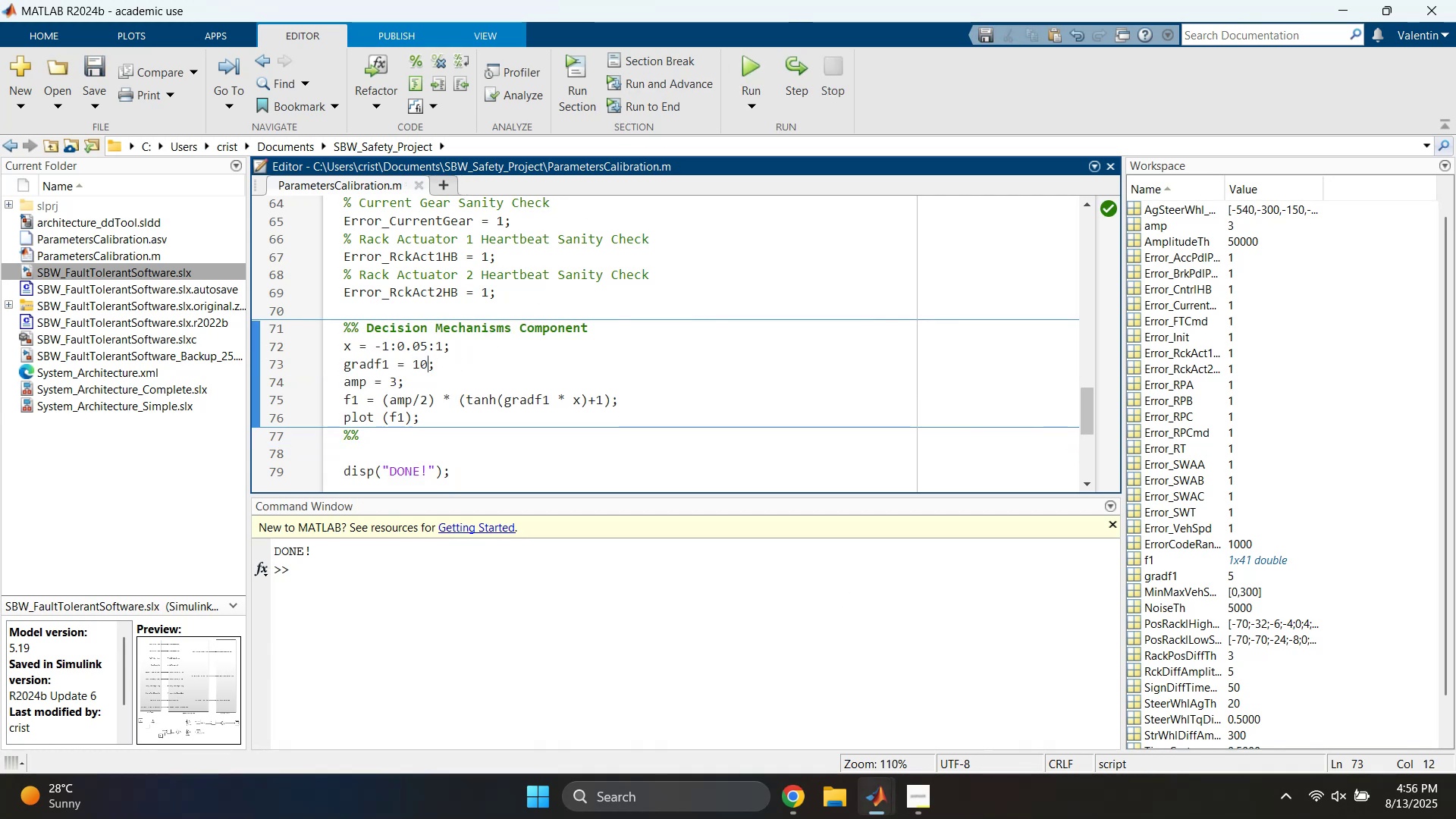 
left_click([877, 817])
 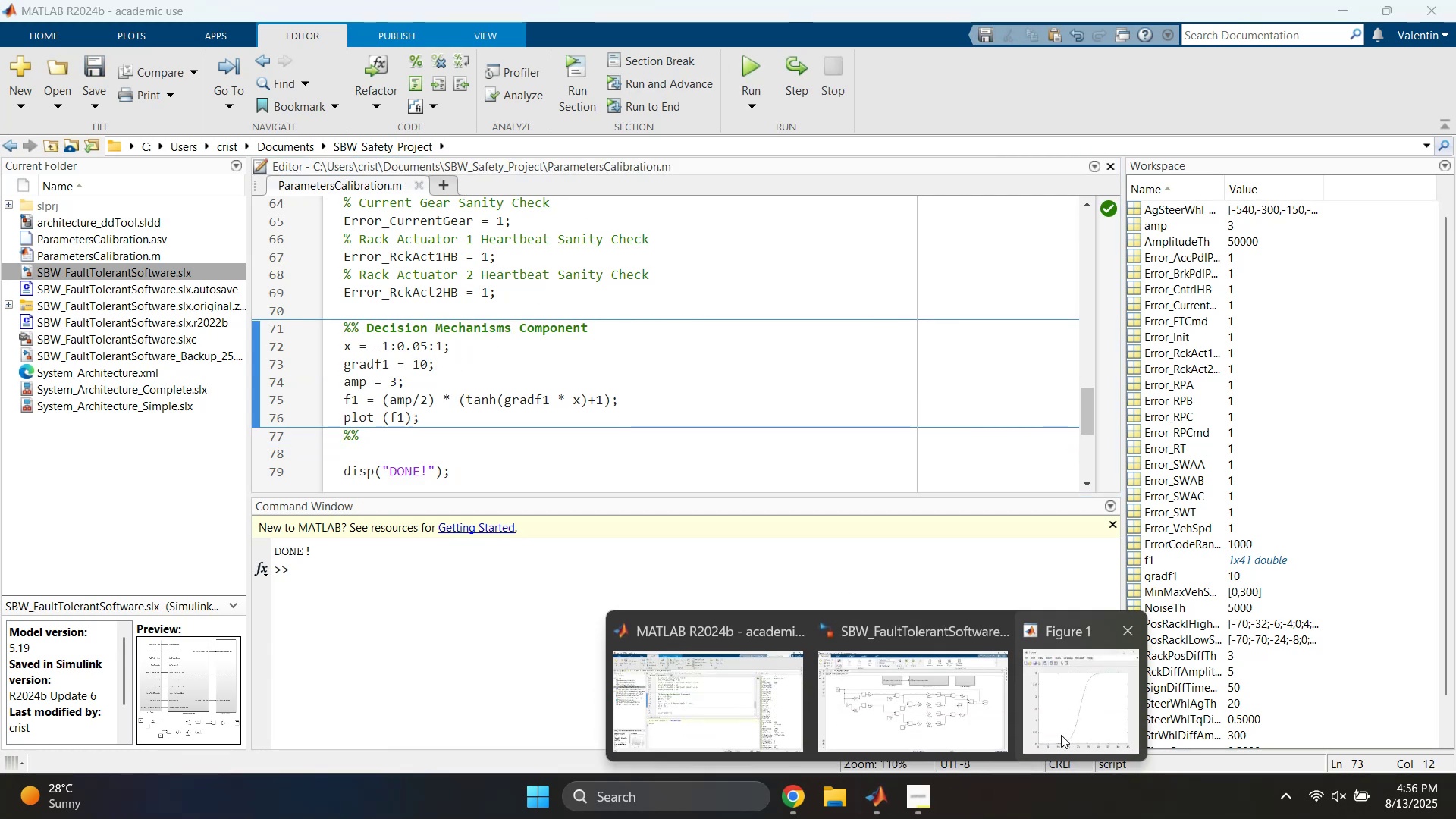 
left_click([1084, 697])
 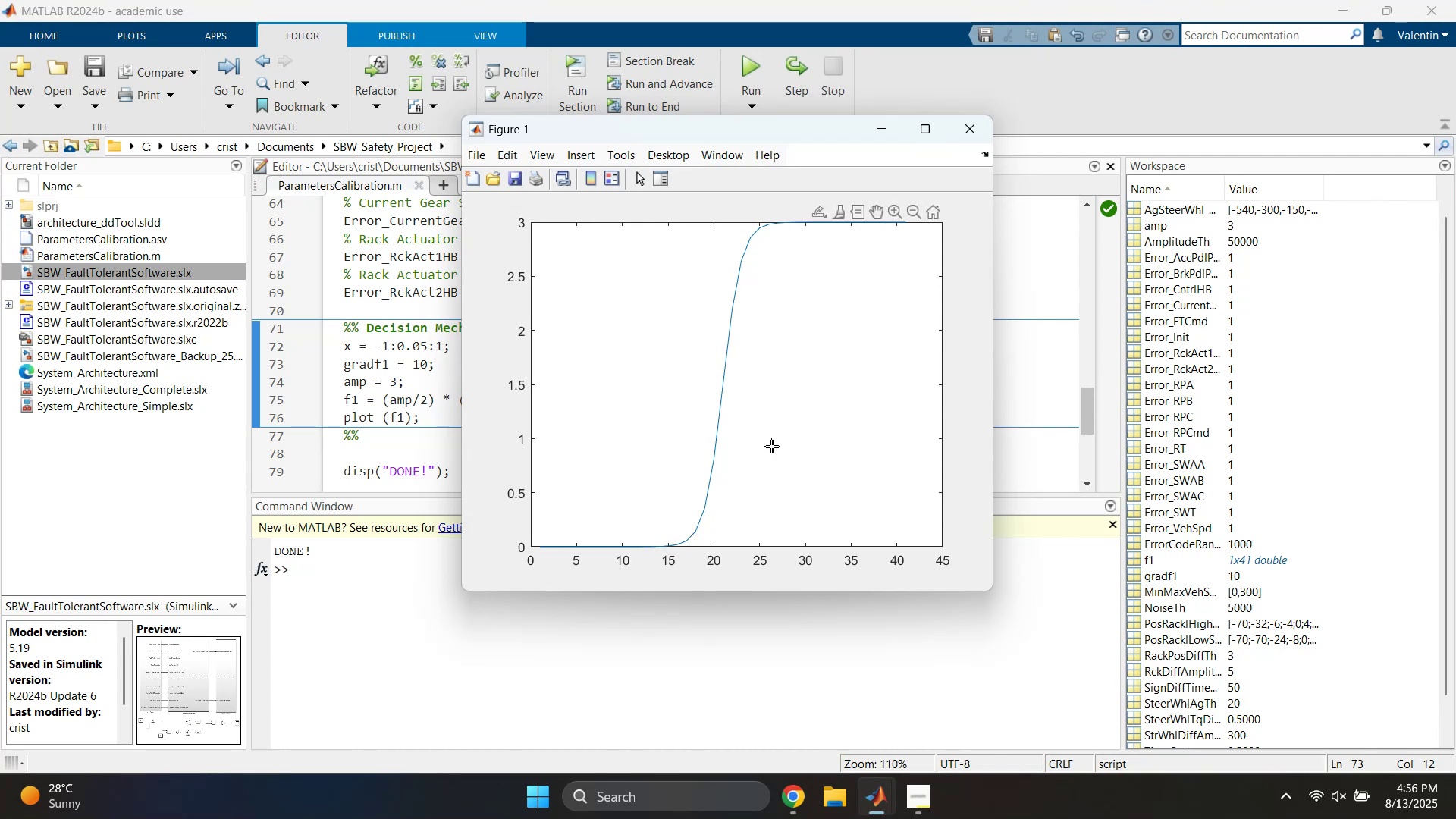 
left_click([879, 126])
 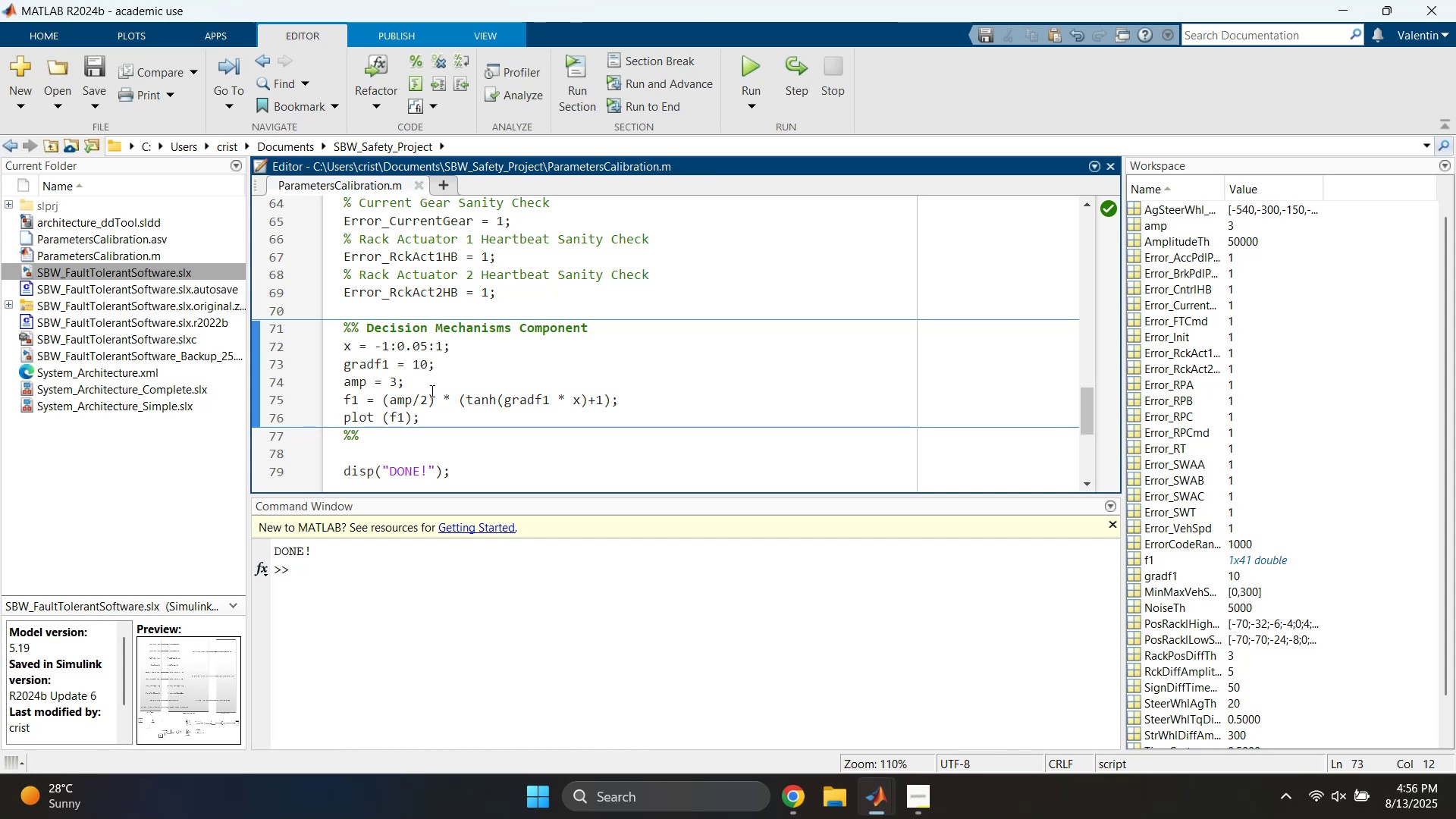 
wait(12.95)
 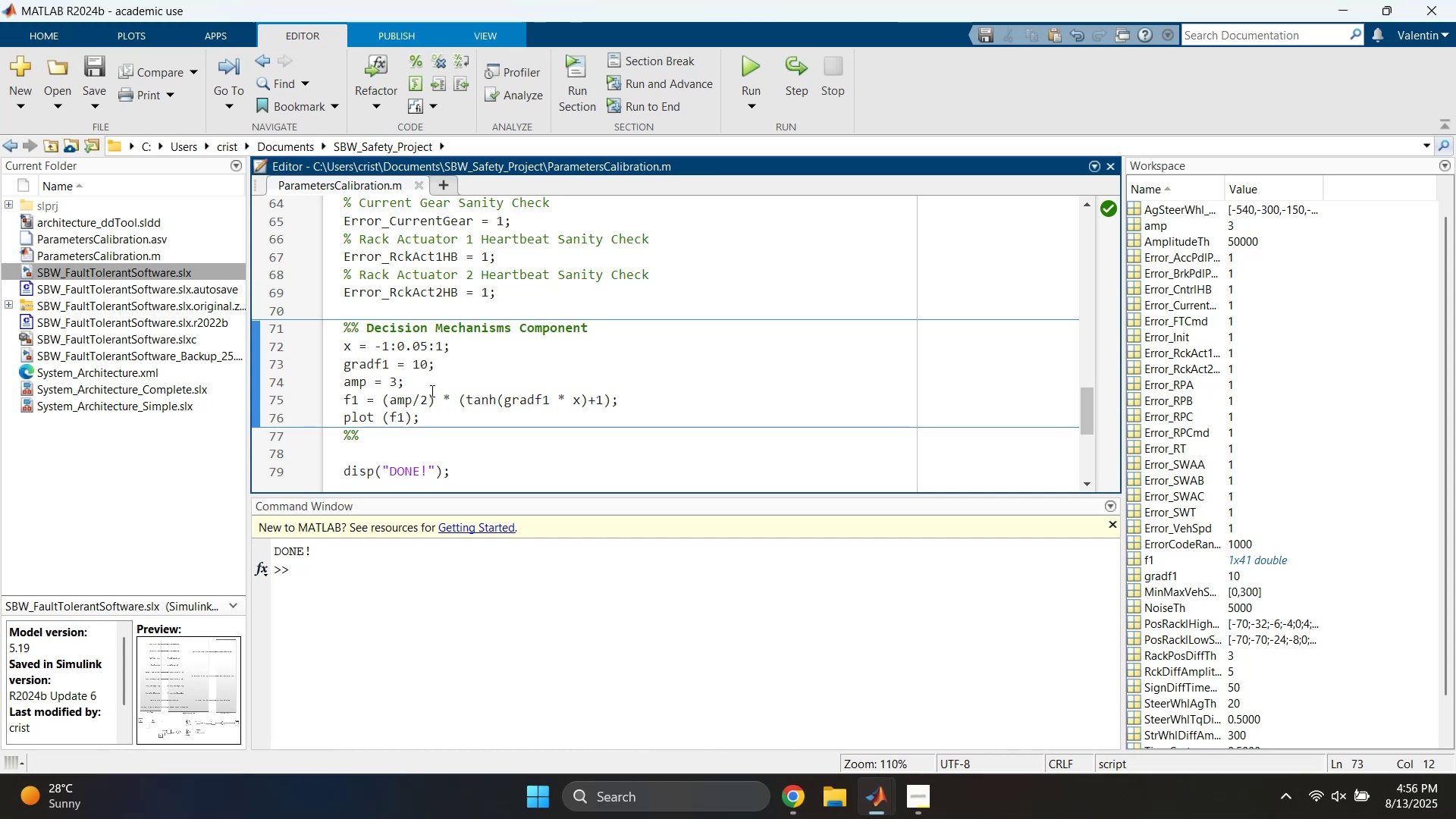 
left_click([383, 395])
 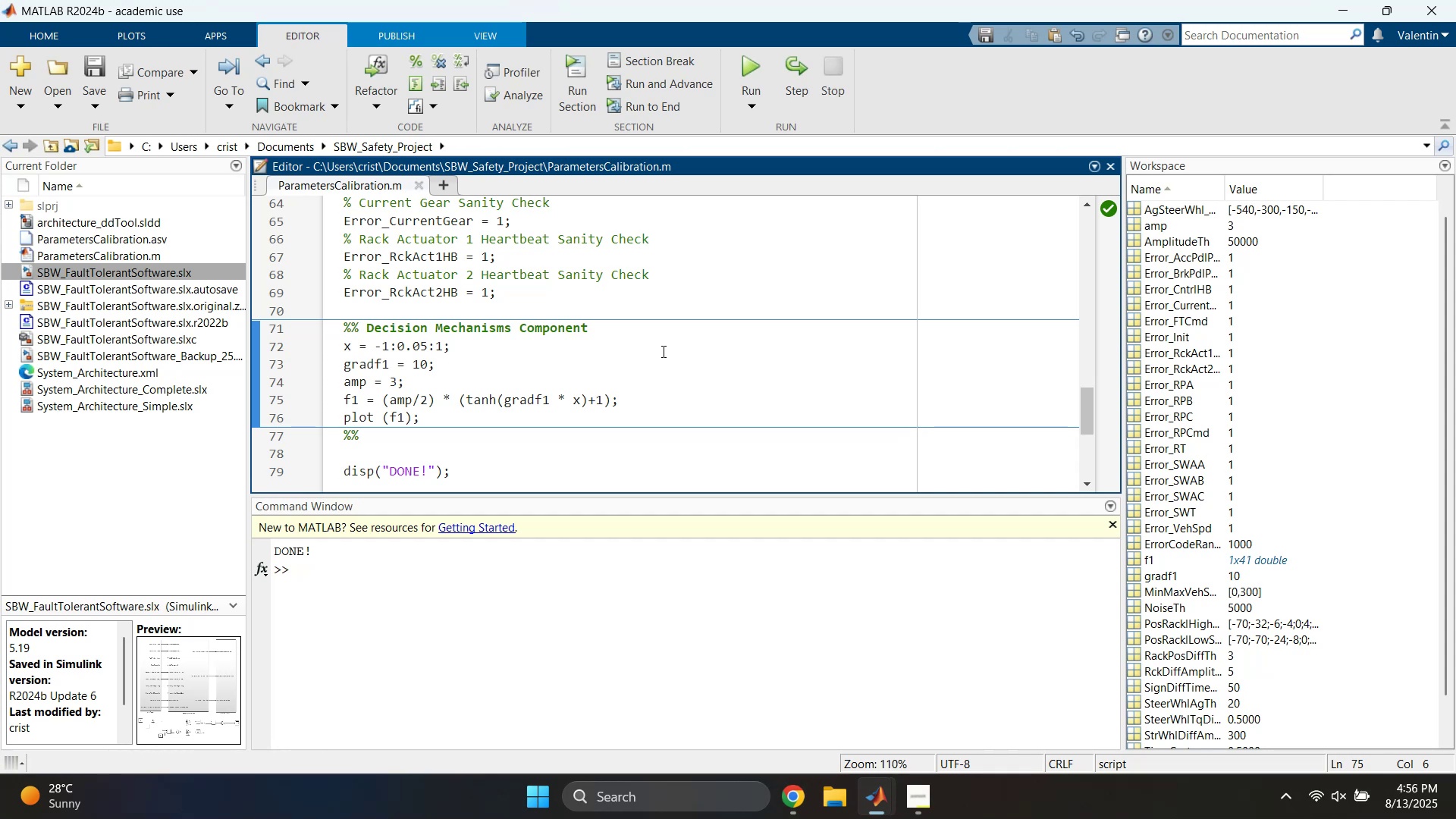 
wait(7.89)
 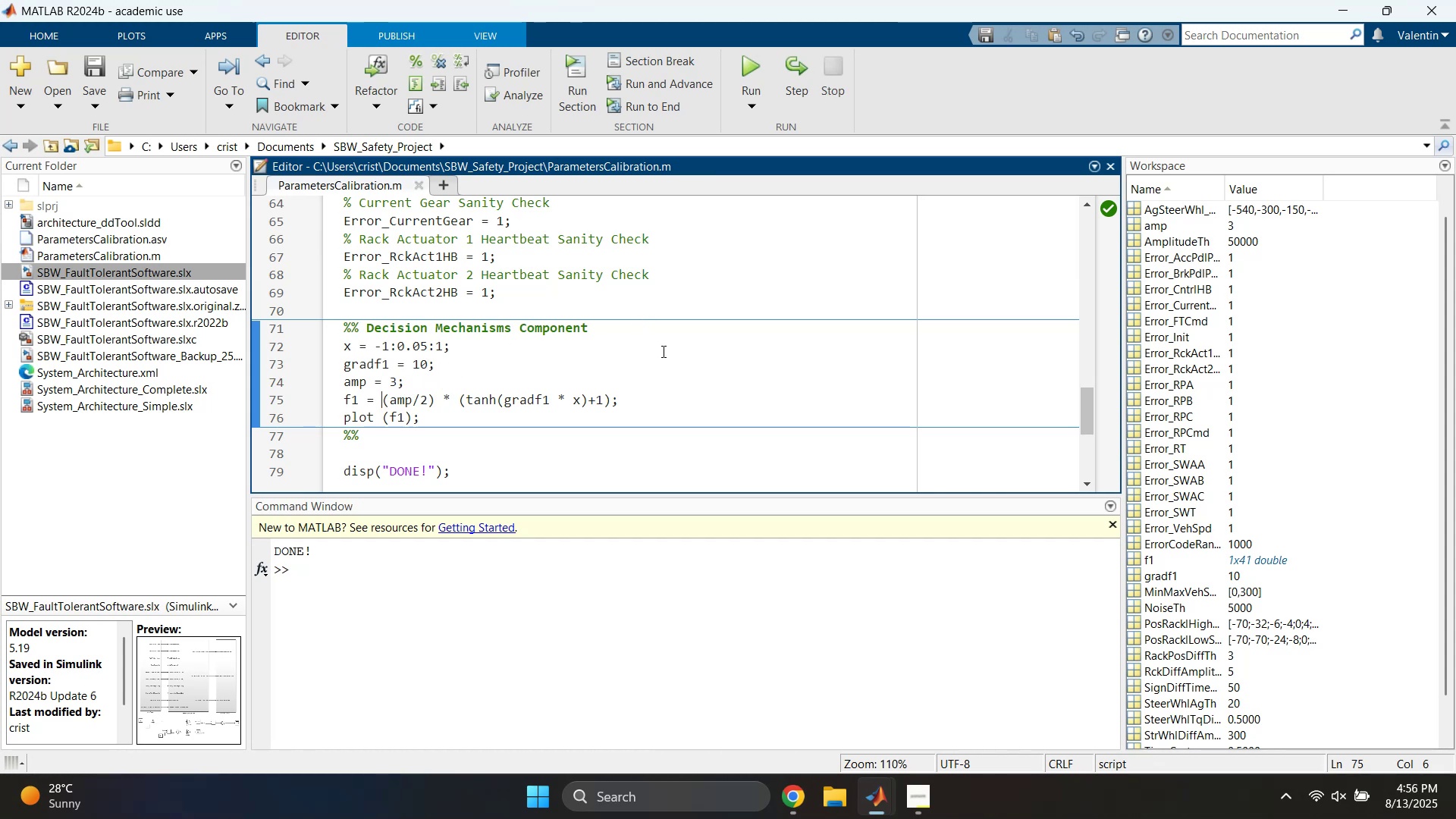 
left_click([890, 798])
 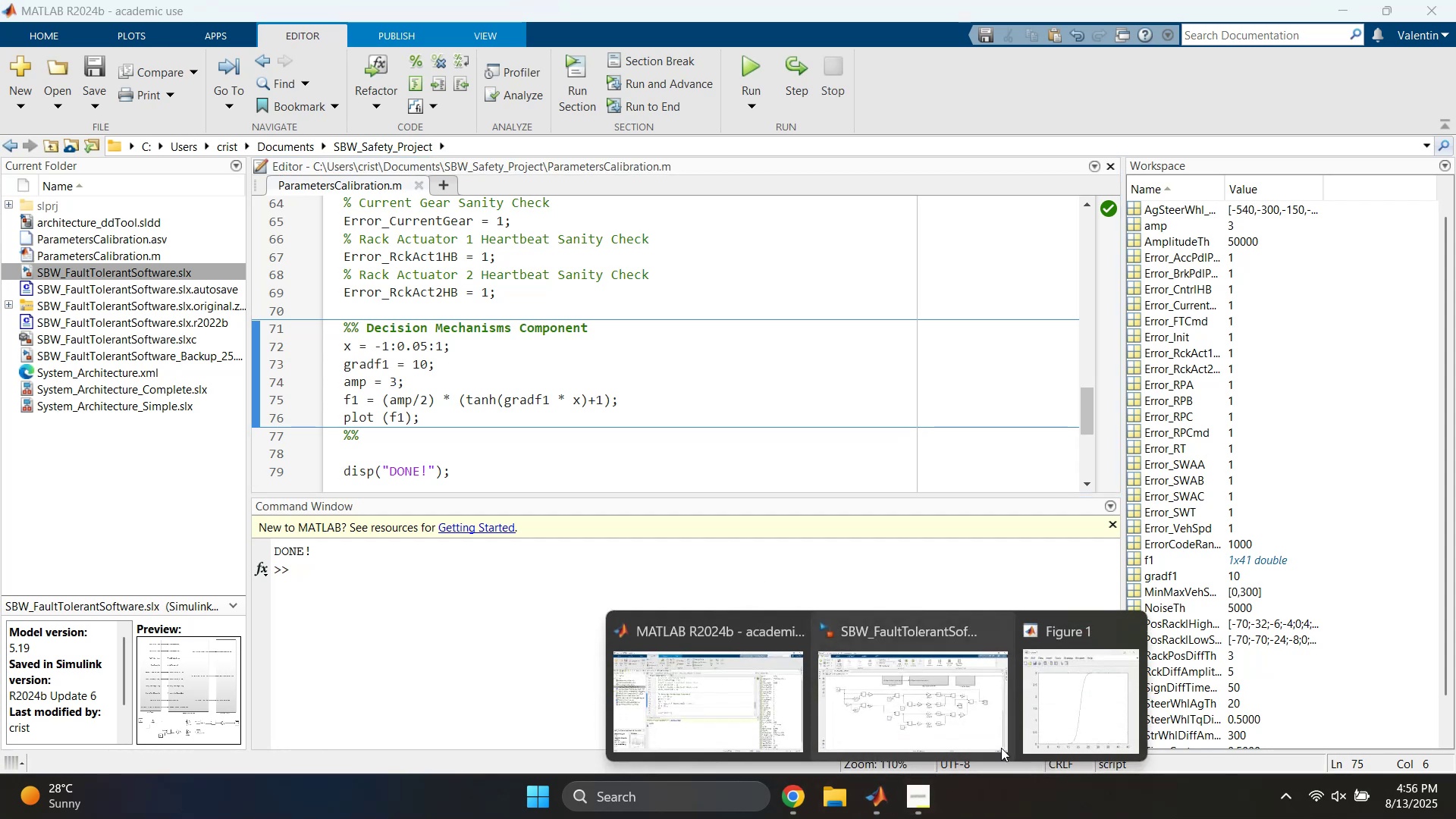 
left_click([1096, 708])
 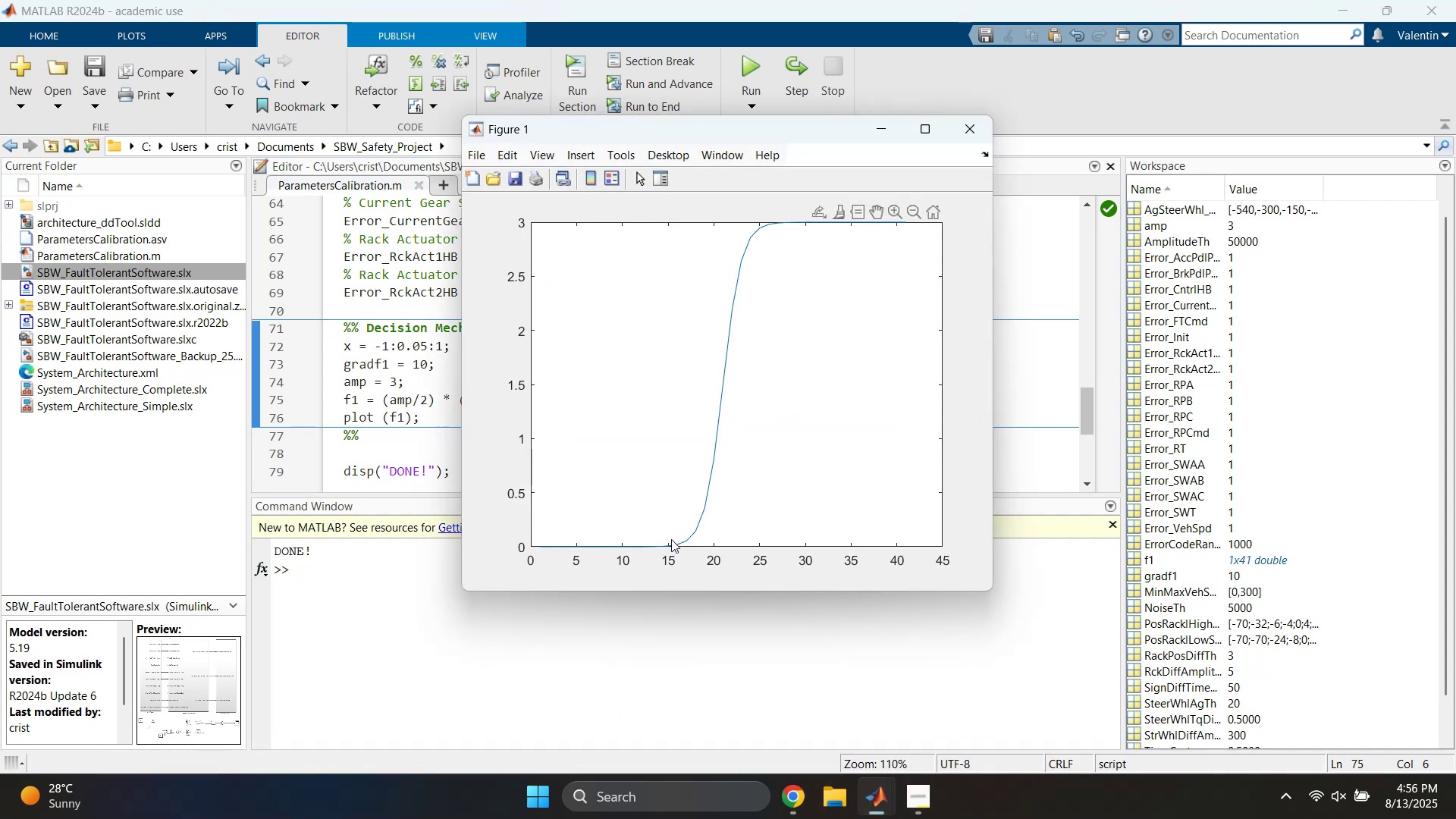 
left_click([670, 555])
 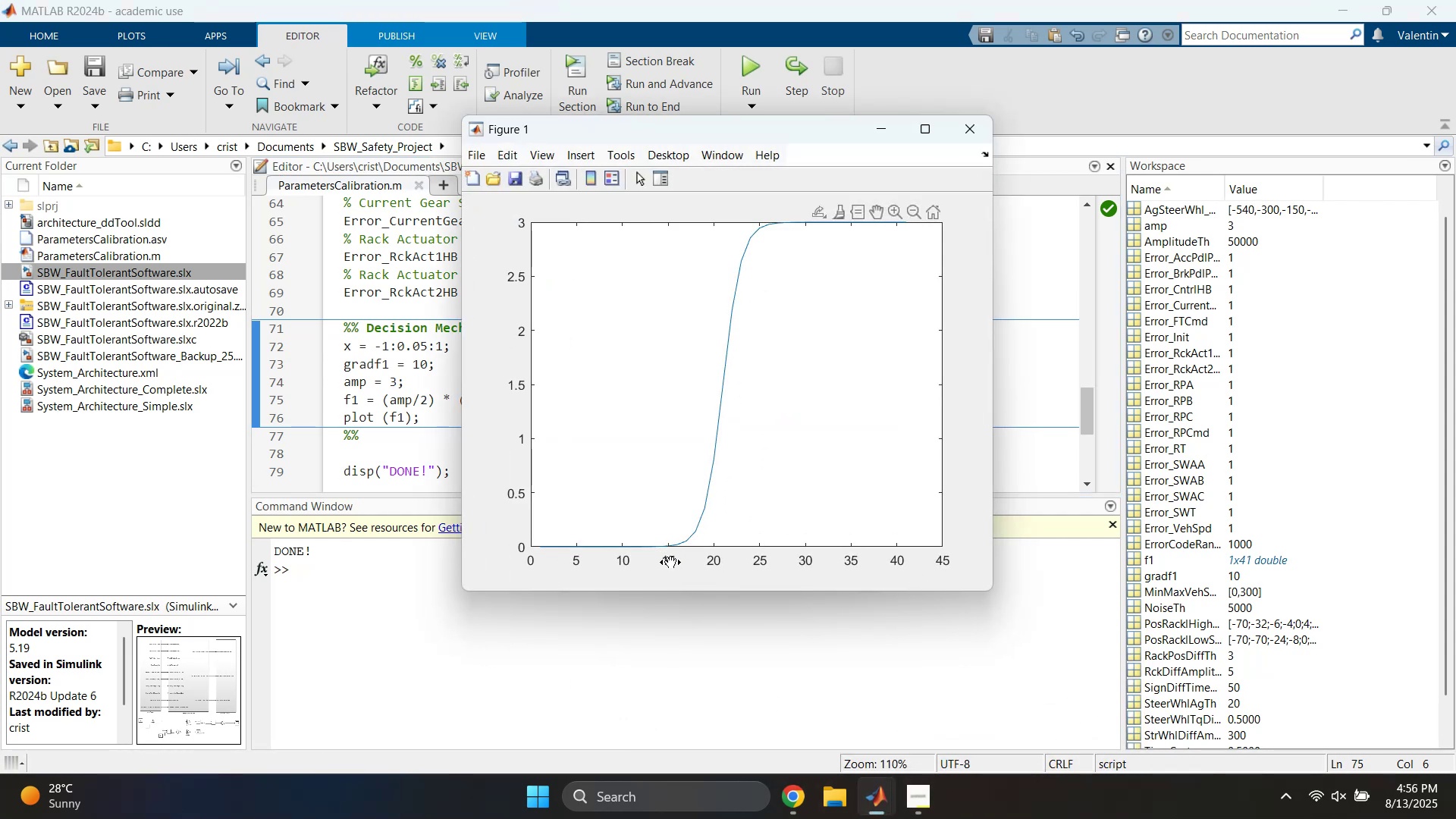 
left_click_drag(start_coordinate=[673, 563], to_coordinate=[582, 582])
 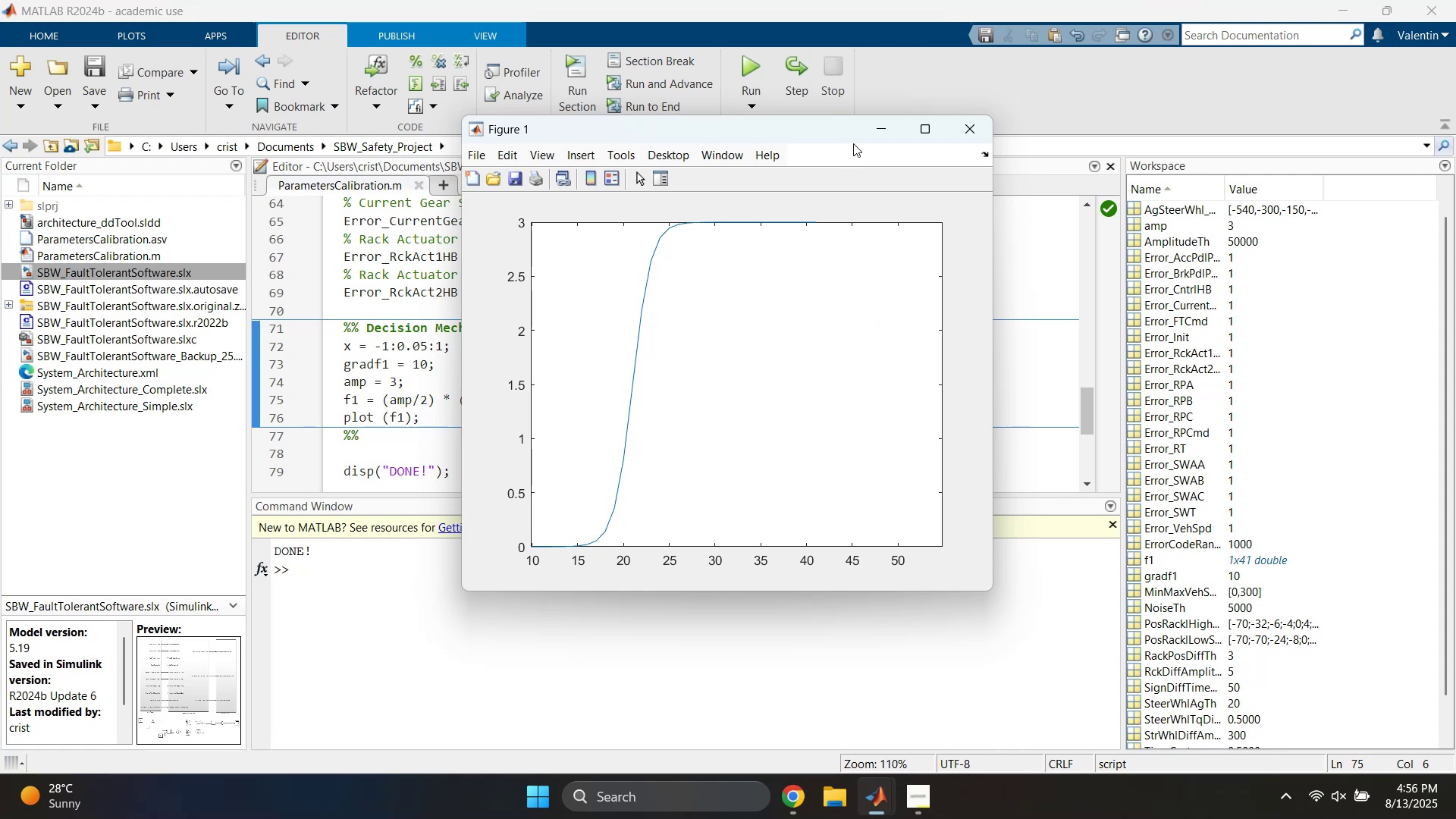 
left_click([872, 140])
 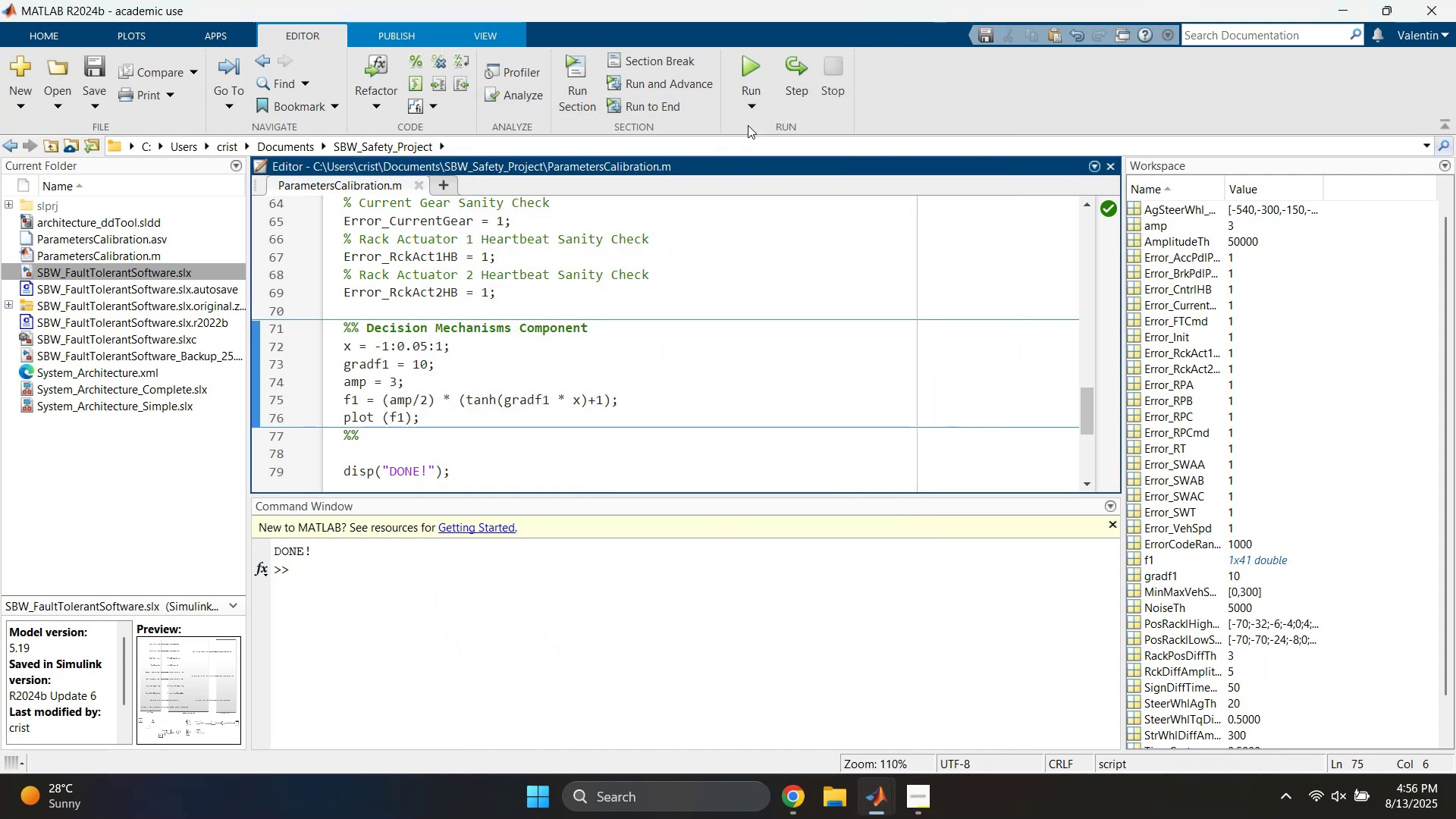 
left_click([758, 62])
 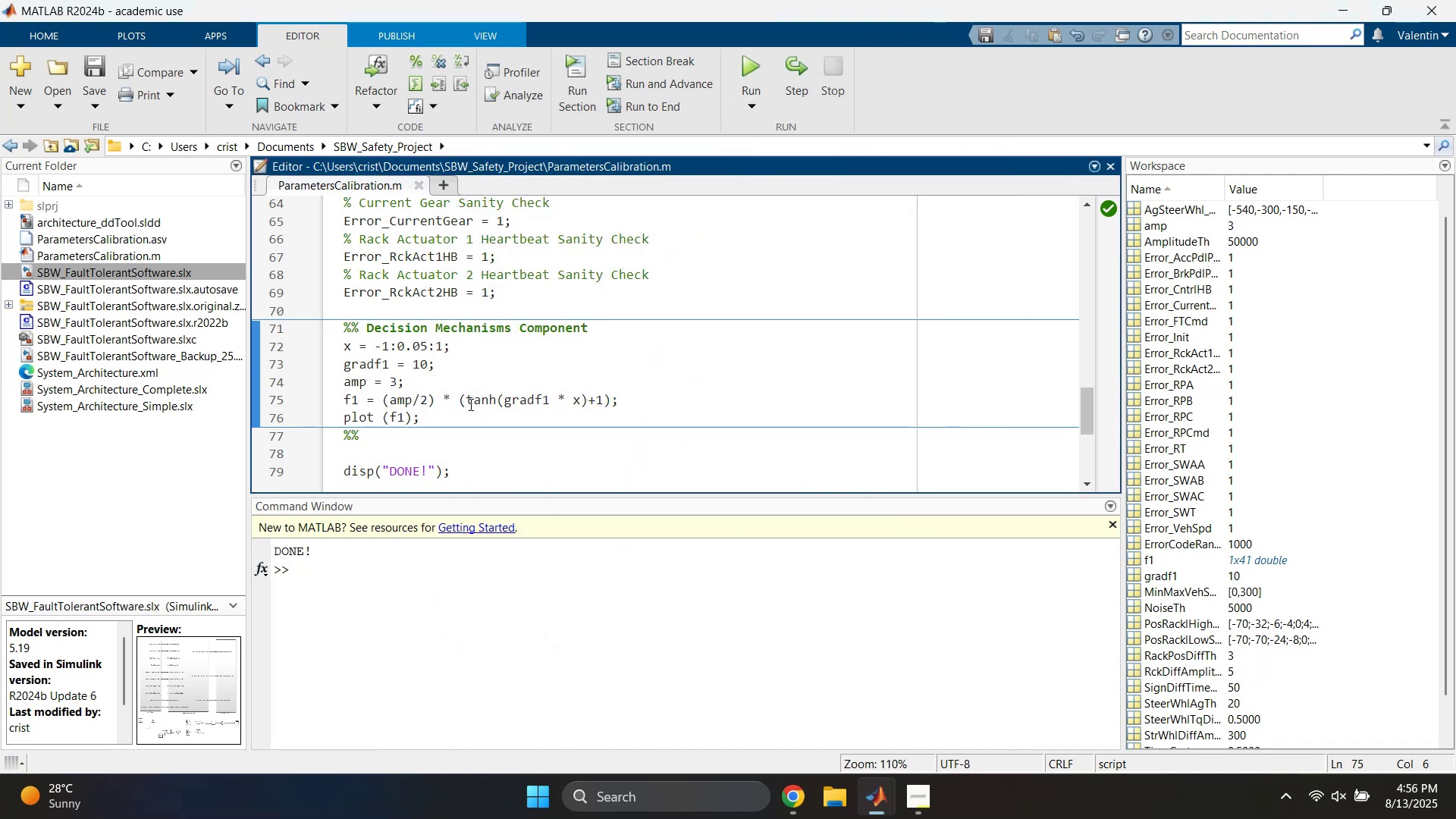 
double_click([469, 404])
 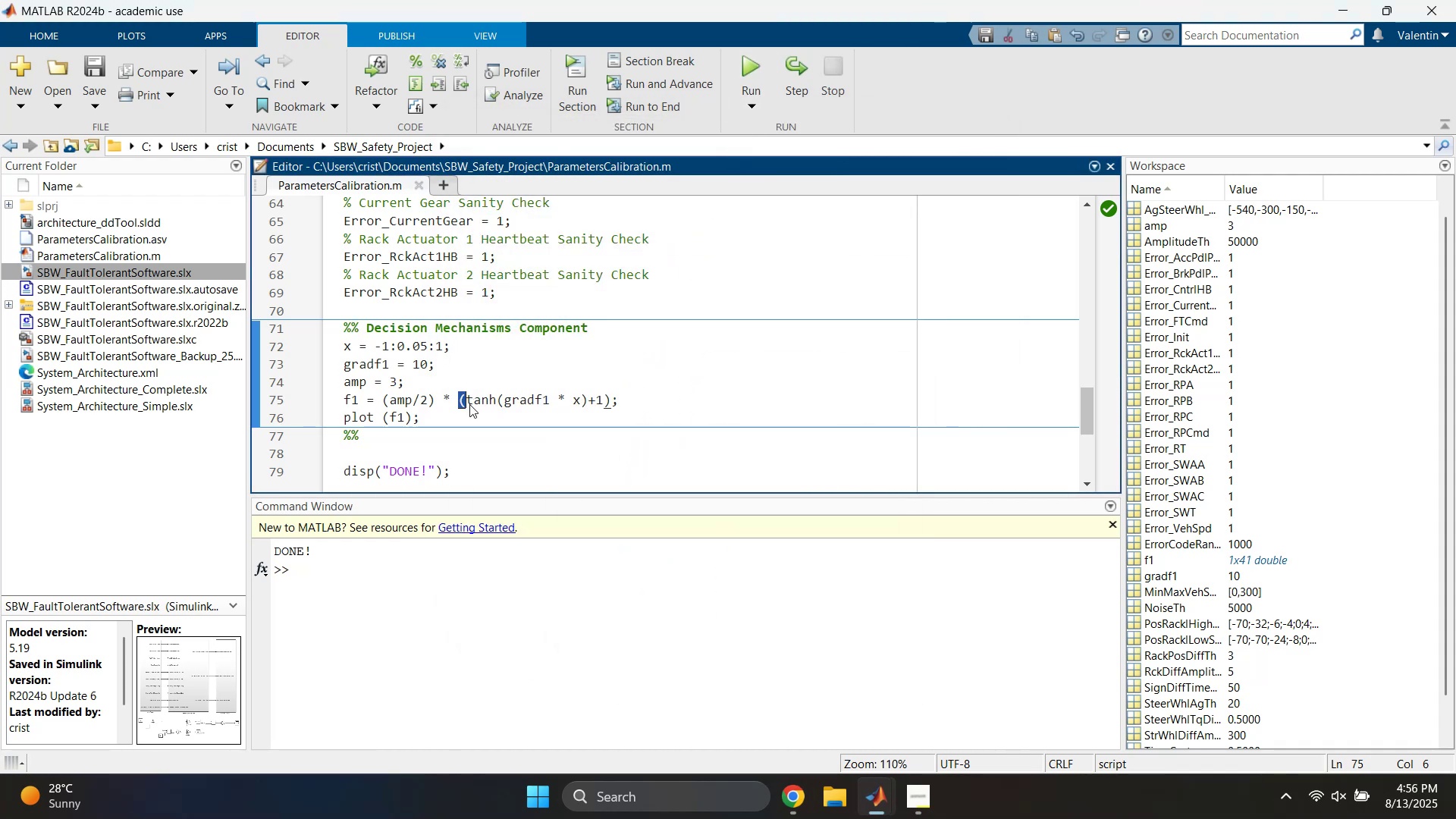 
triple_click([469, 404])
 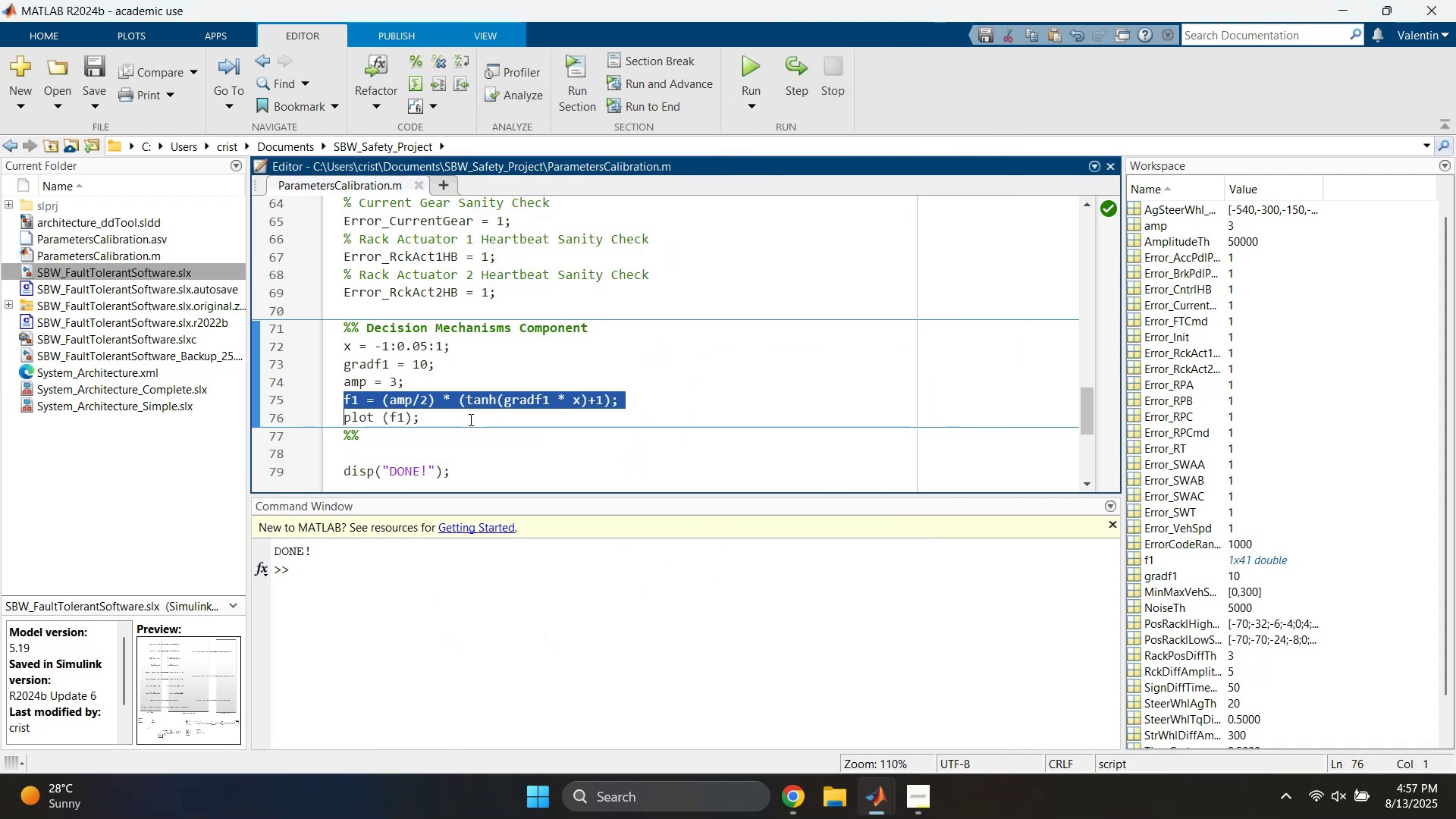 
key(Control+C)
 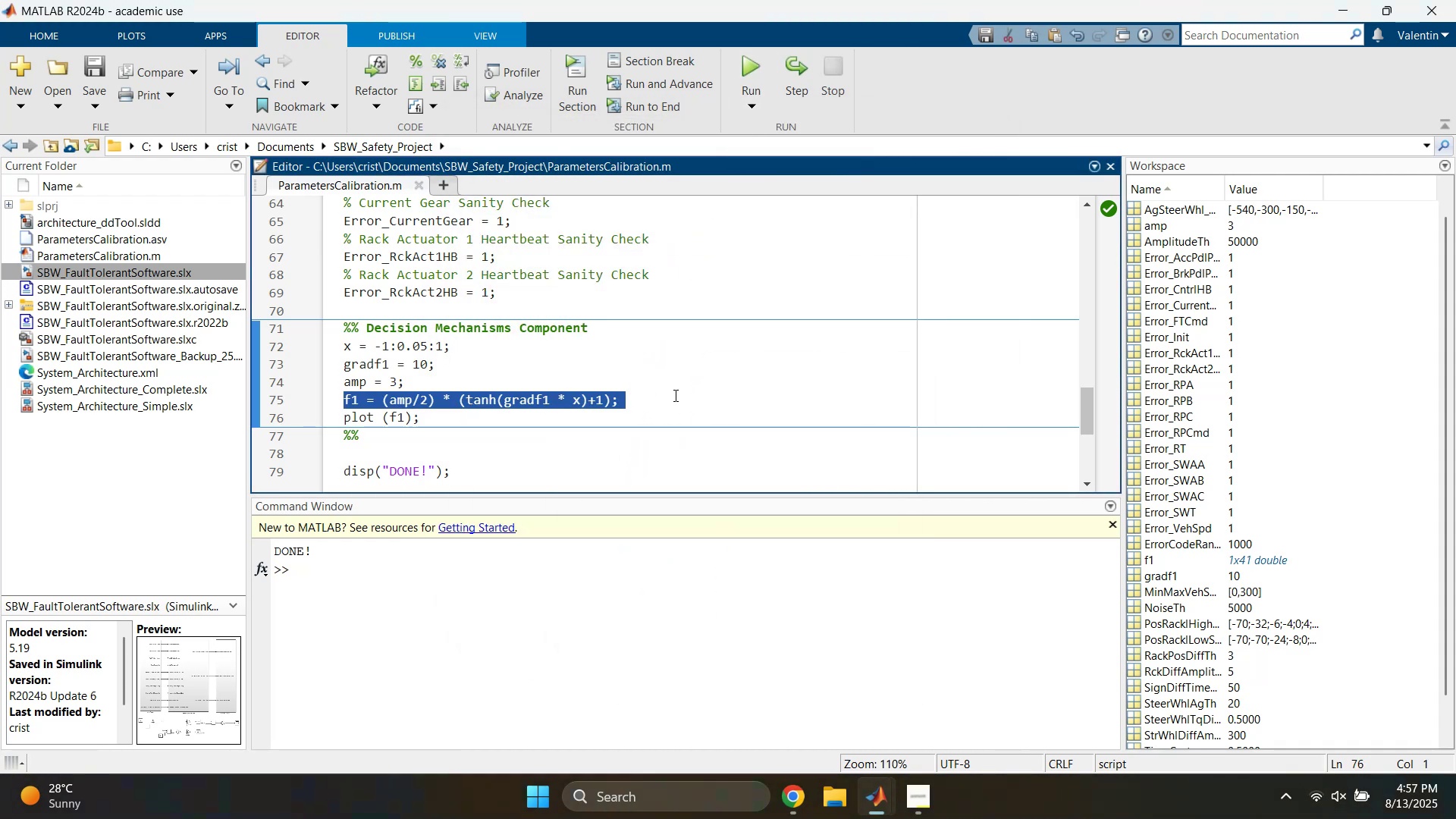 
left_click([674, 397])
 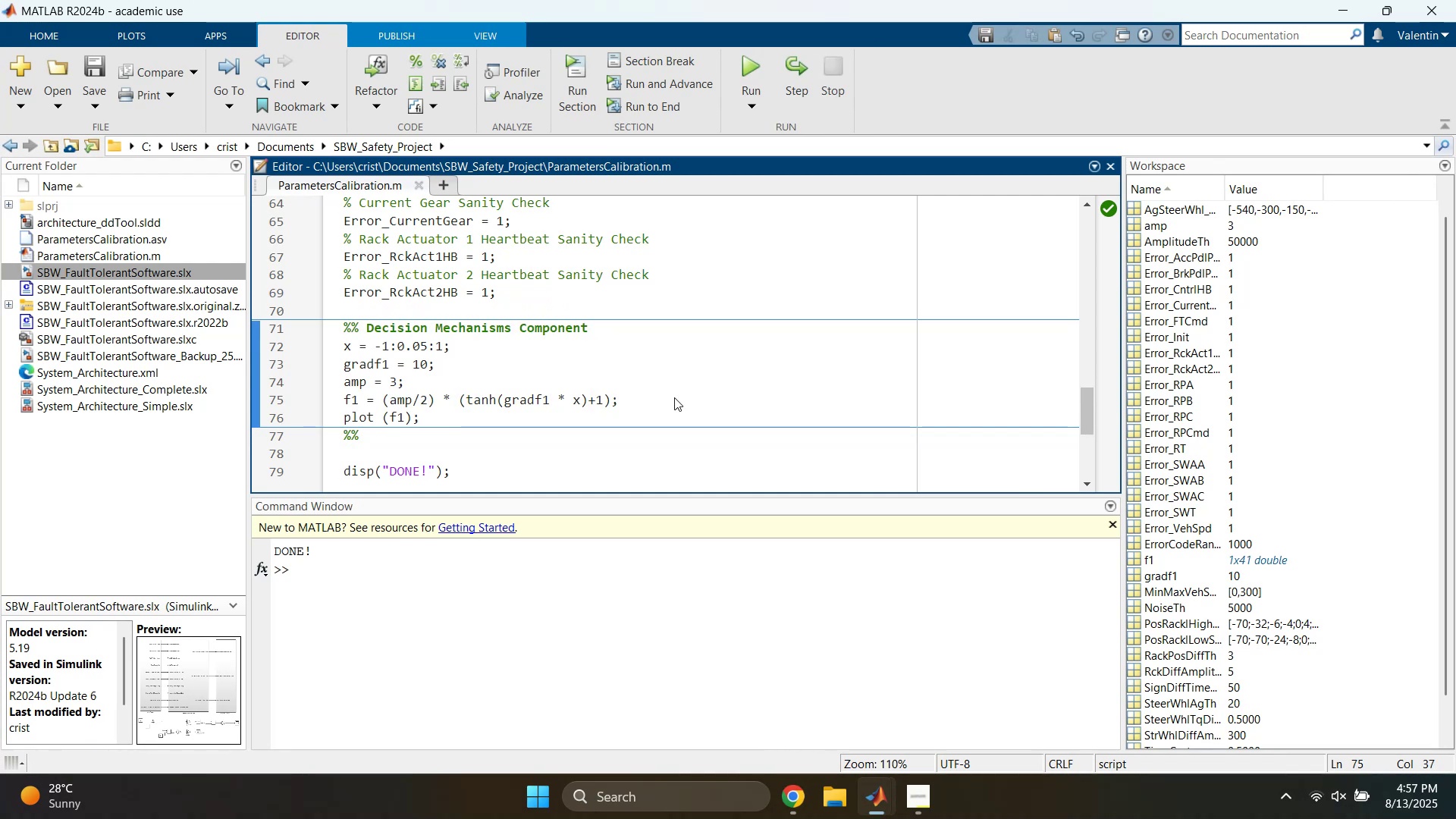 
key(Enter)
 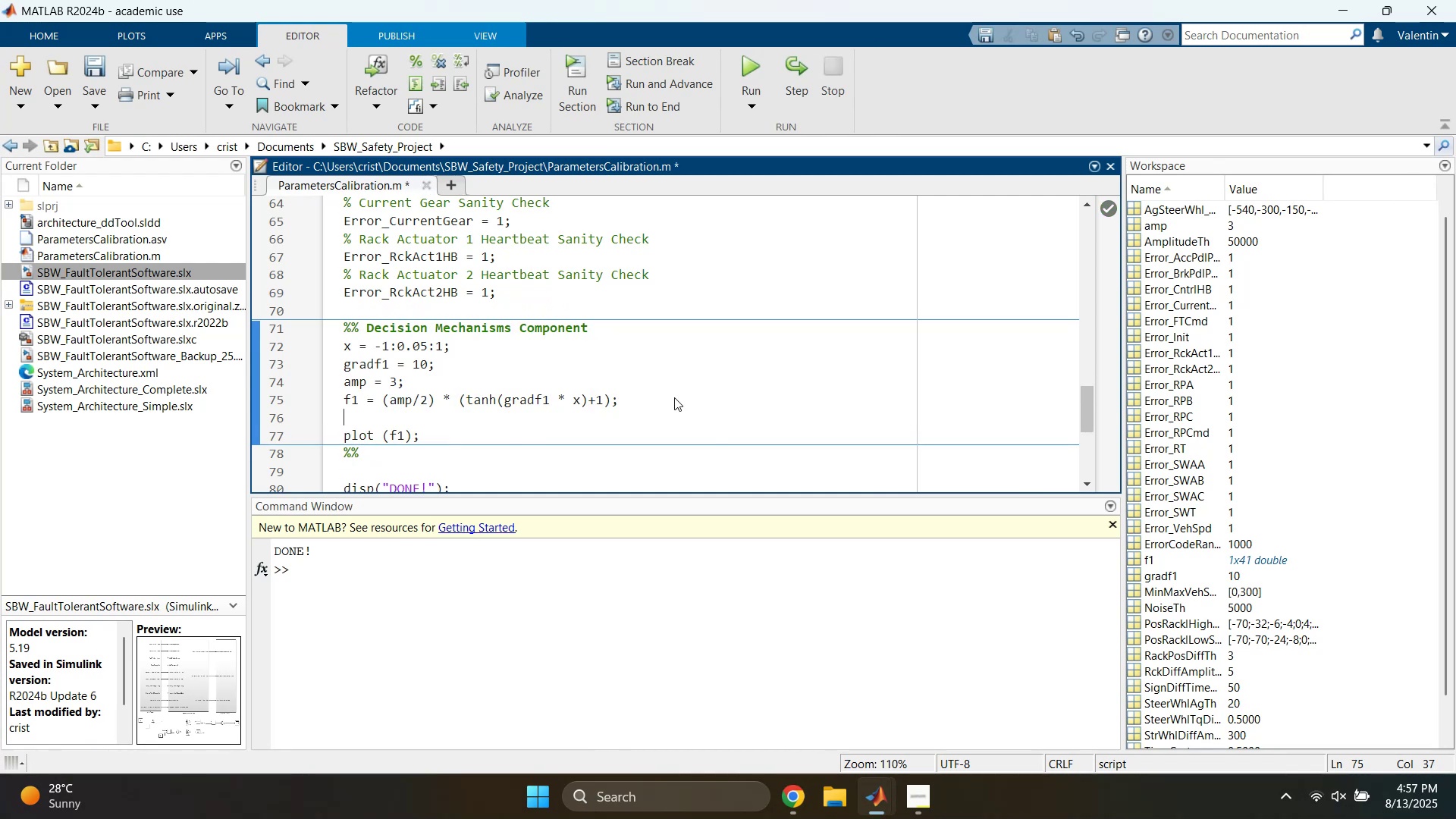 
key(Control+ControlLeft)
 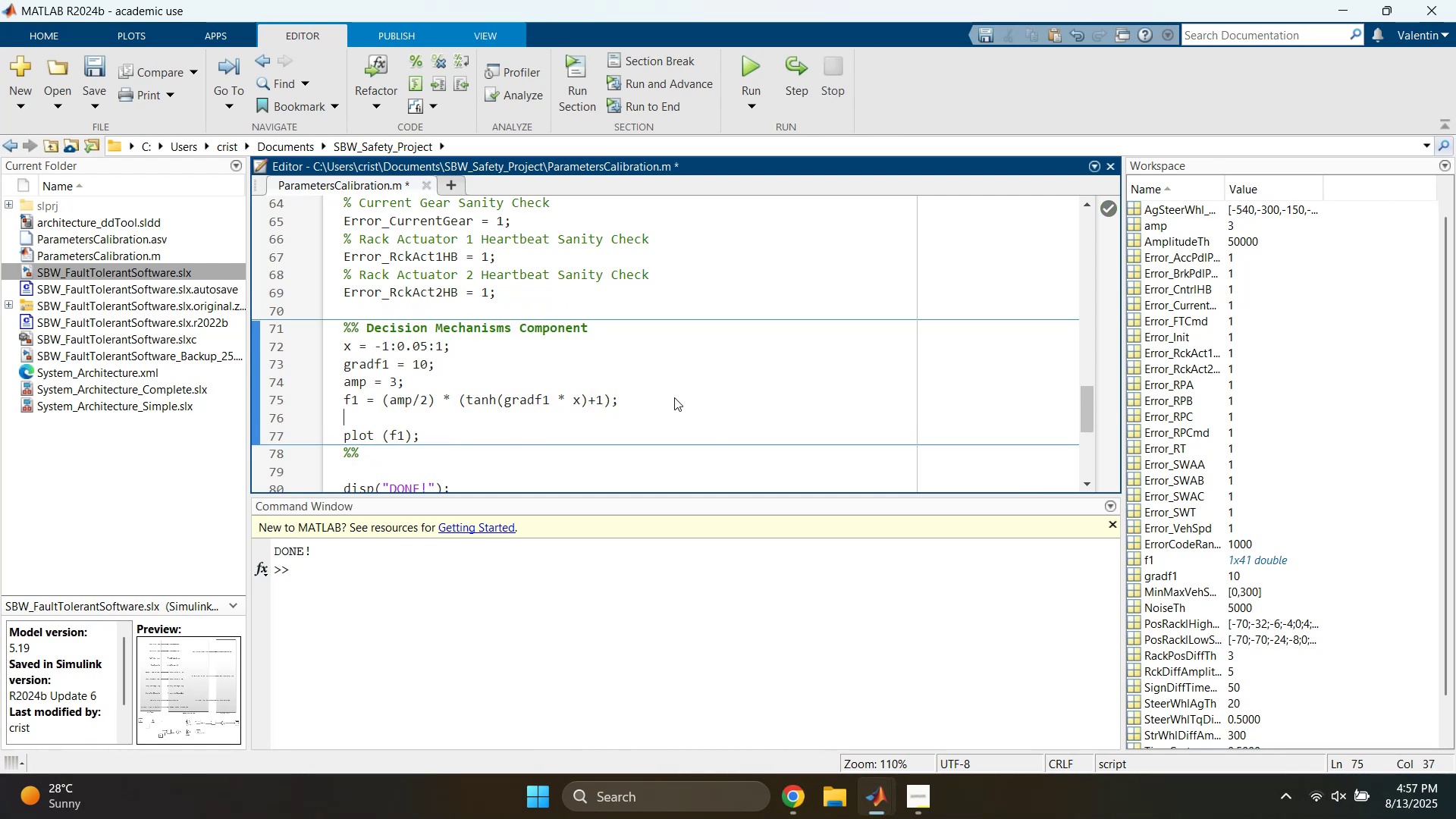 
key(Control+V)
 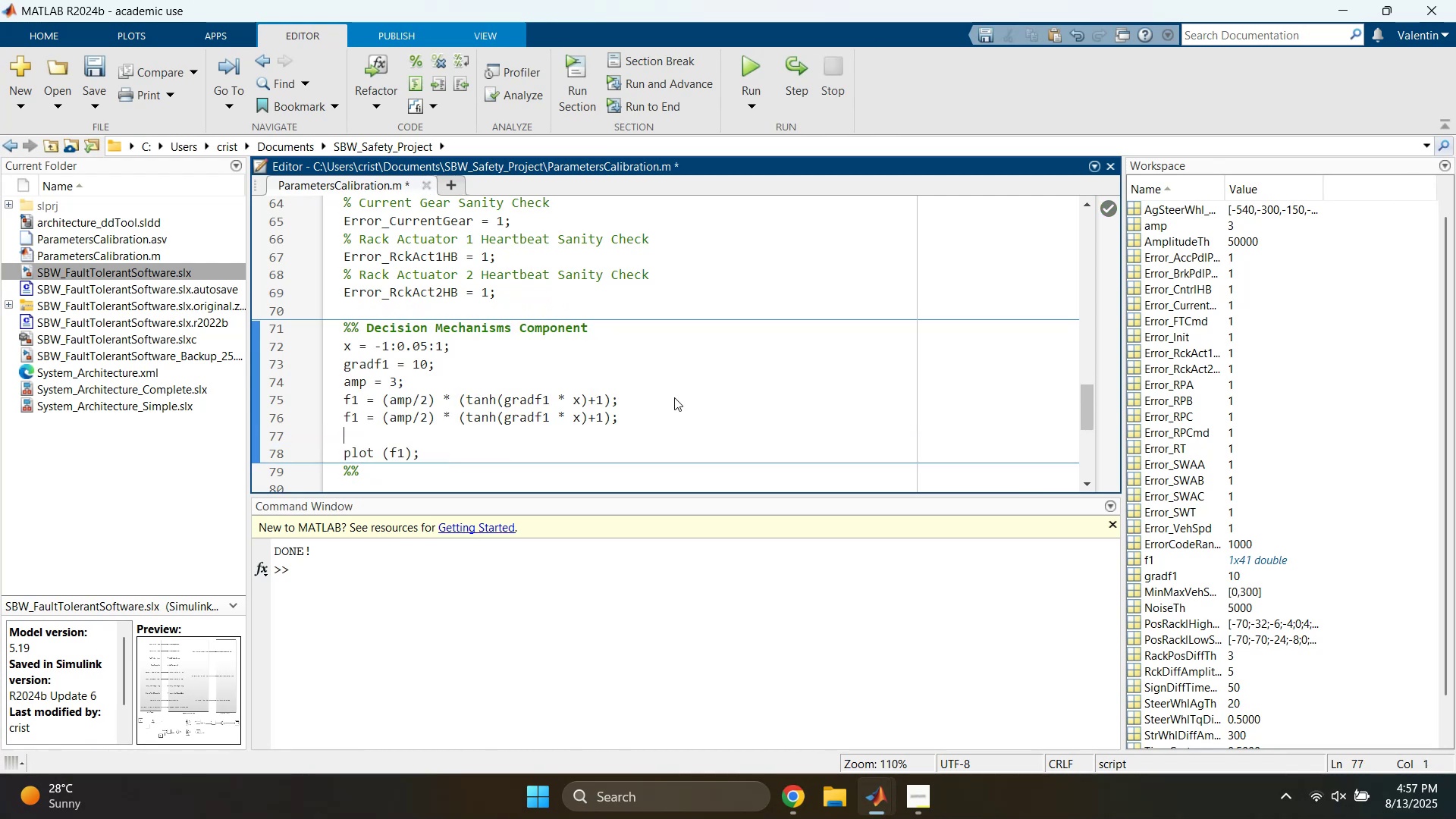 
key(1)
 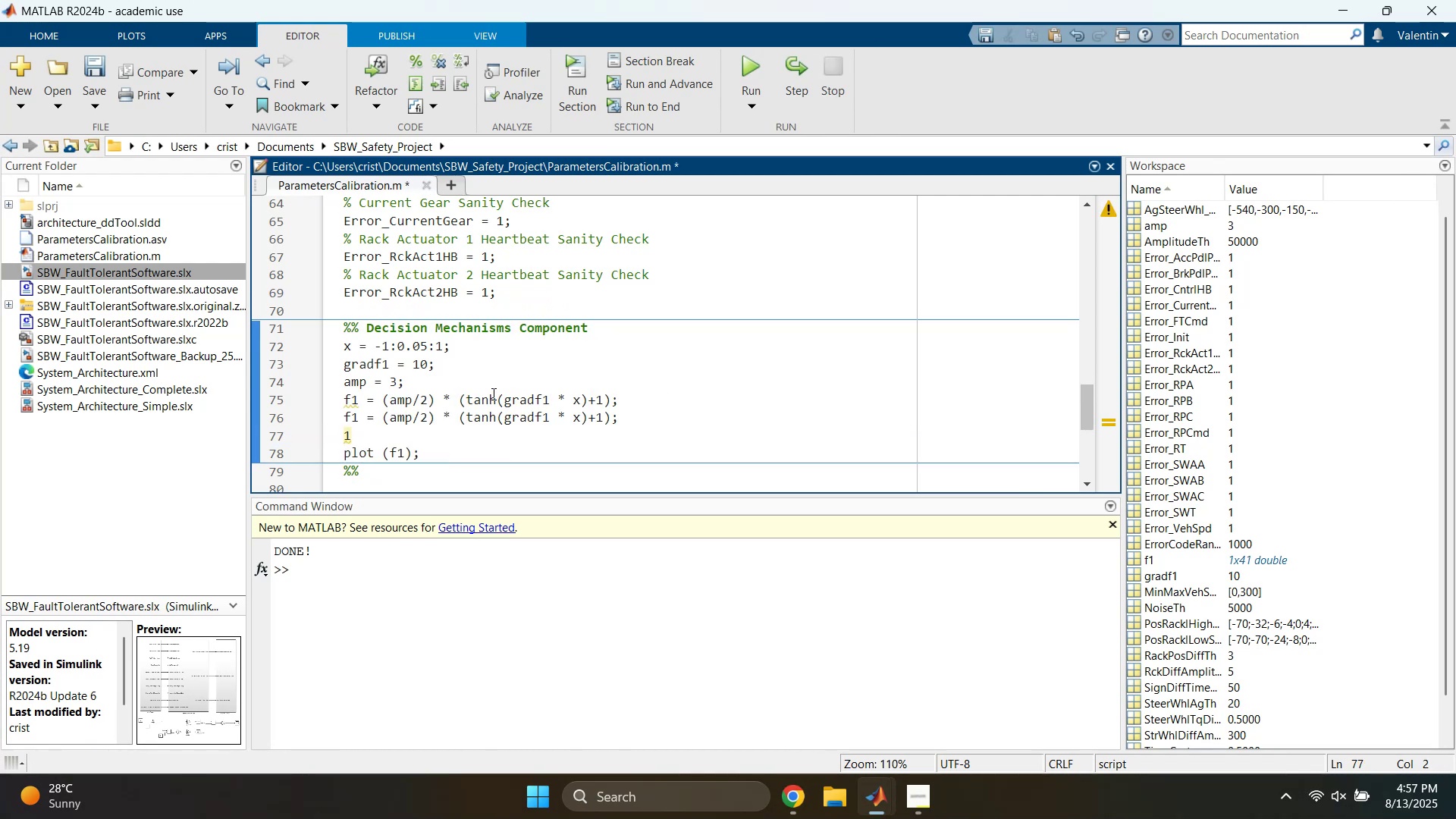 
key(Backspace)
 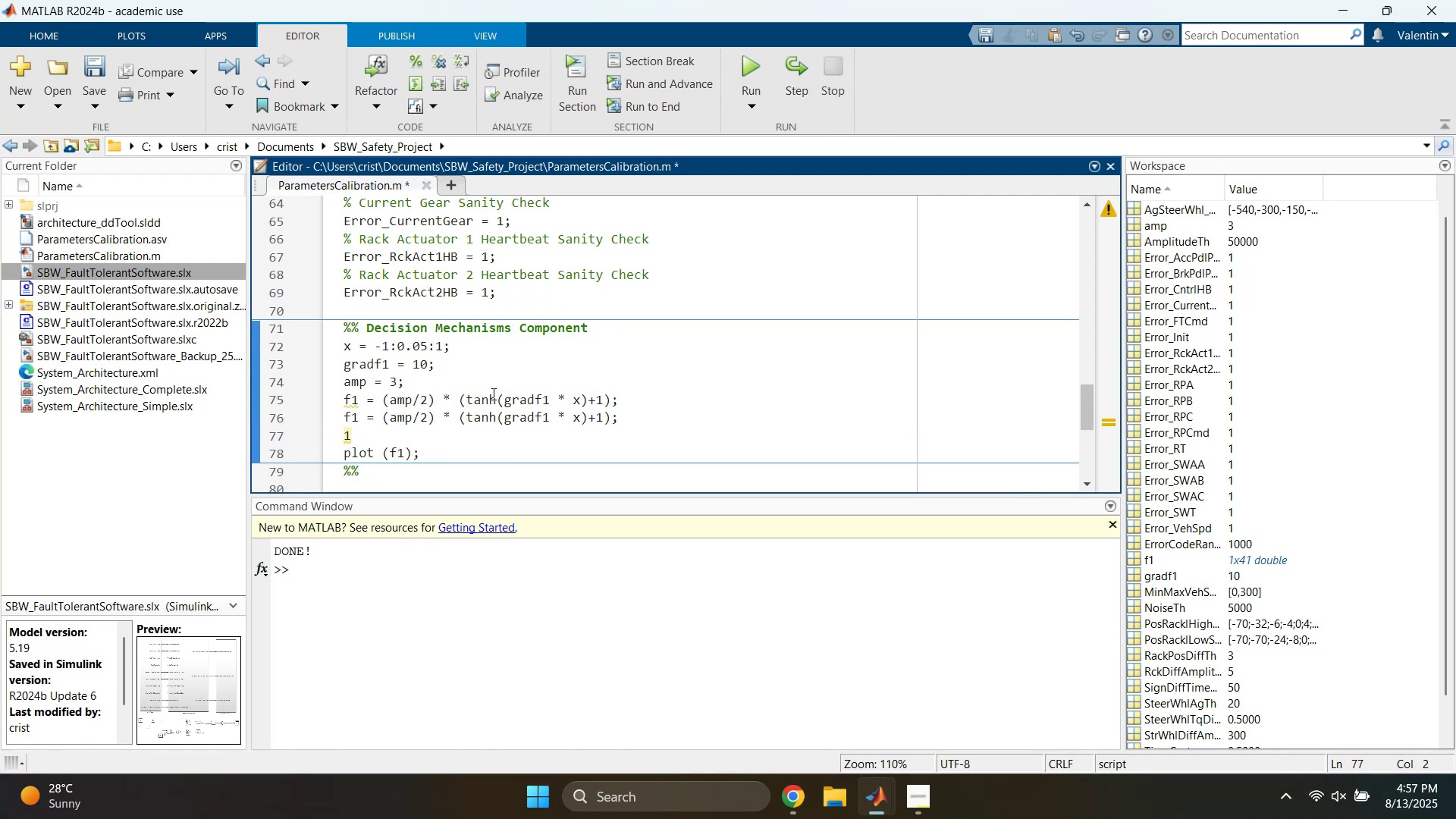 
key(Backspace)
 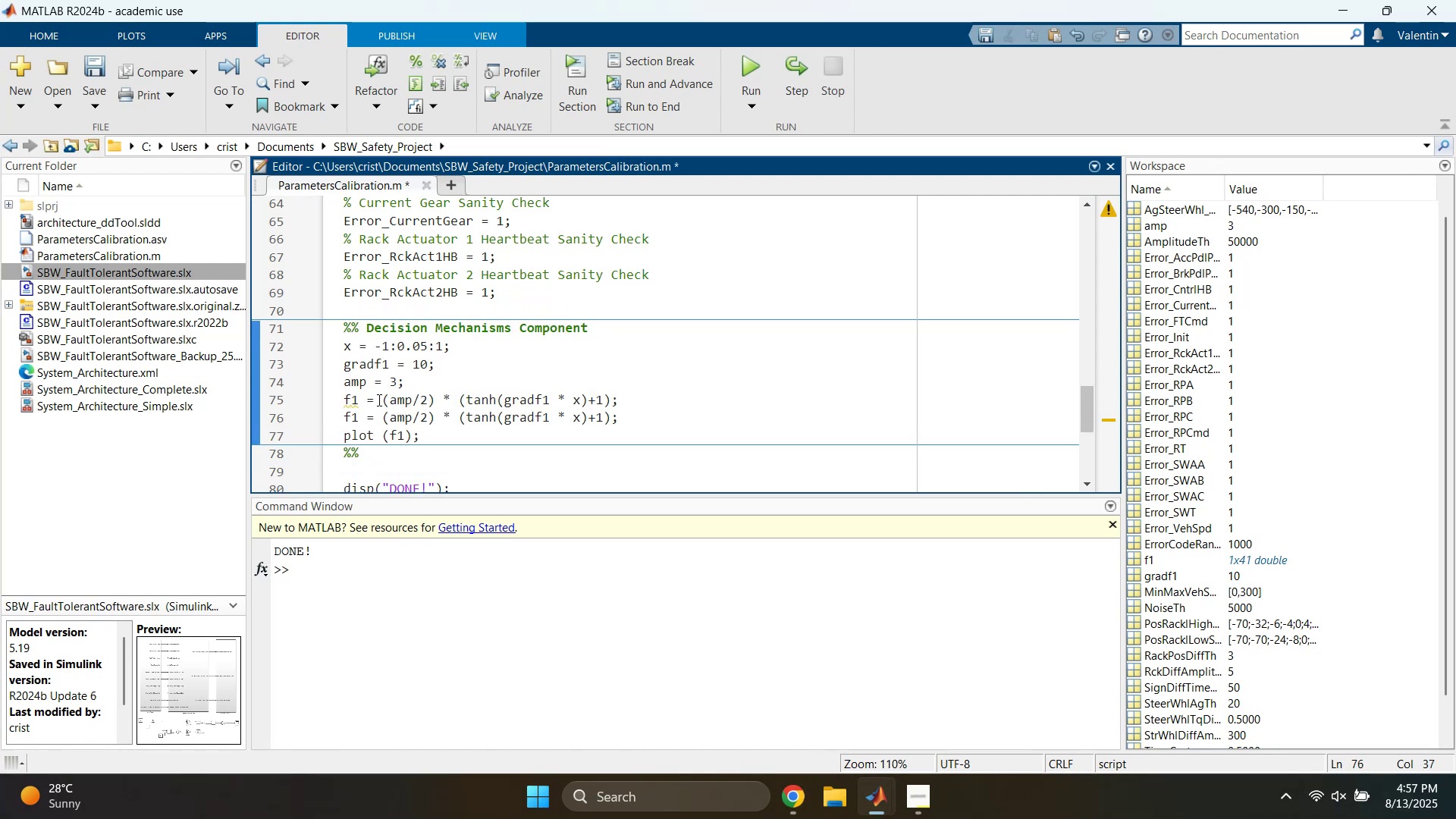 
left_click_drag(start_coordinate=[353, 422], to_coordinate=[356, 422])
 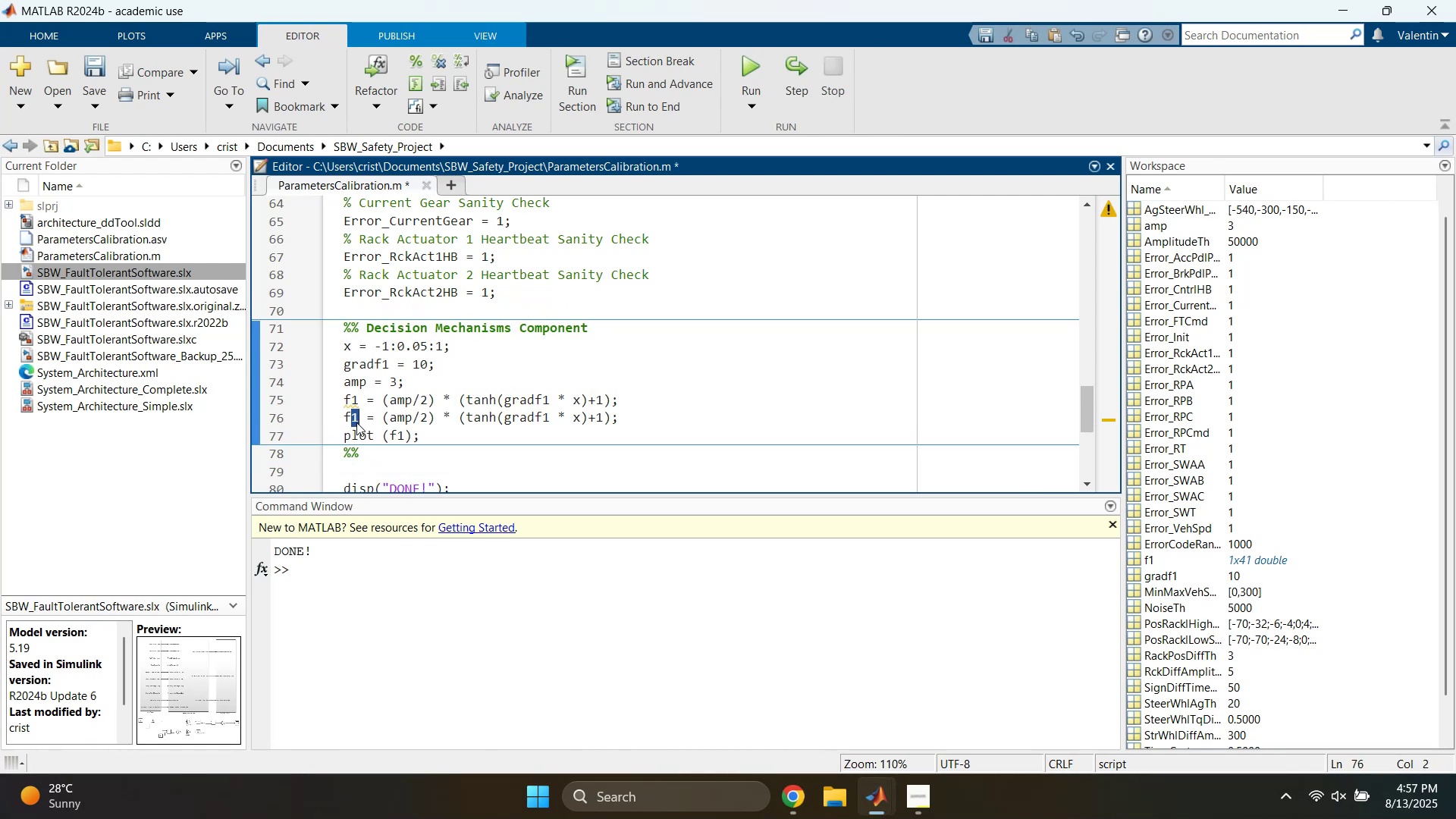 
key(2)
 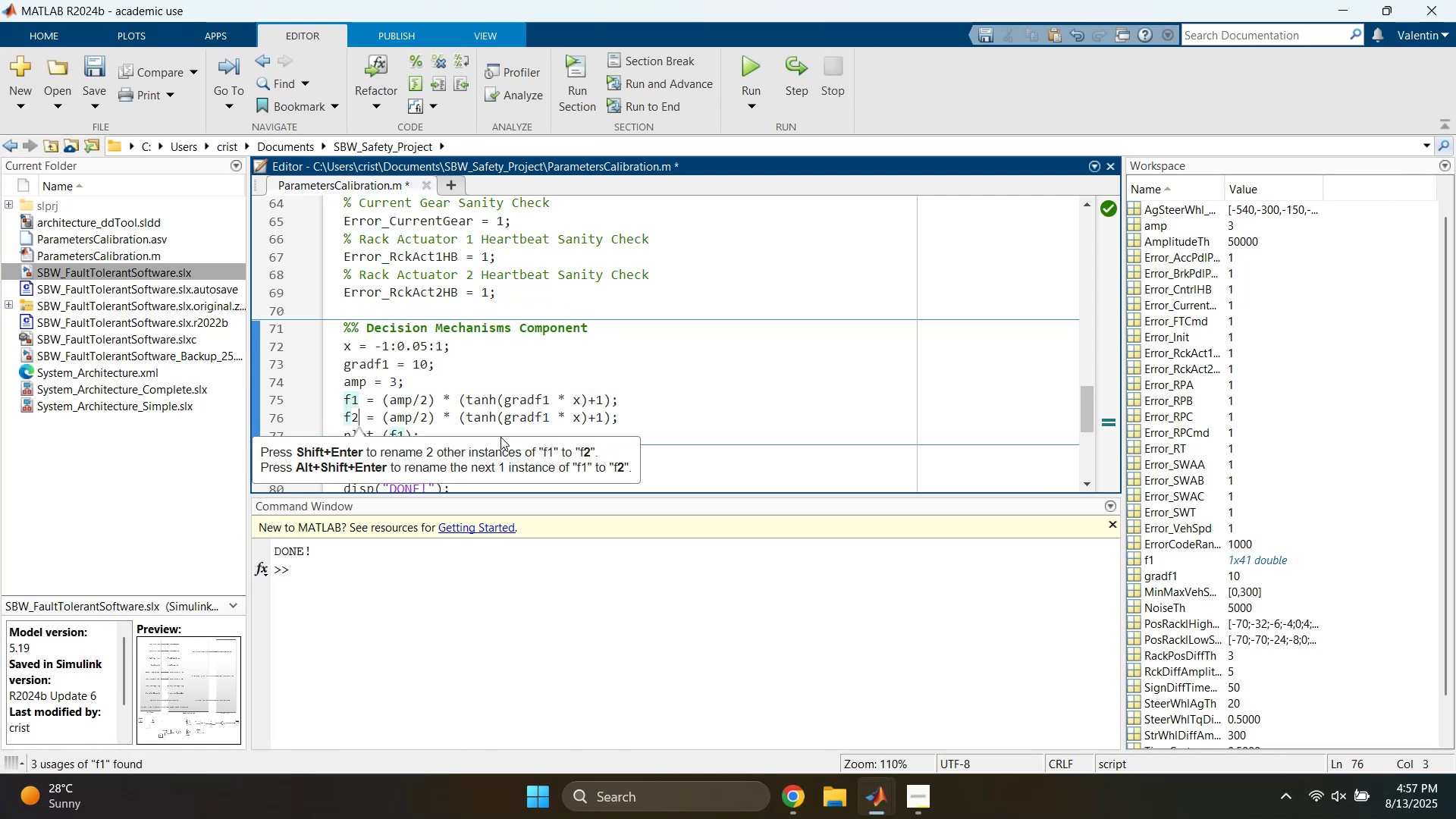 
left_click([490, 404])
 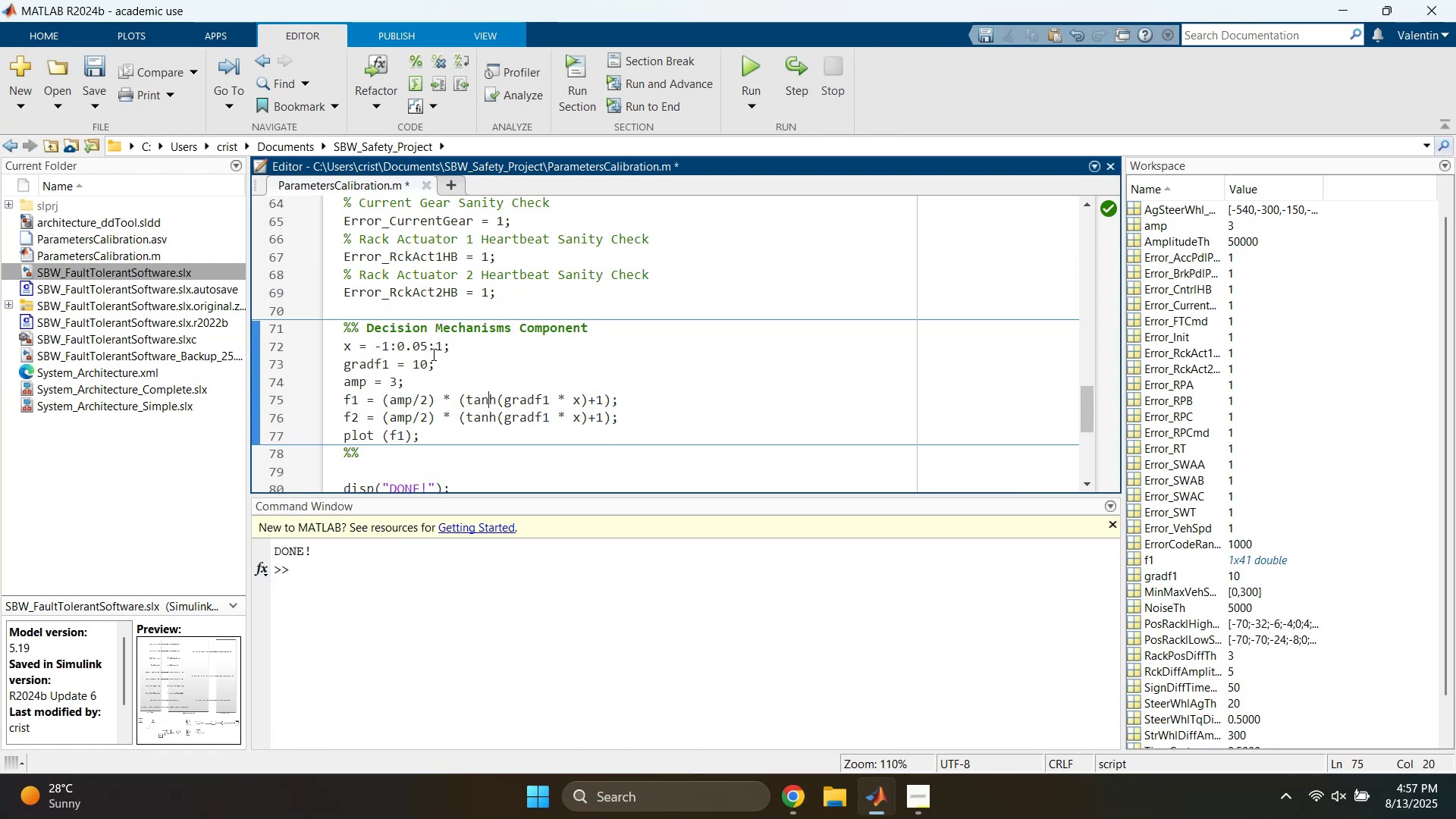 
left_click_drag(start_coordinate=[379, 364], to_coordinate=[387, 364])
 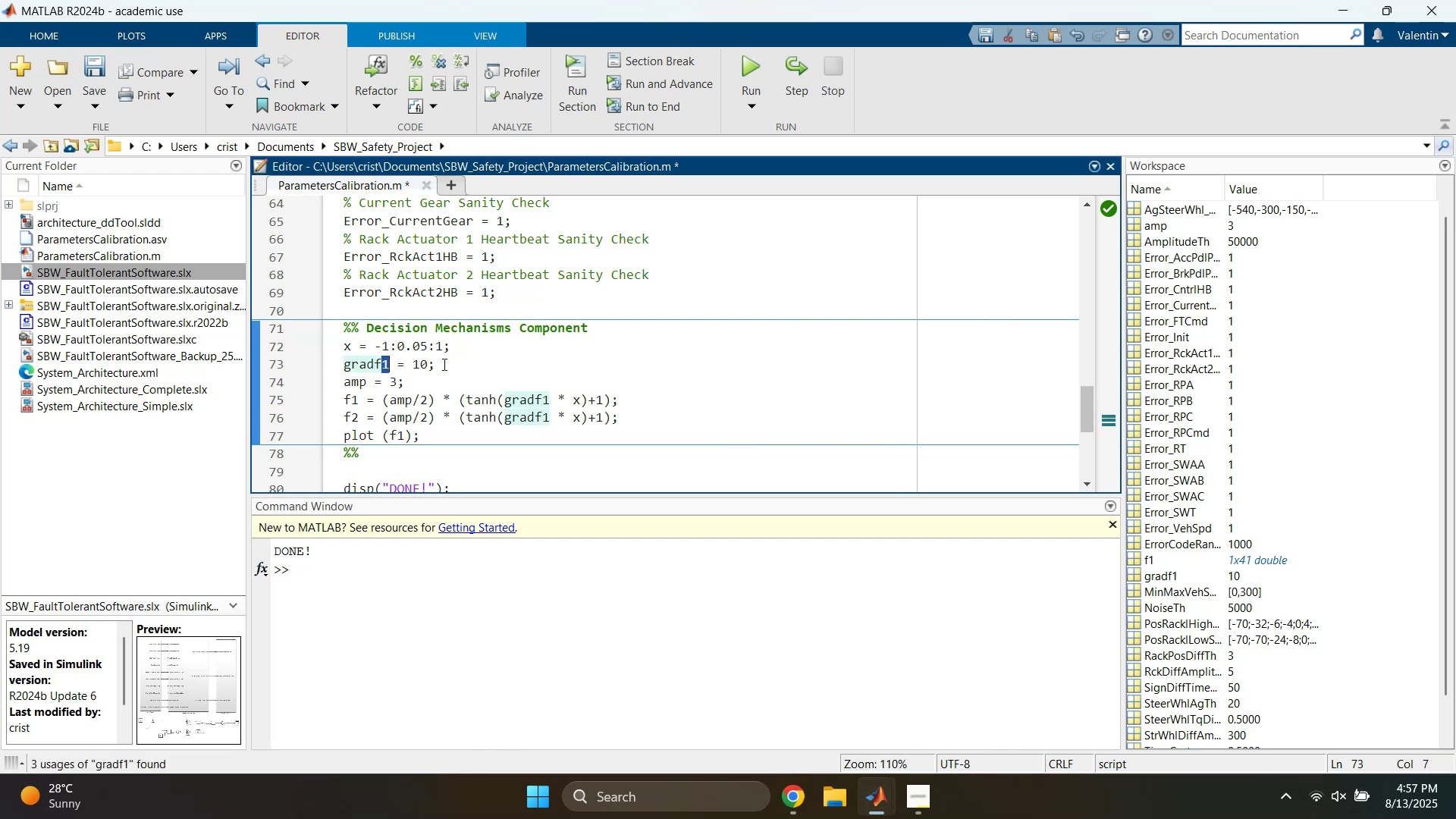 
left_click_drag(start_coordinate=[459, 364], to_coordinate=[343, 367])
 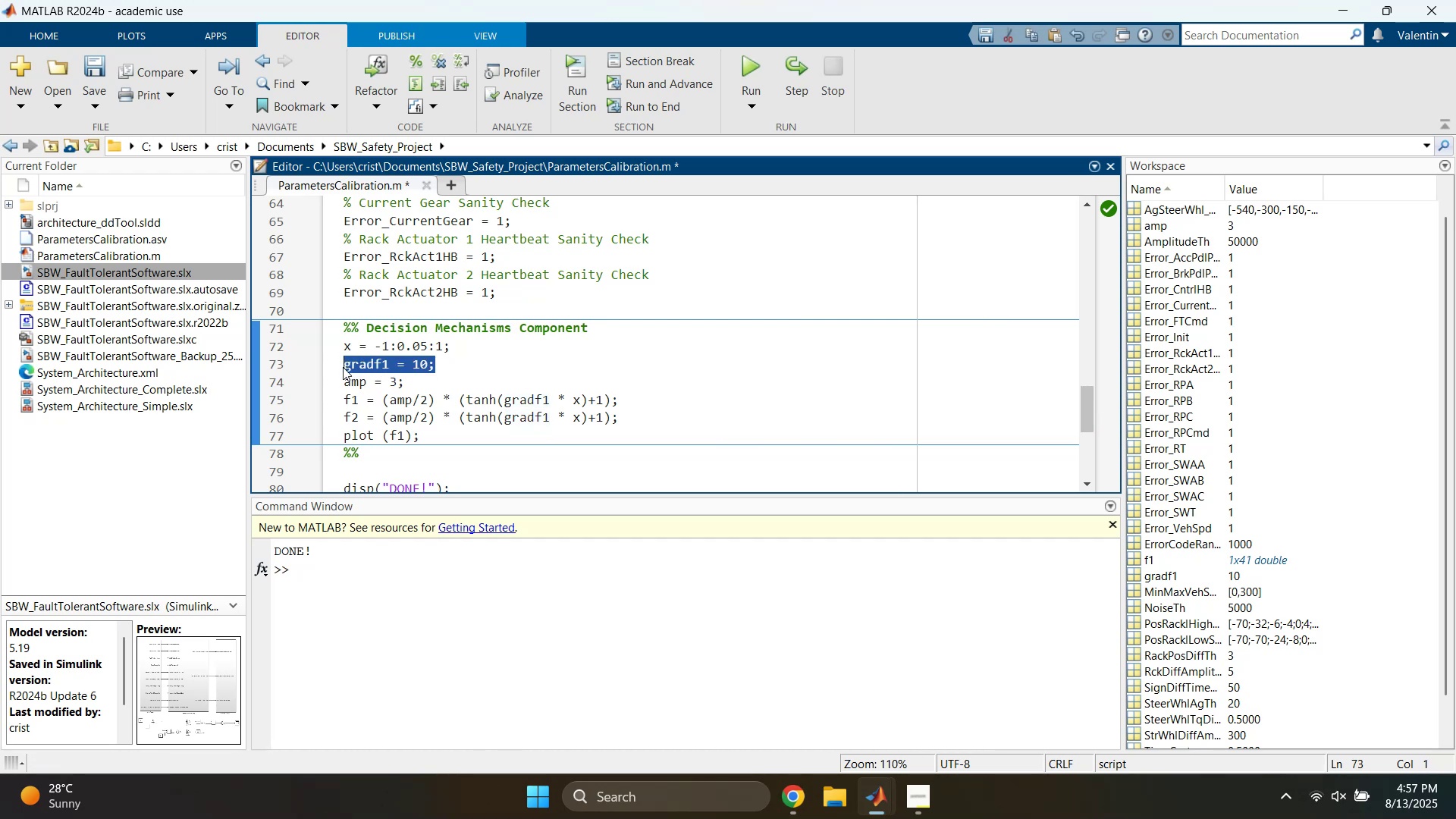 
key(Control+C)
 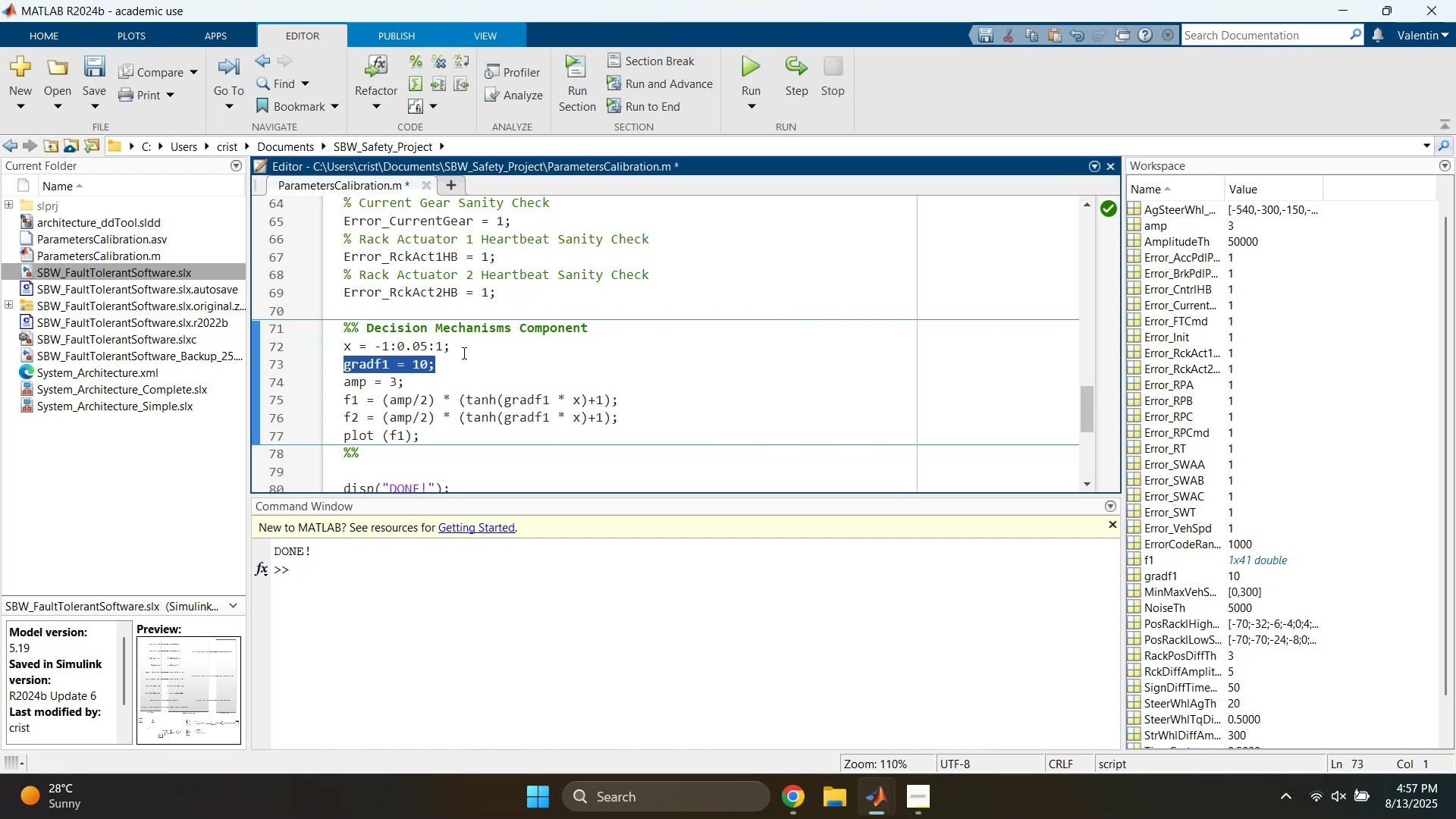 
left_click([465, 359])
 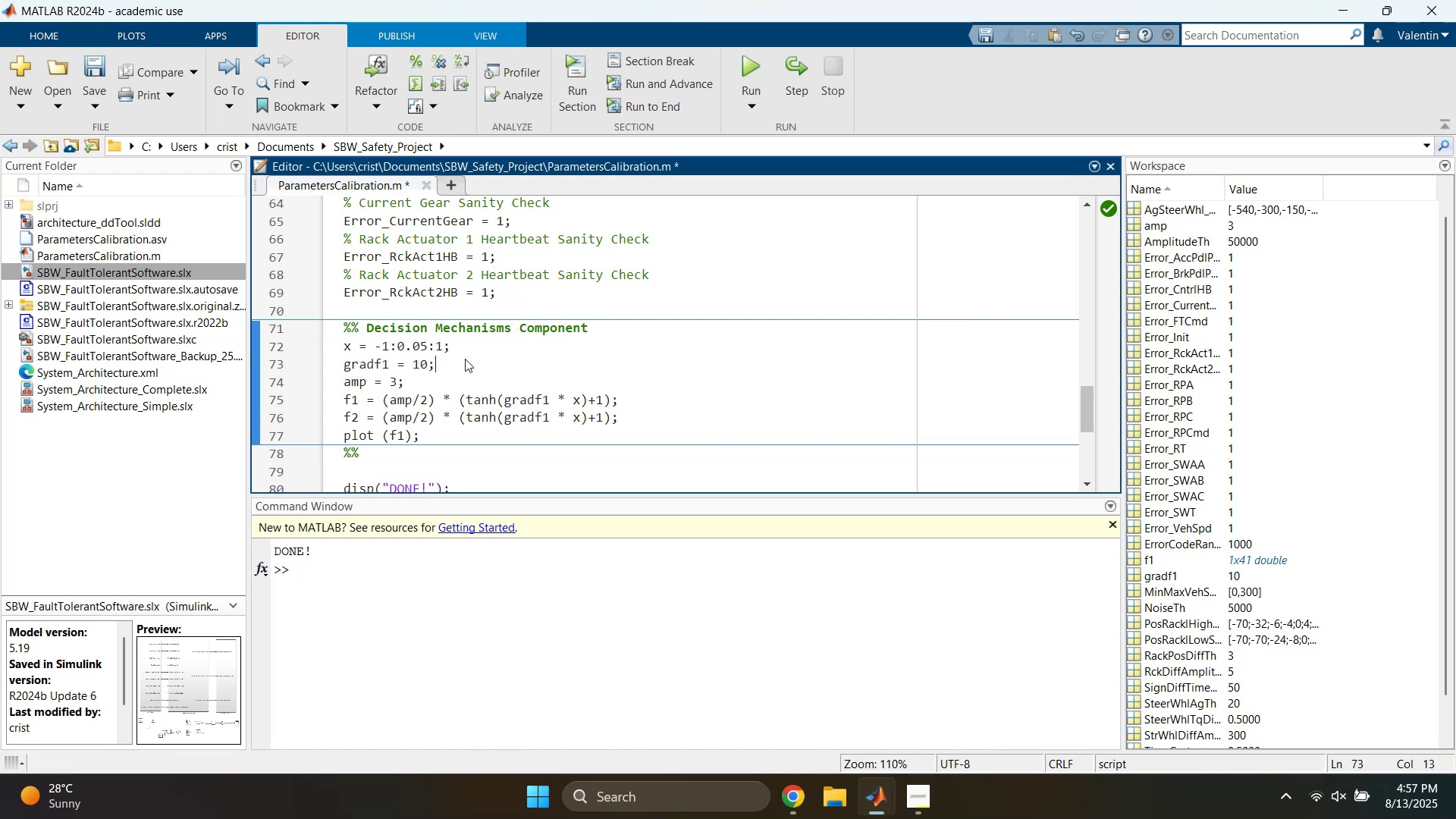 
key(Enter)
 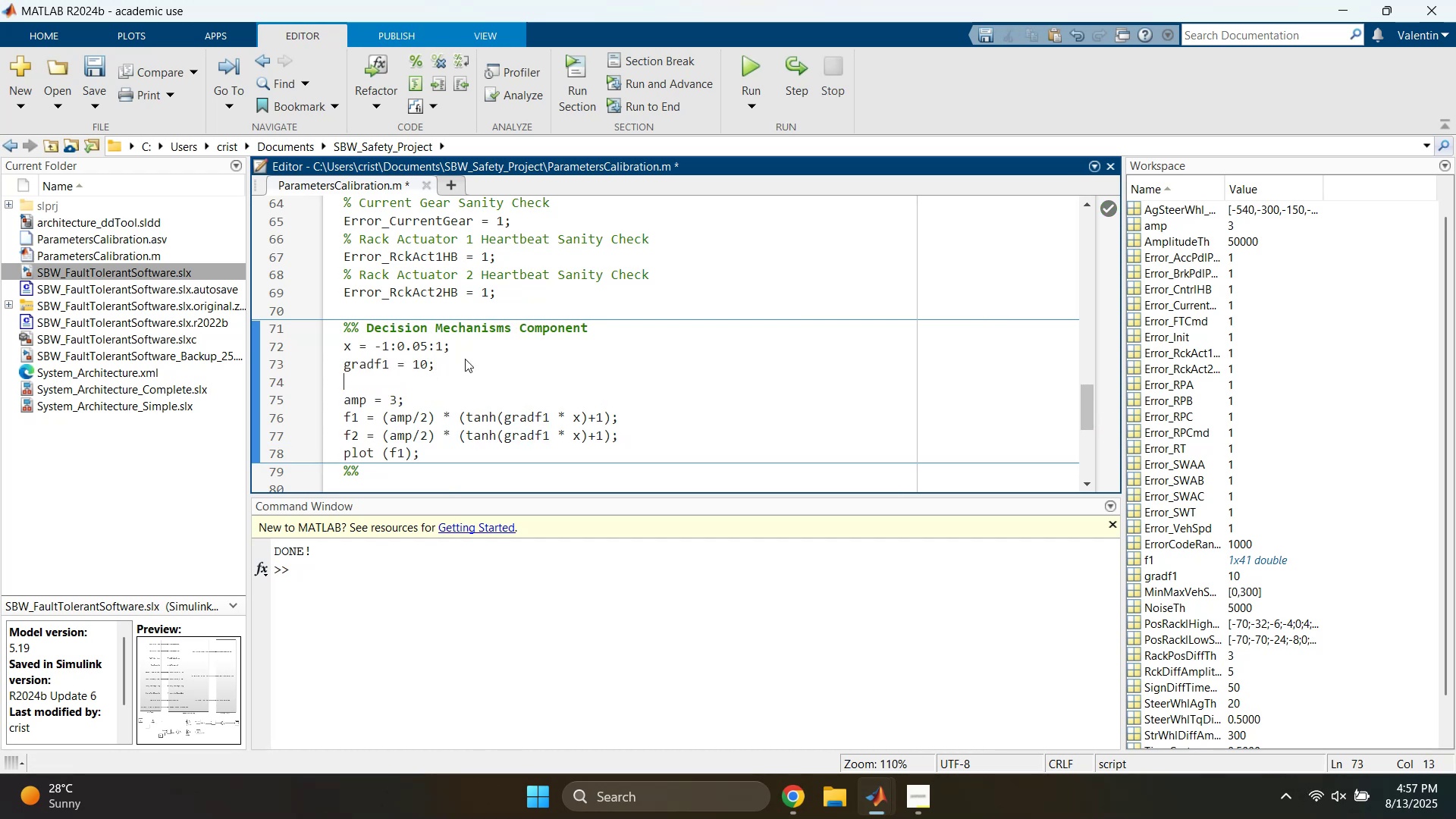 
key(Control+ControlLeft)
 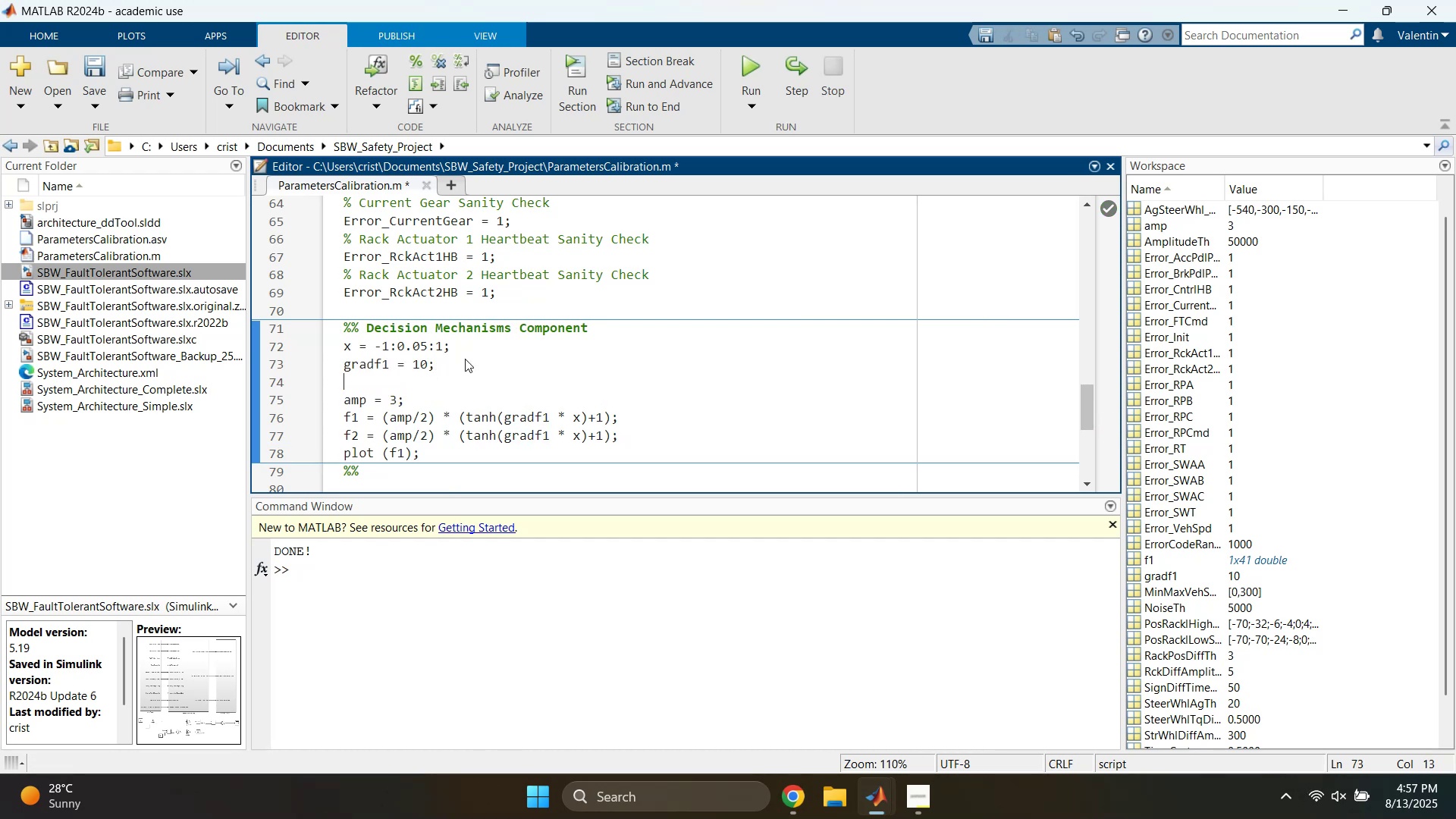 
key(Control+V)
 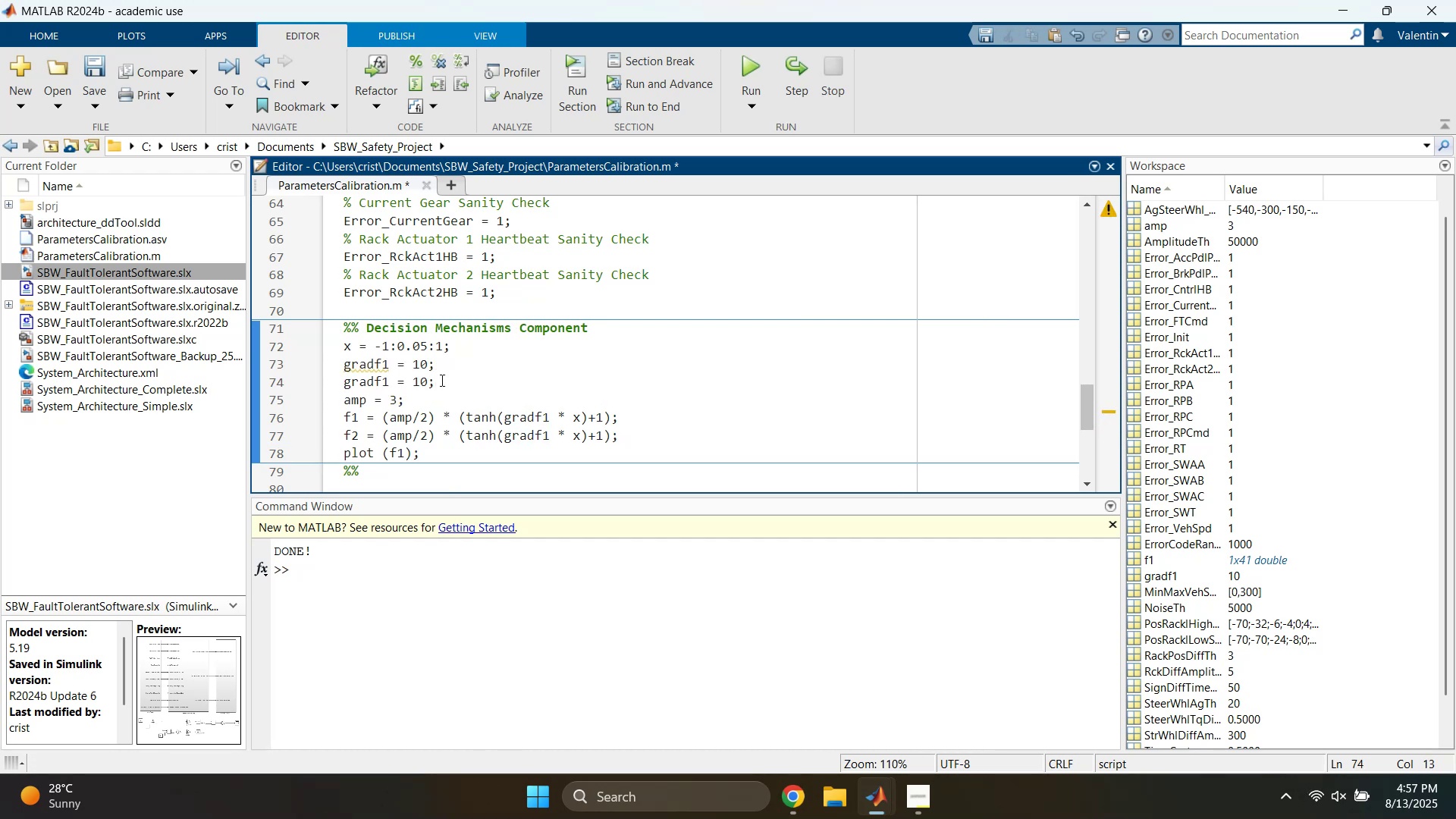 
left_click_drag(start_coordinate=[426, 388], to_coordinate=[412, 388])
 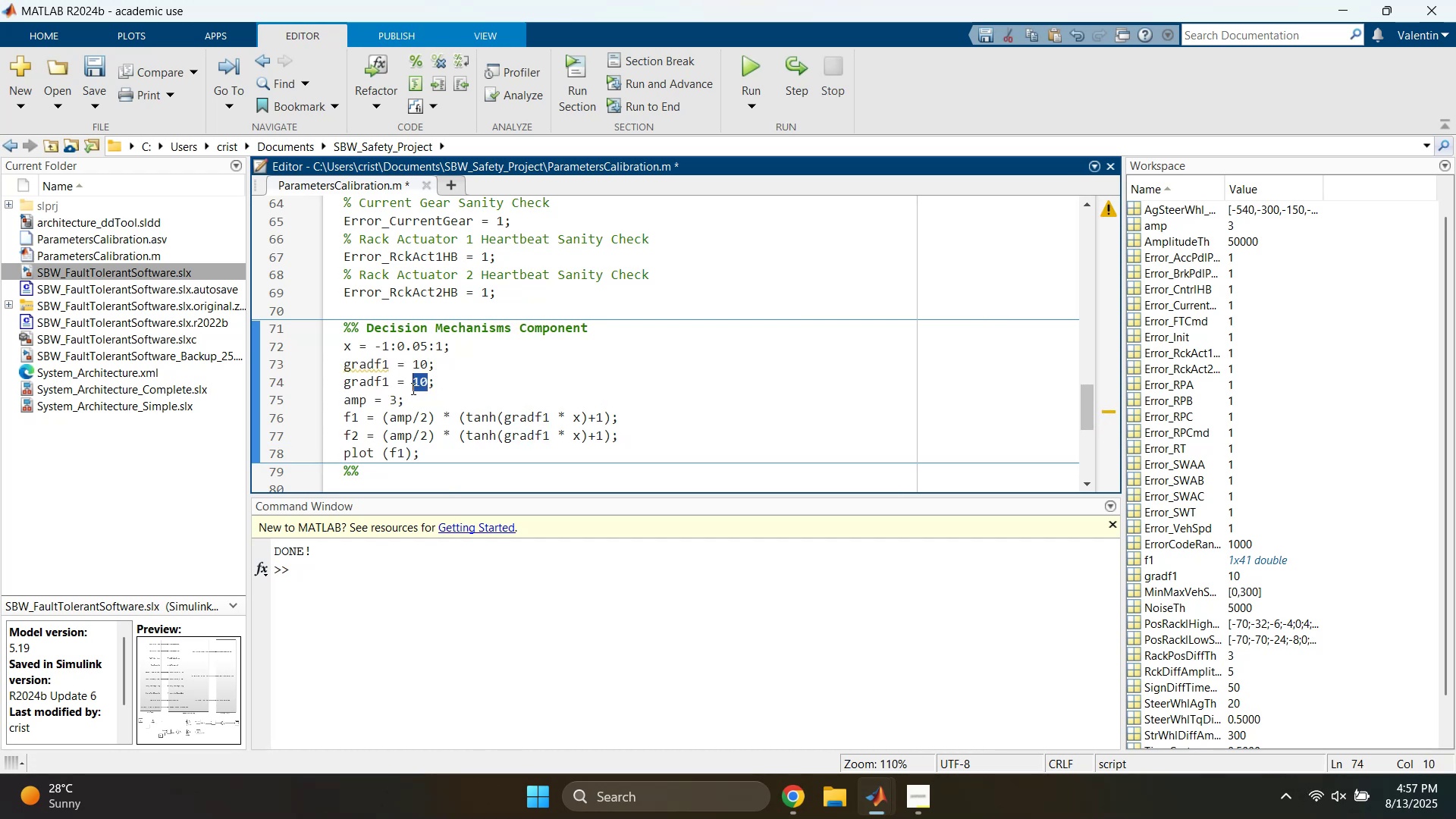 
key(3)
 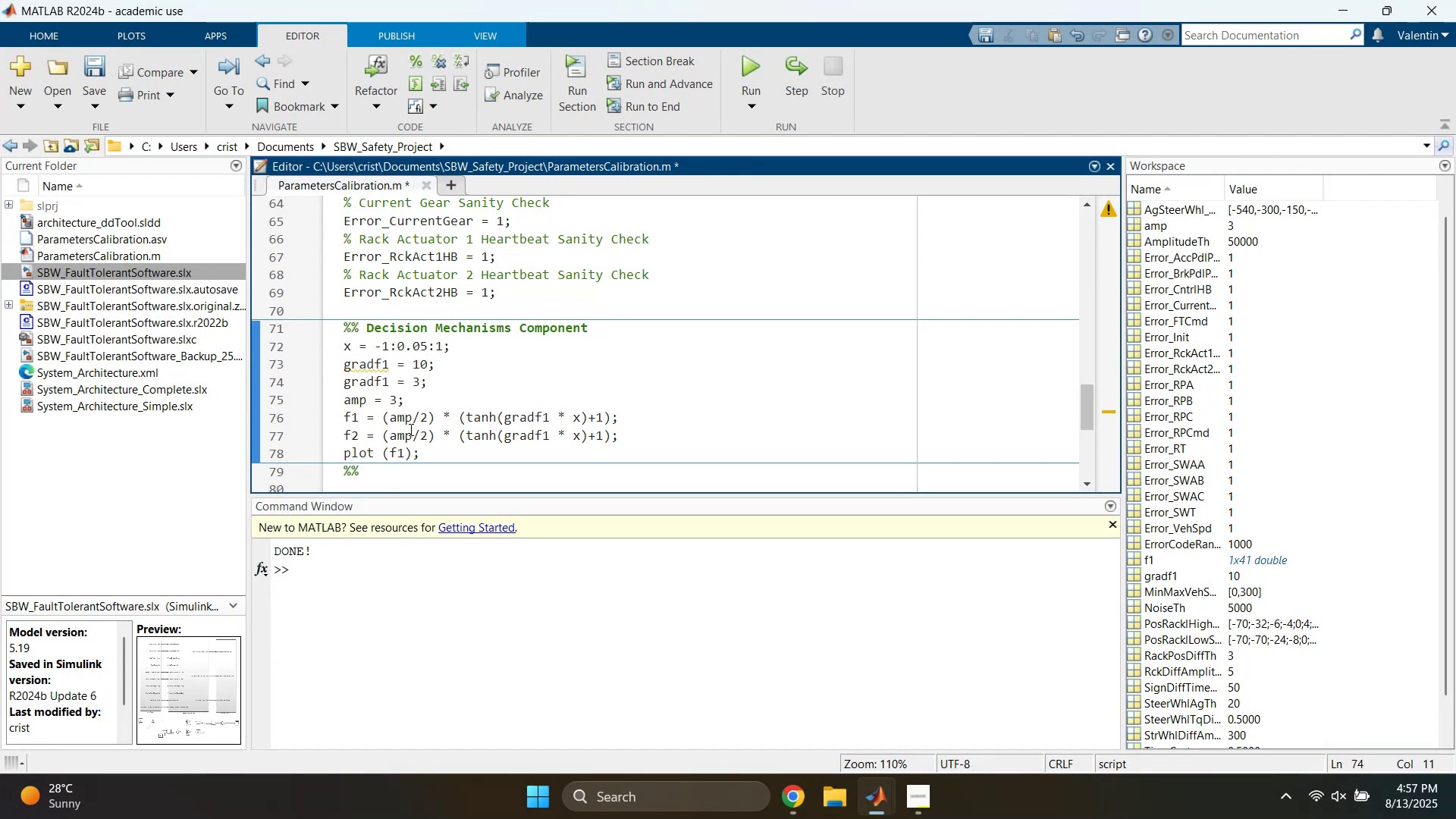 
left_click([382, 437])
 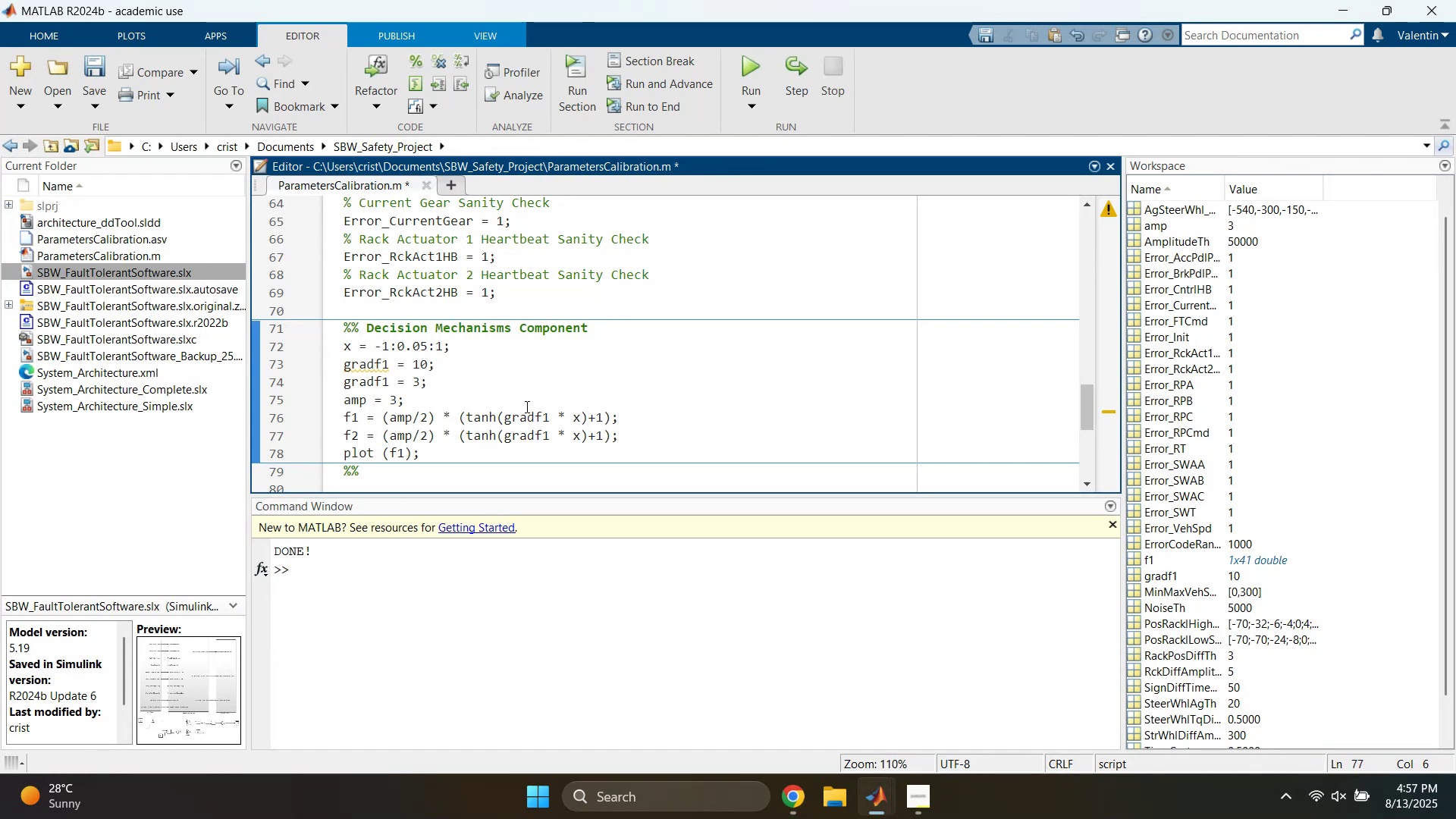 
key(Minus)
 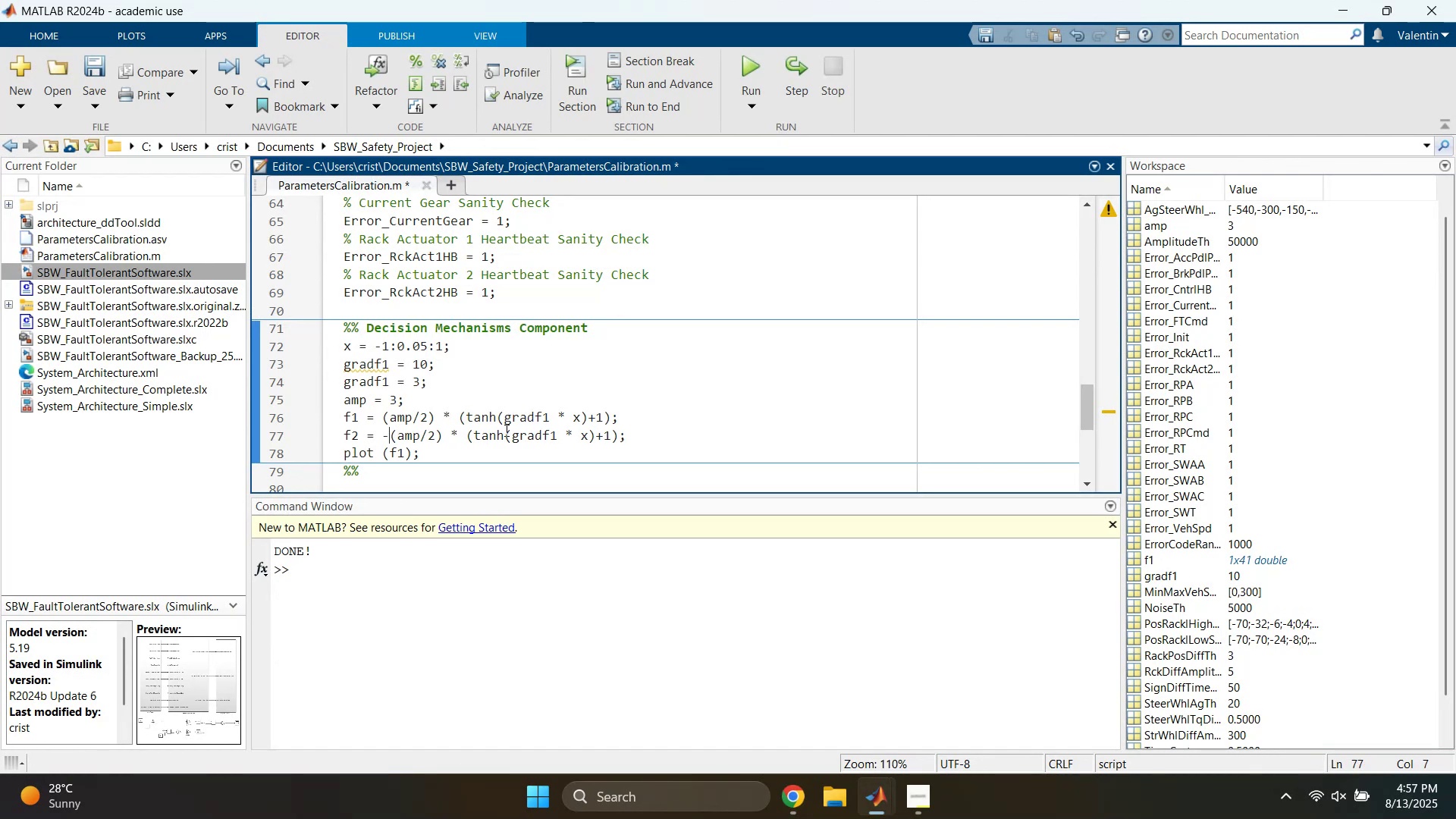 
left_click([406, 457])
 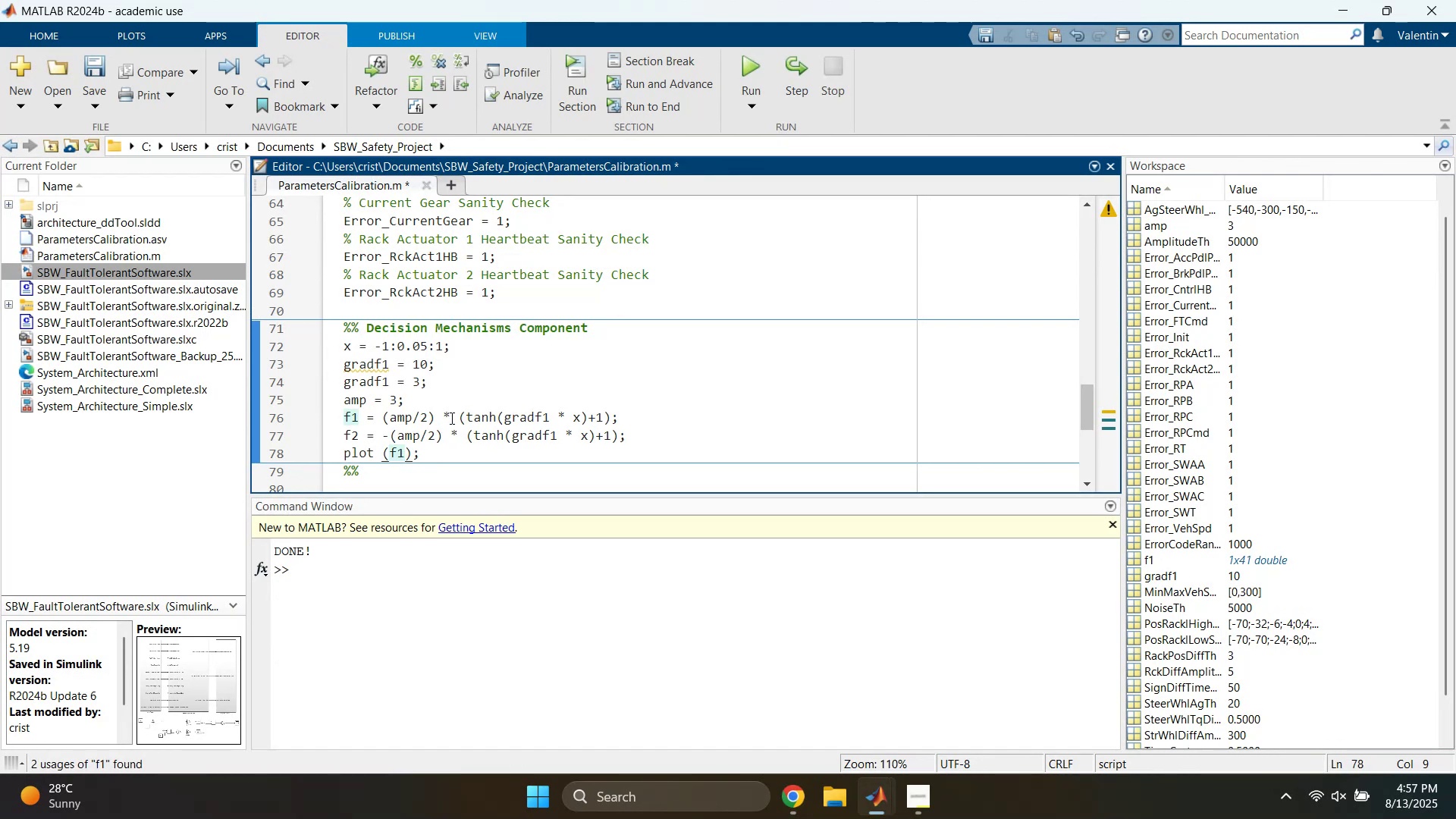 
key(Backspace)
 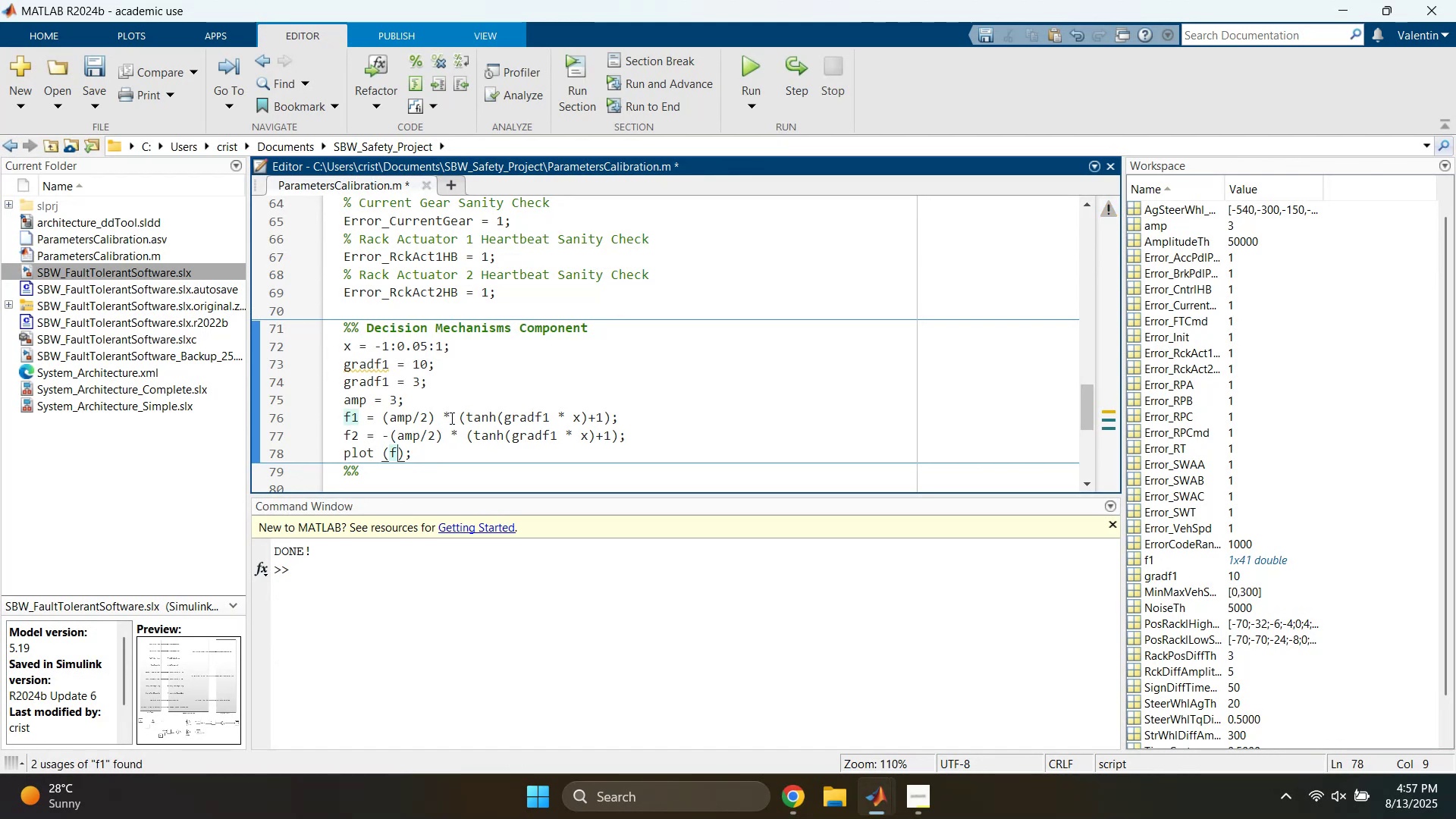 
key(2)
 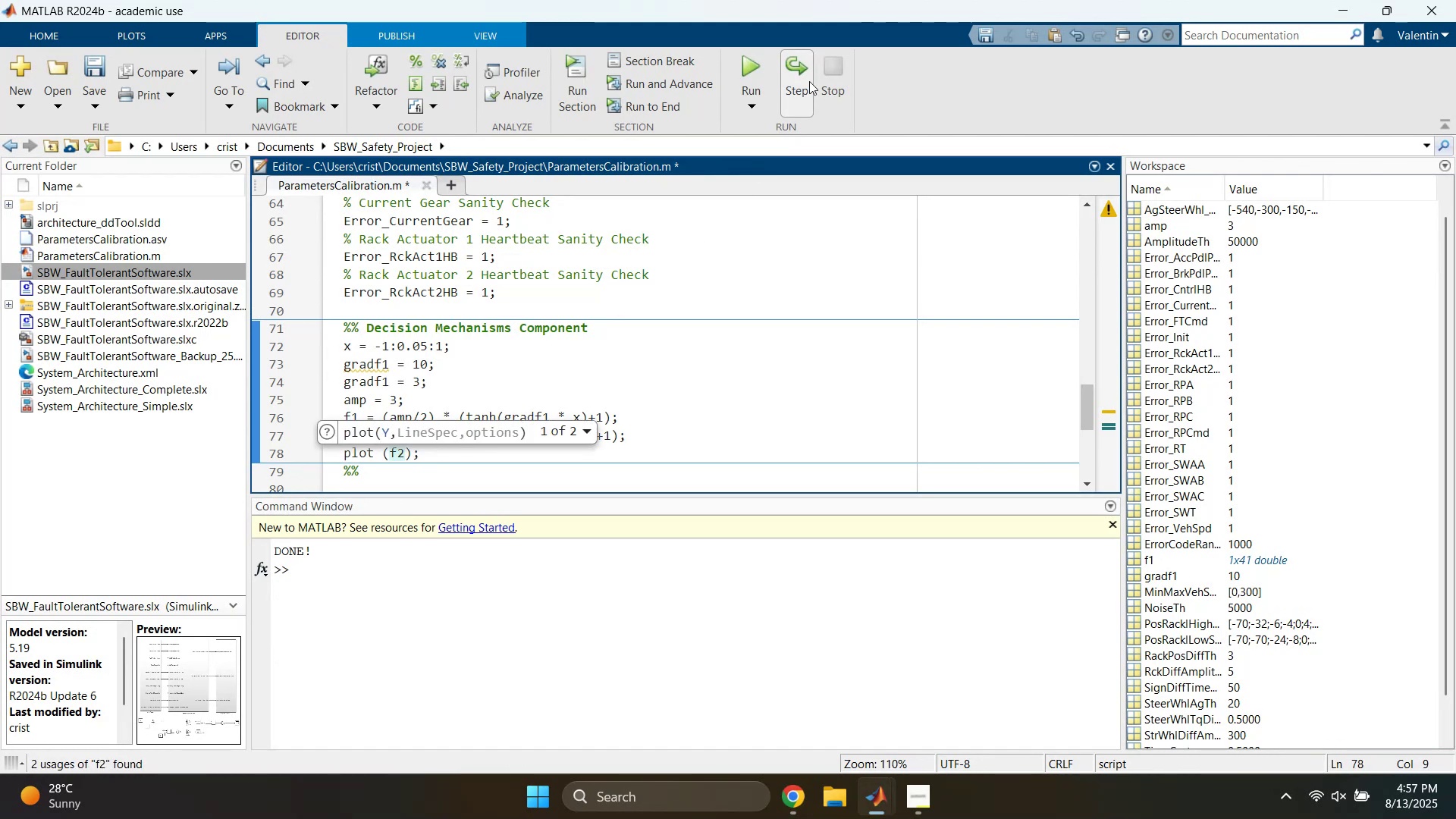 
left_click([762, 75])
 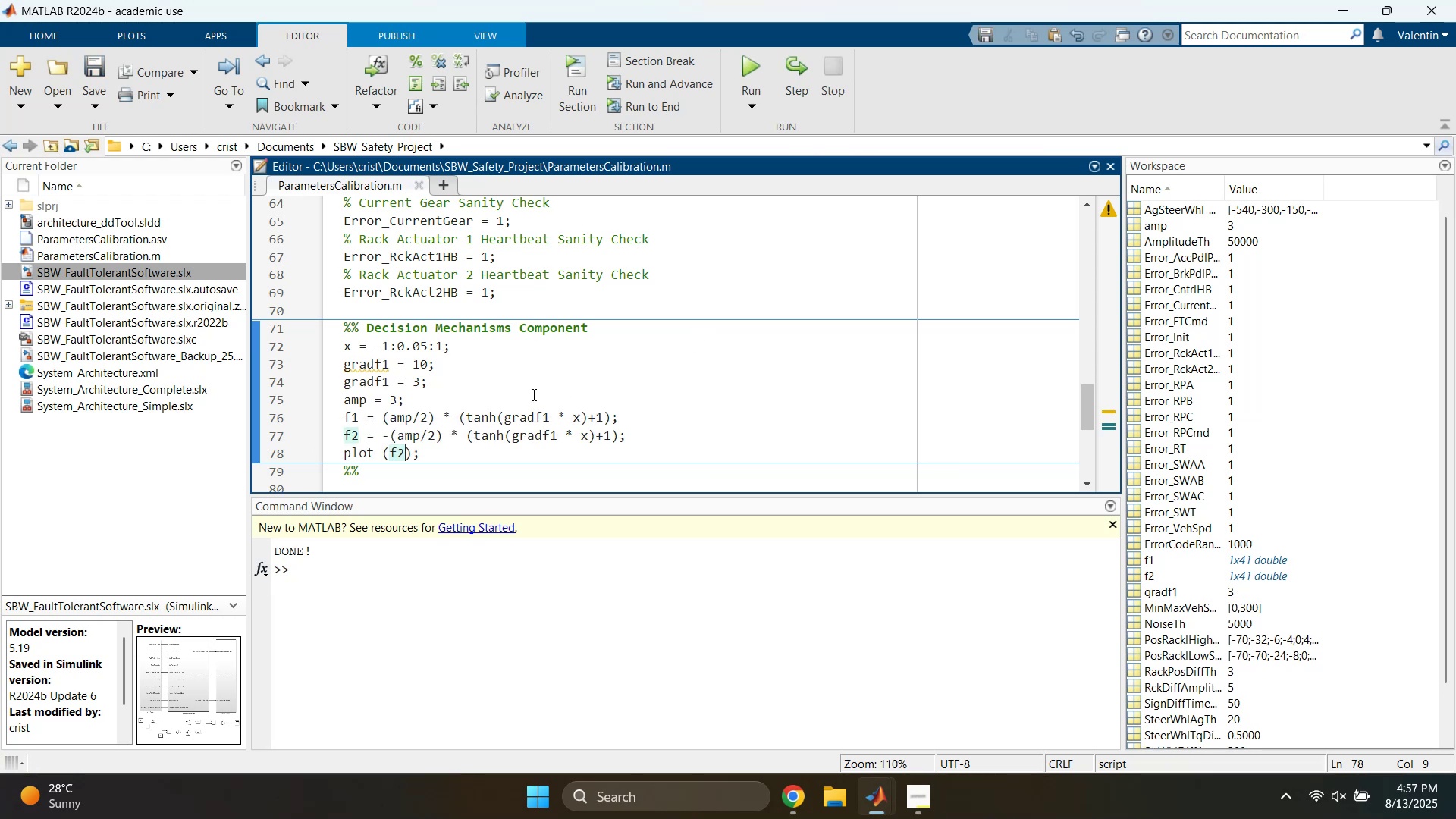 
left_click_drag(start_coordinate=[386, 382], to_coordinate=[381, 383])
 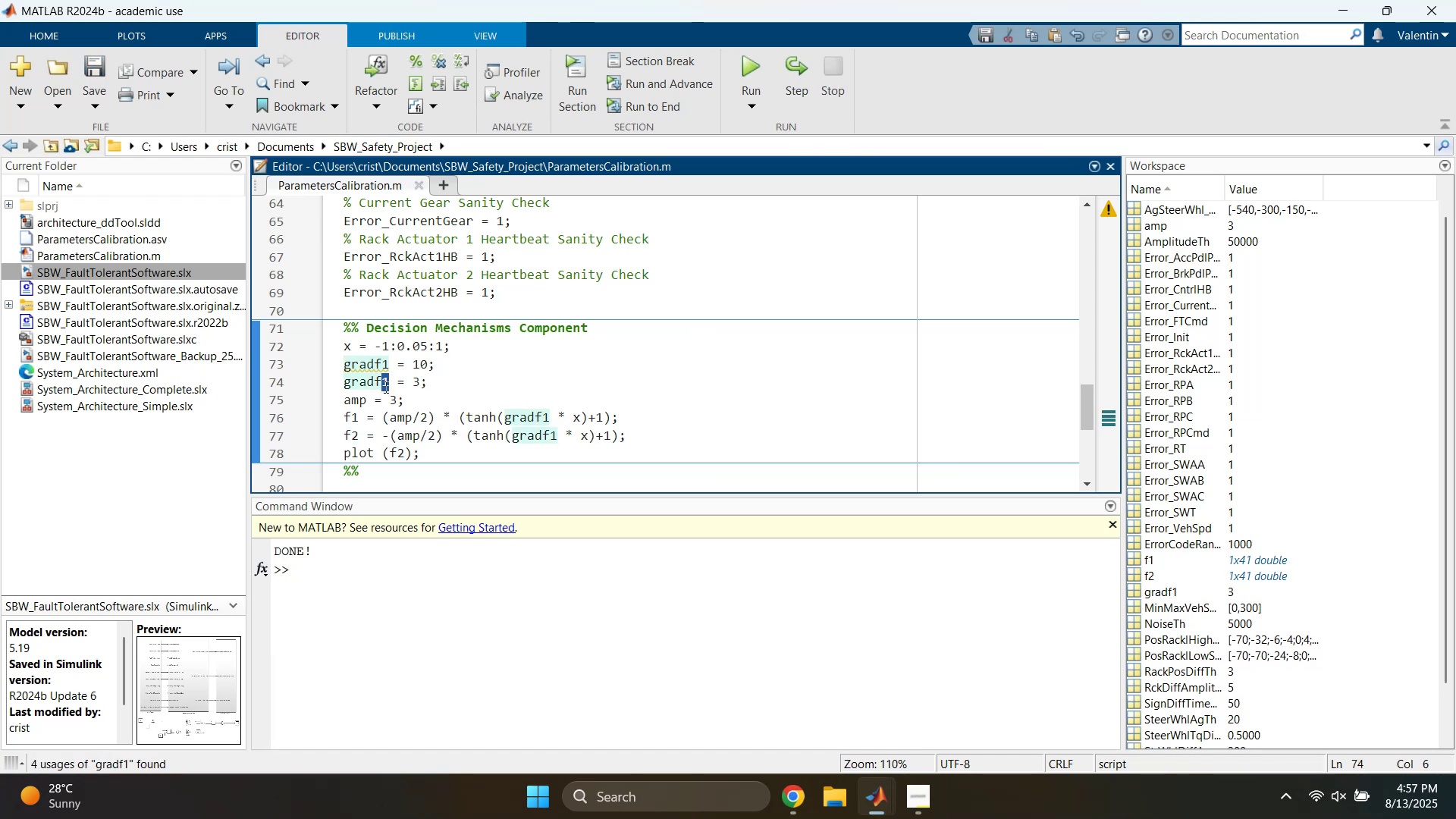 
key(2)
 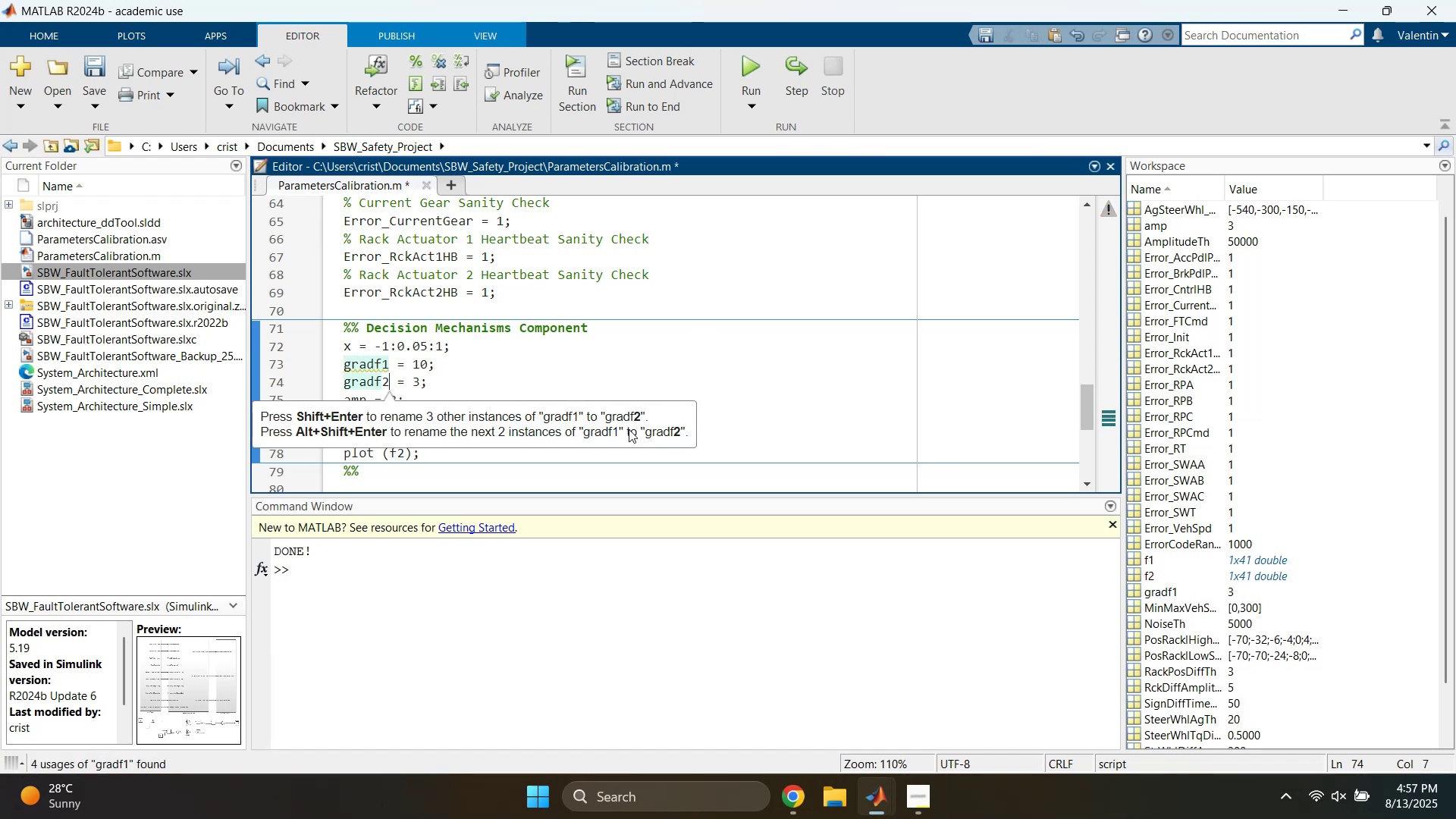 
left_click([641, 385])
 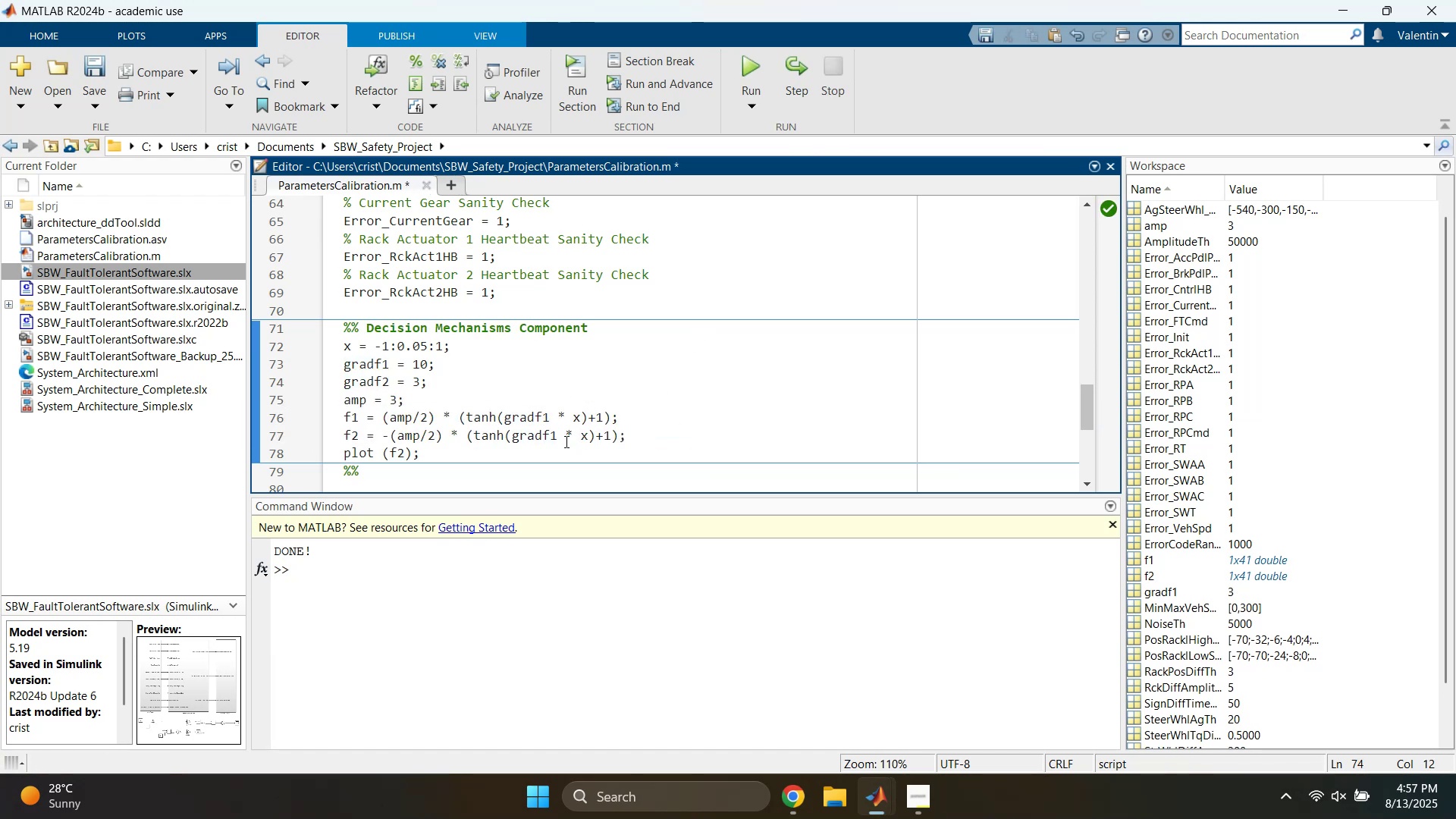 
left_click_drag(start_coordinate=[551, 434], to_coordinate=[544, 437])
 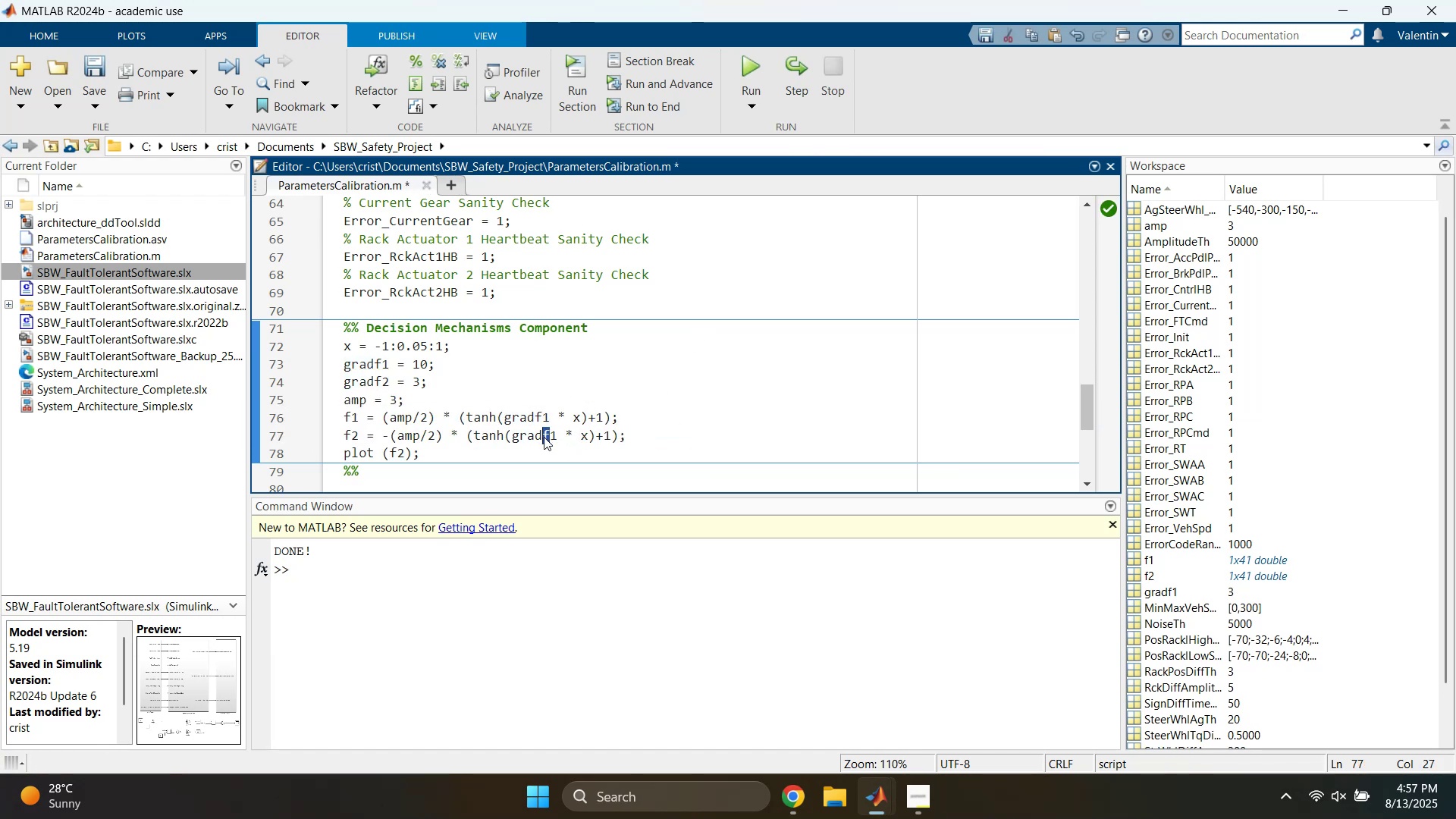 
key(2)
 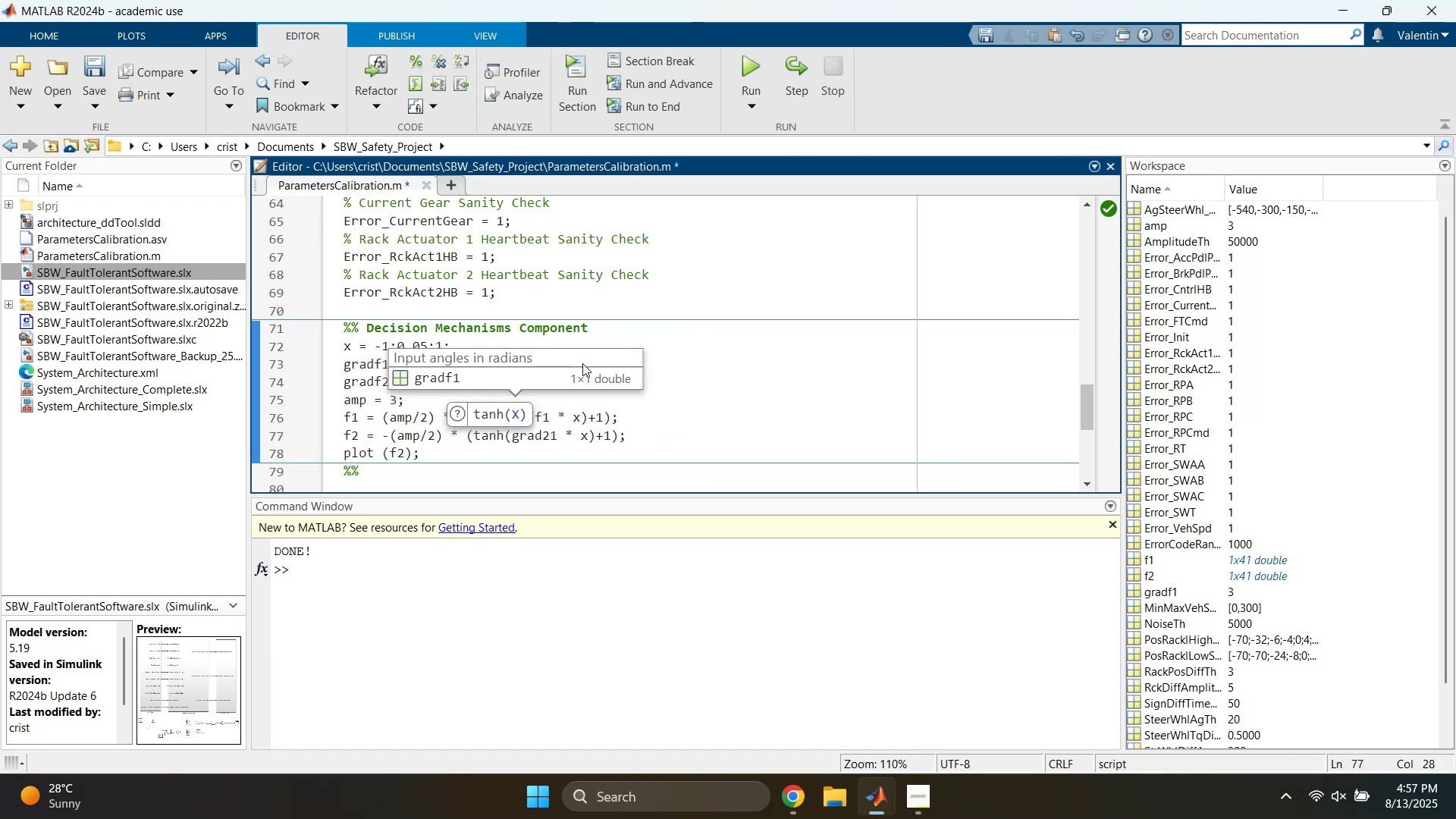 
key(Delete)
 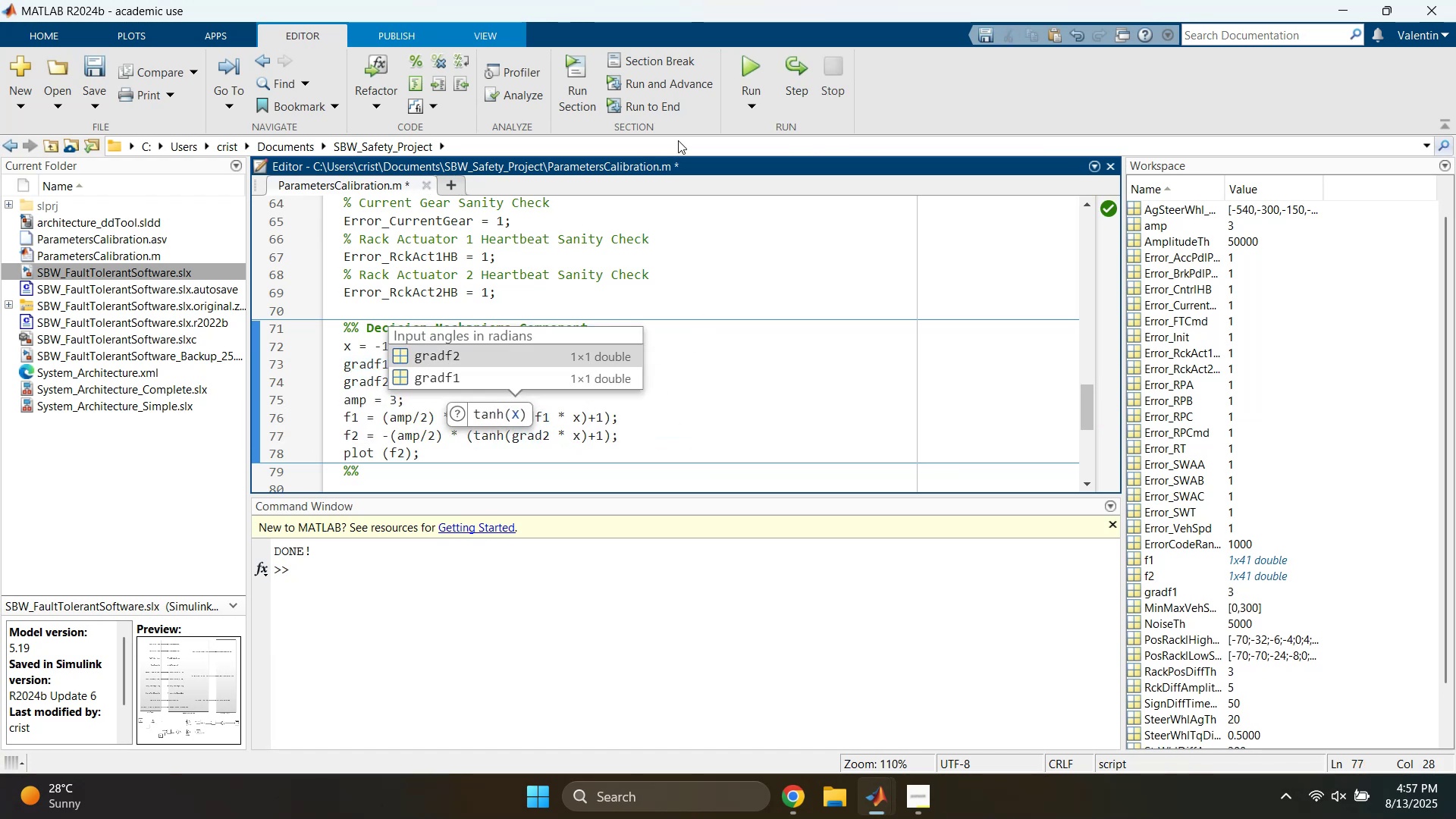 
left_click([741, 86])
 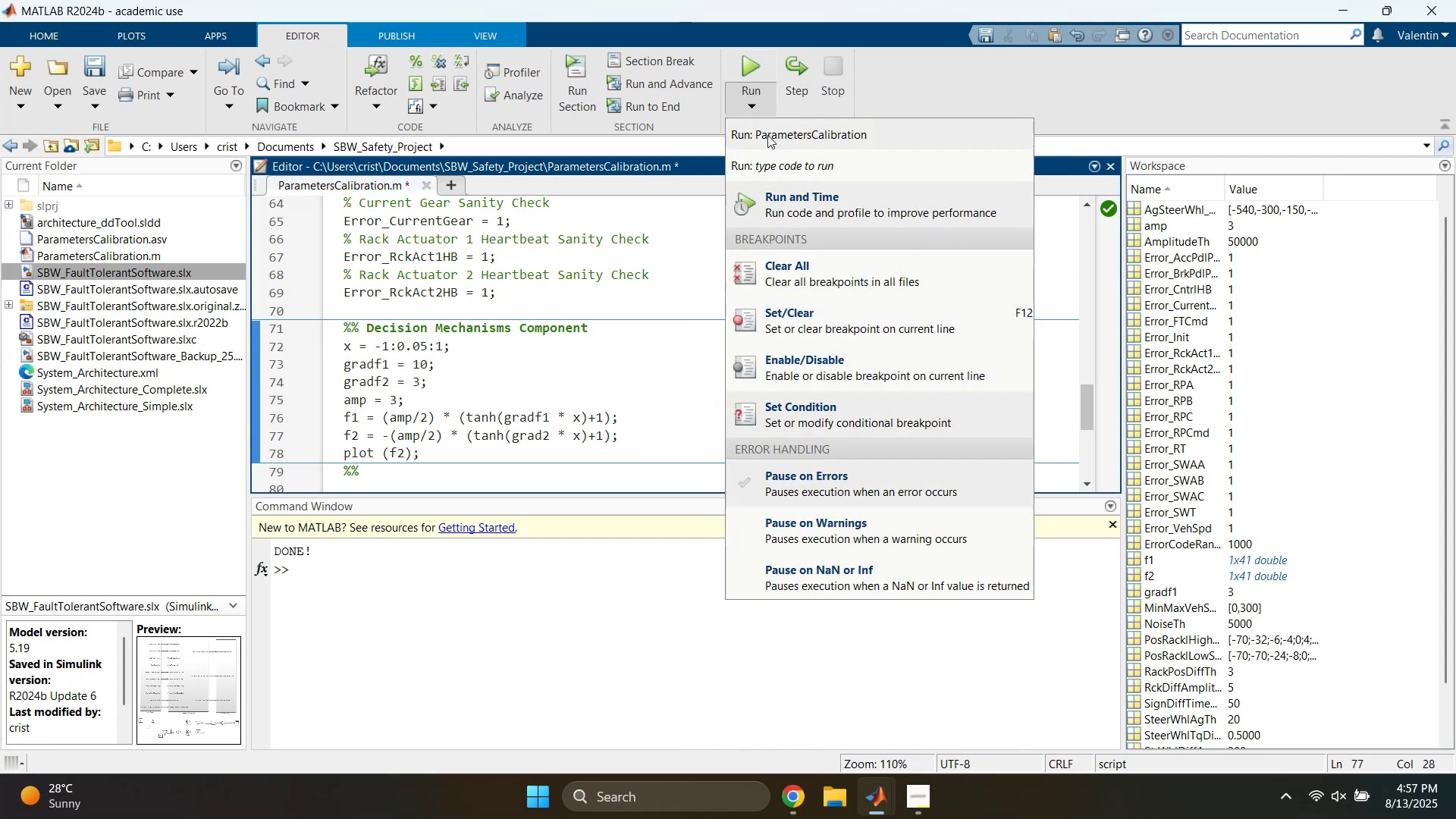 
left_click([755, 75])
 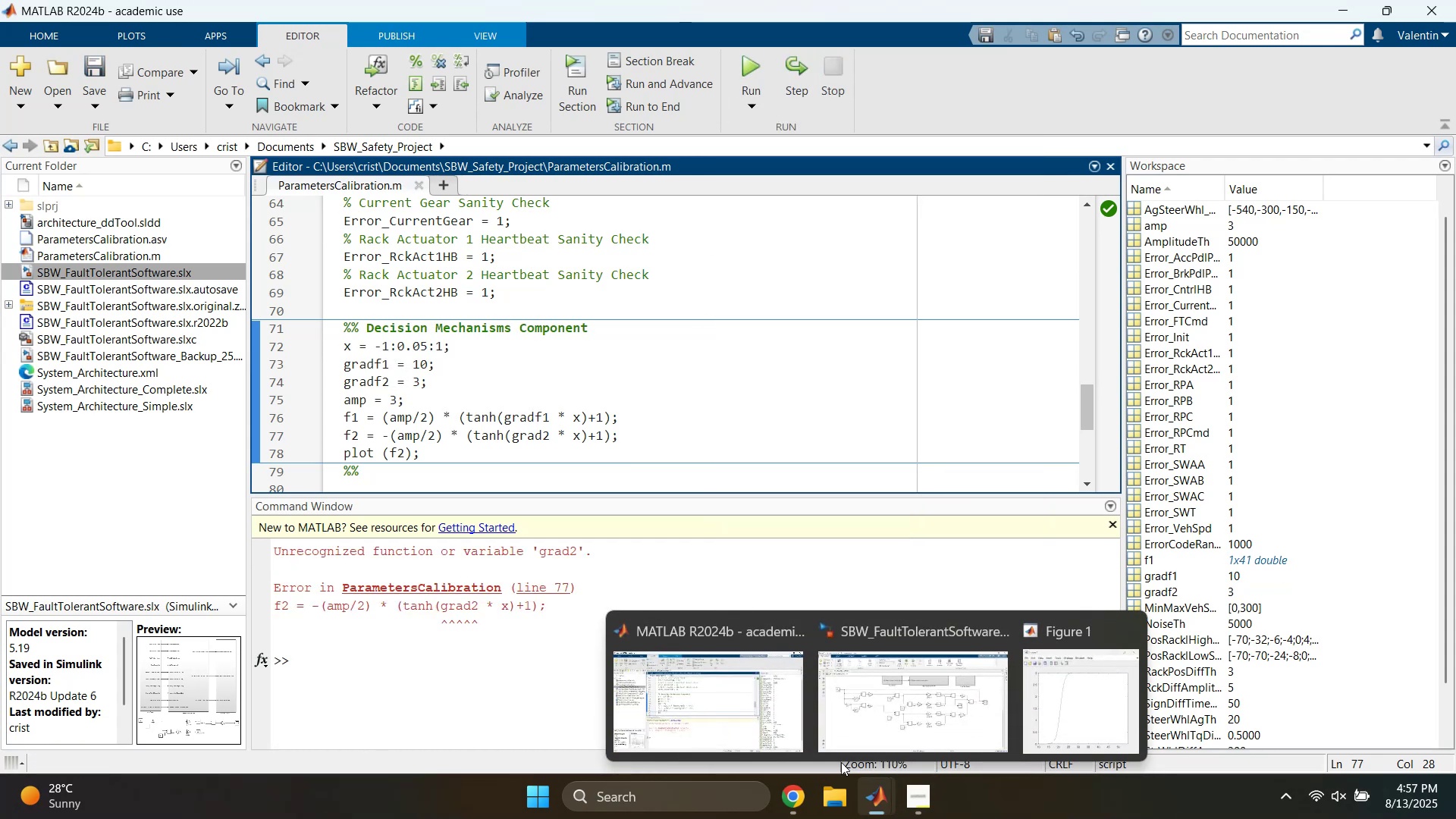 
left_click([505, 626])
 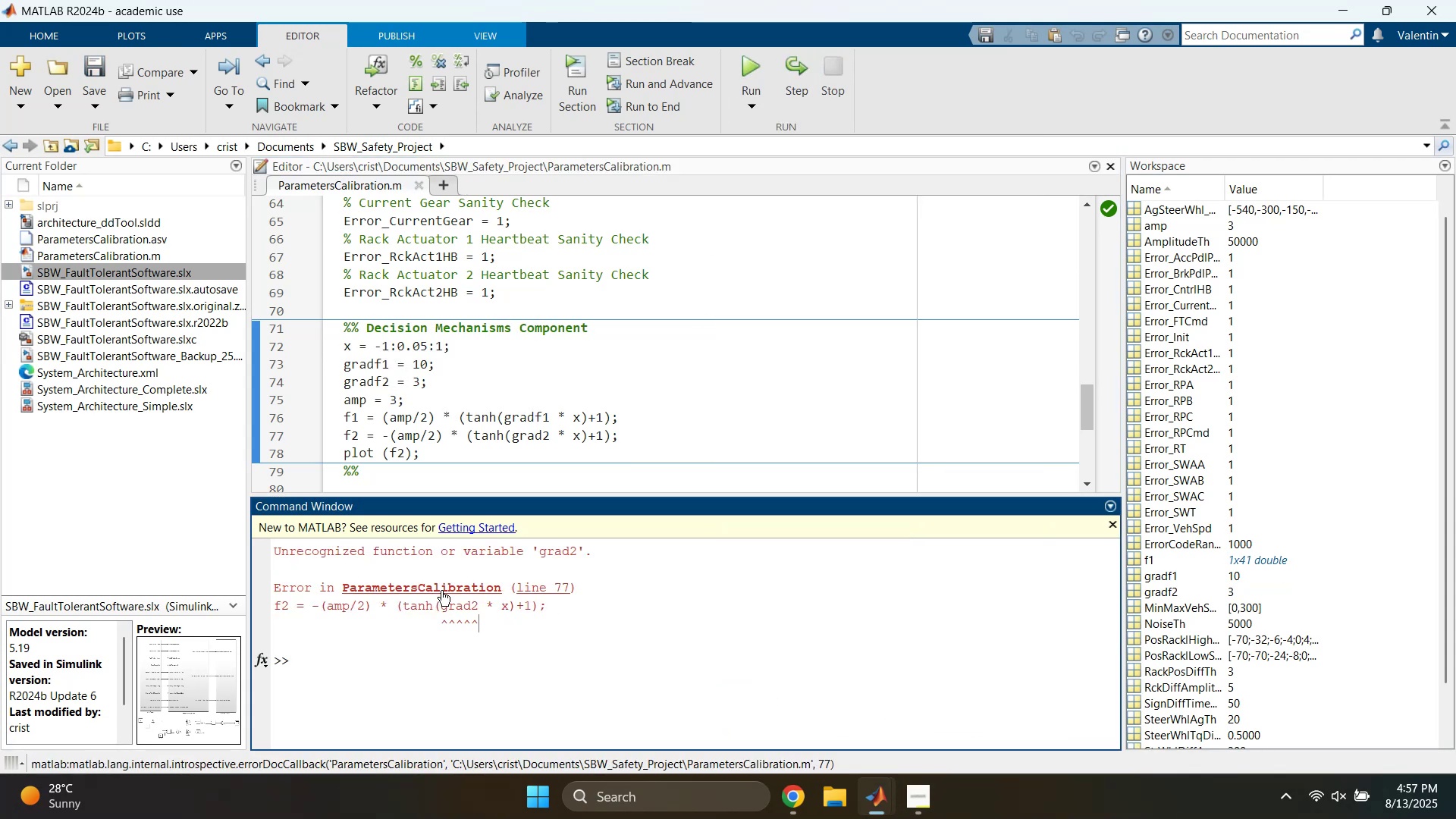 
left_click([532, 588])
 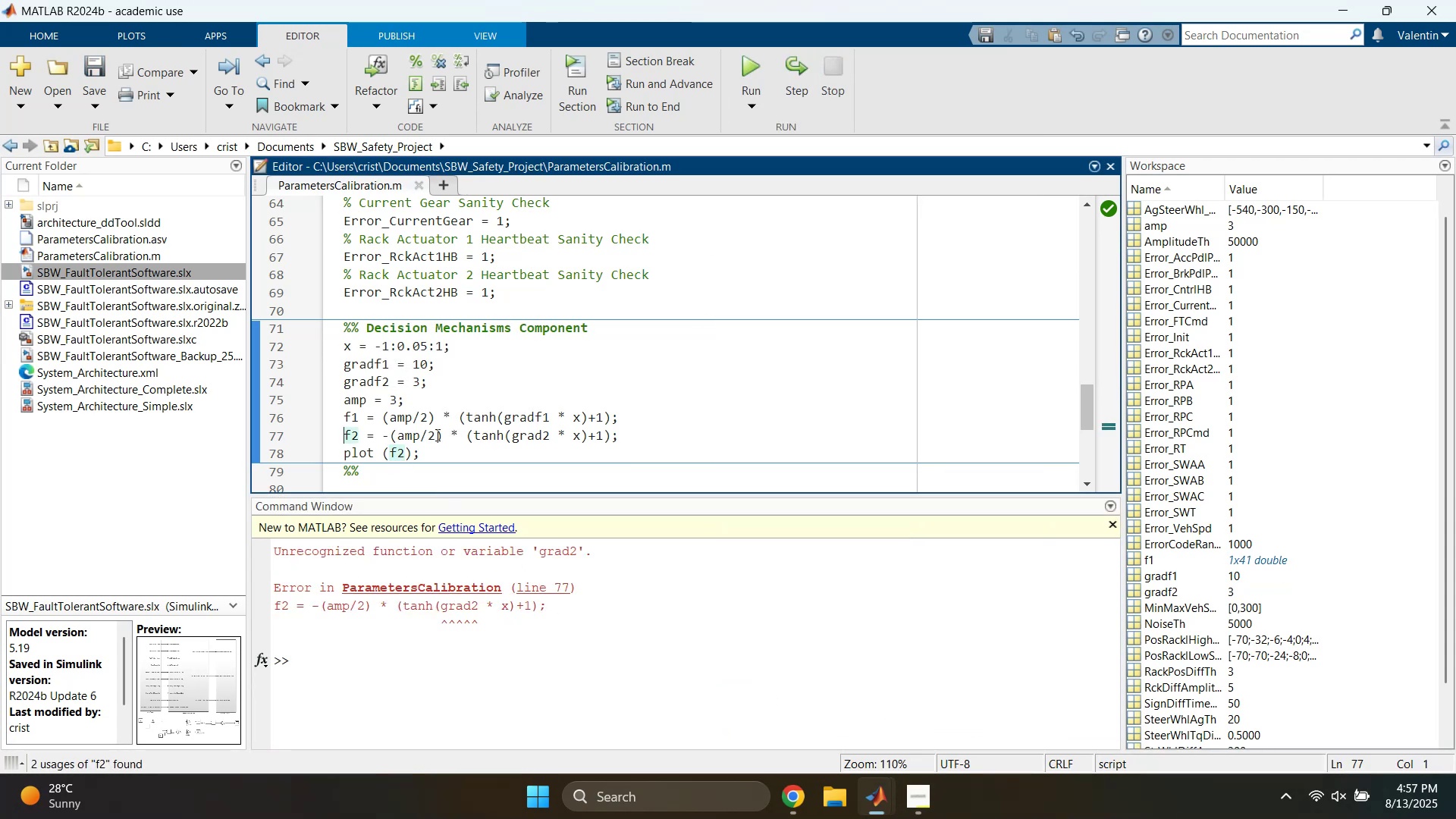 
left_click([390, 439])
 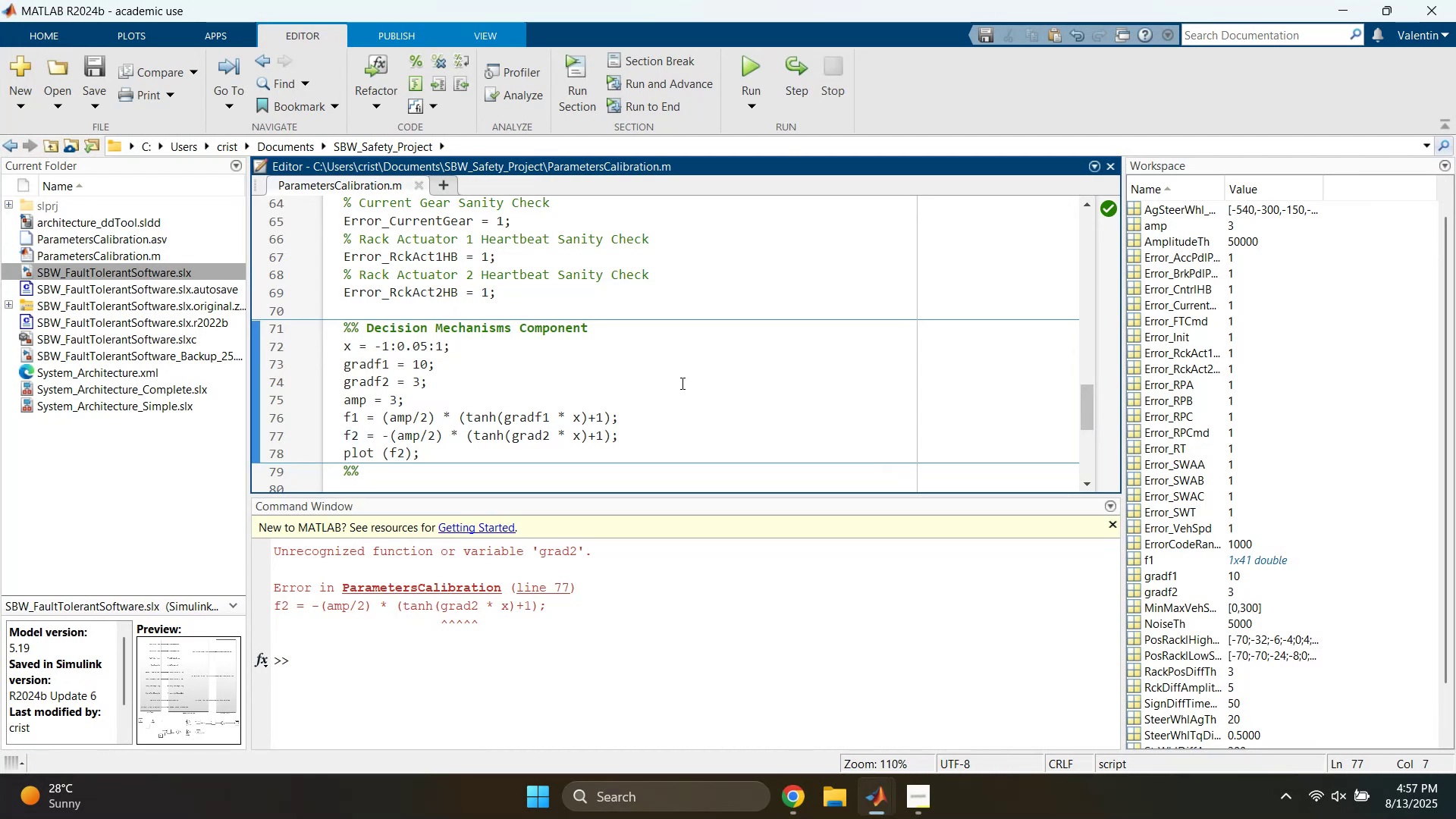 
key(Backspace)
 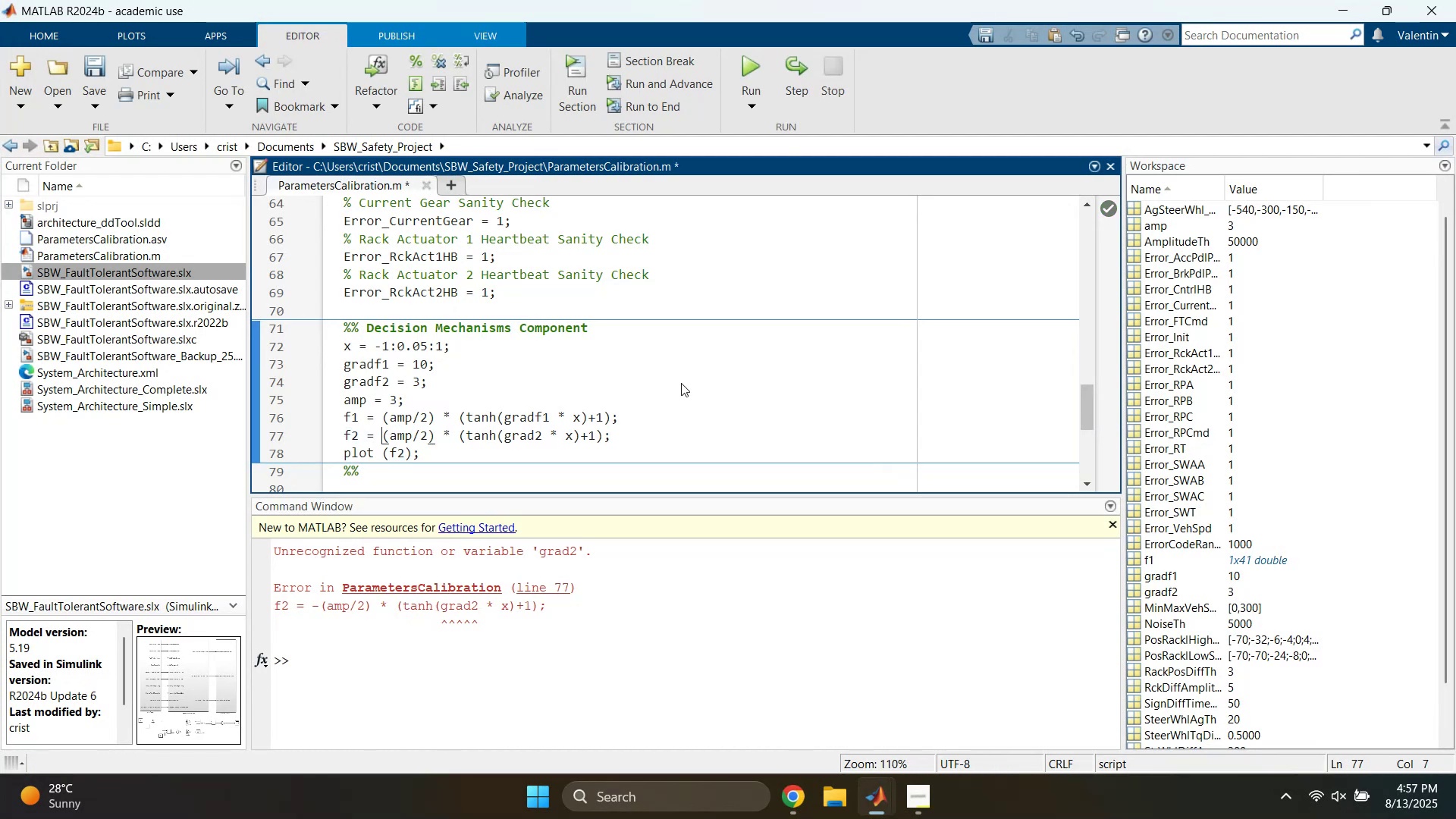 
key(ArrowRight)
 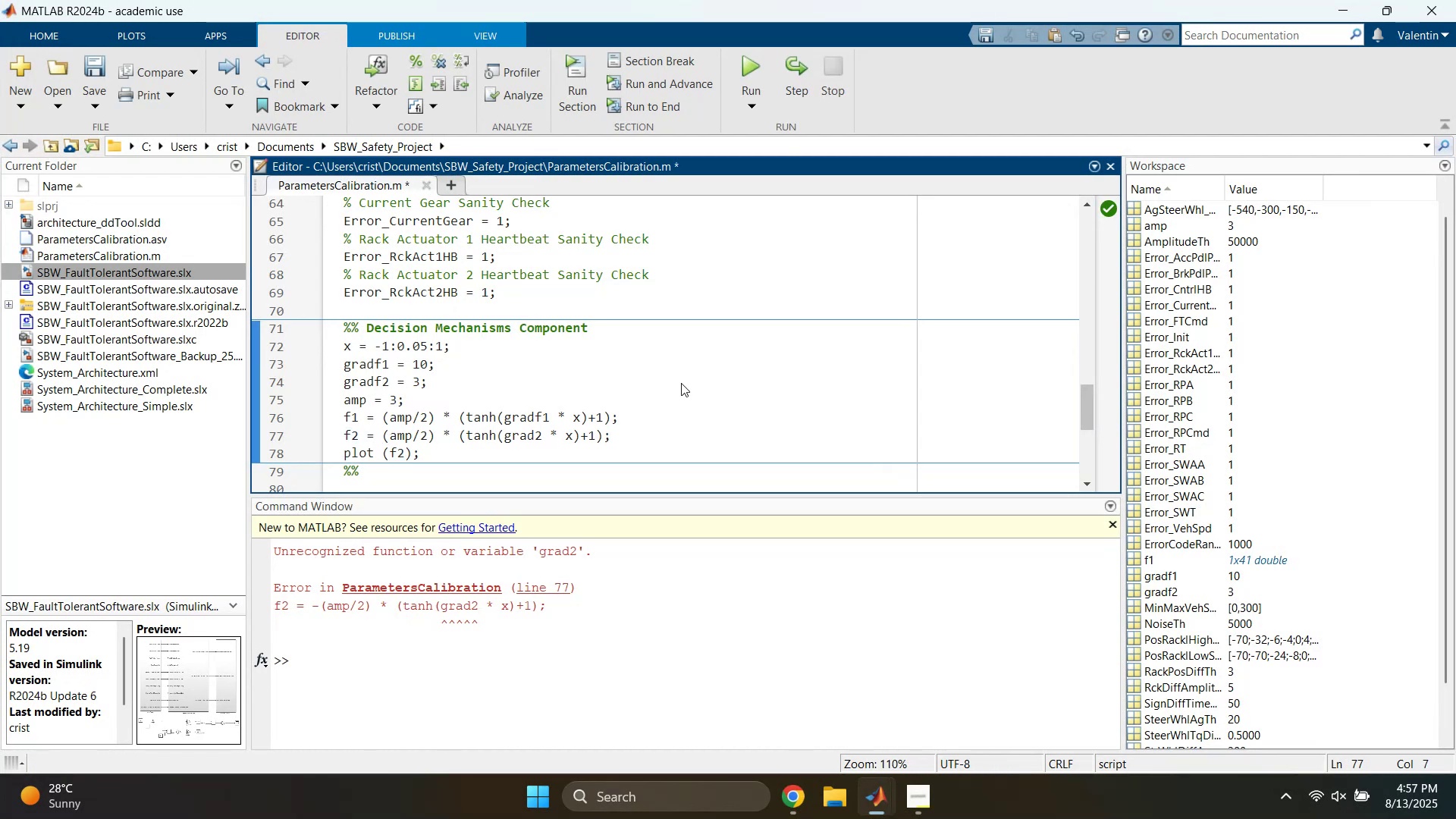 
key(Minus)
 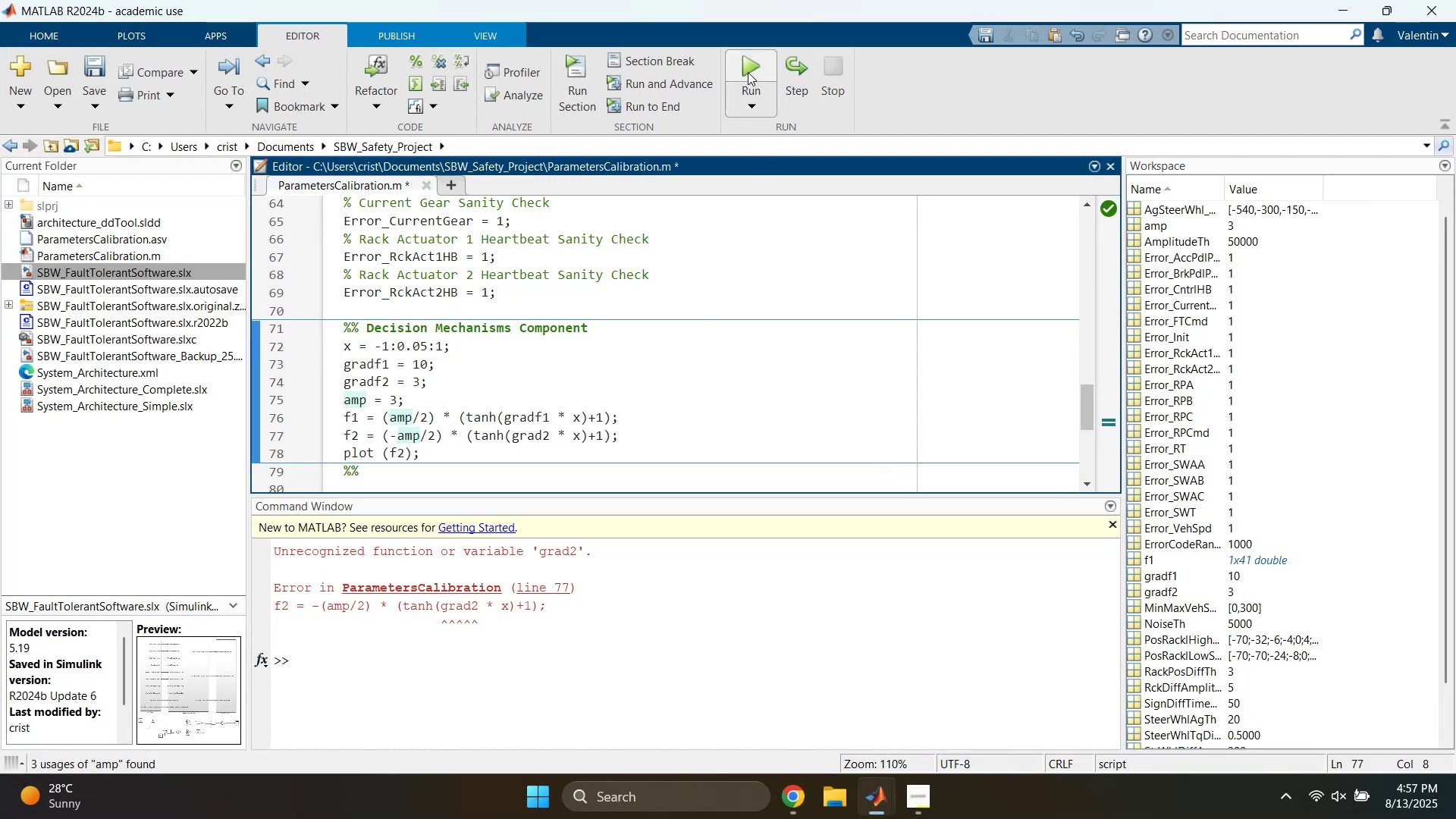 
left_click([748, 72])
 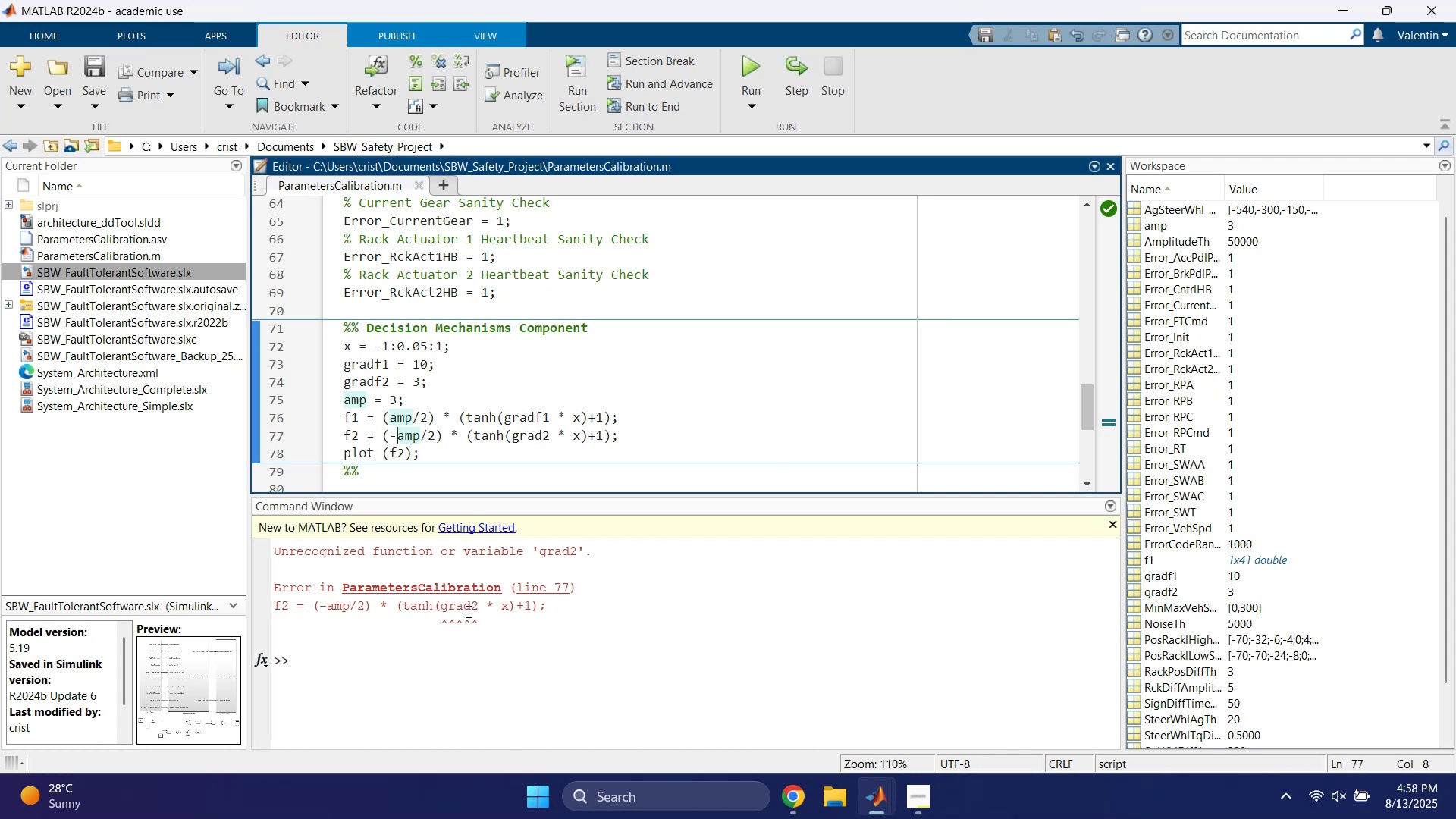 
wait(5.9)
 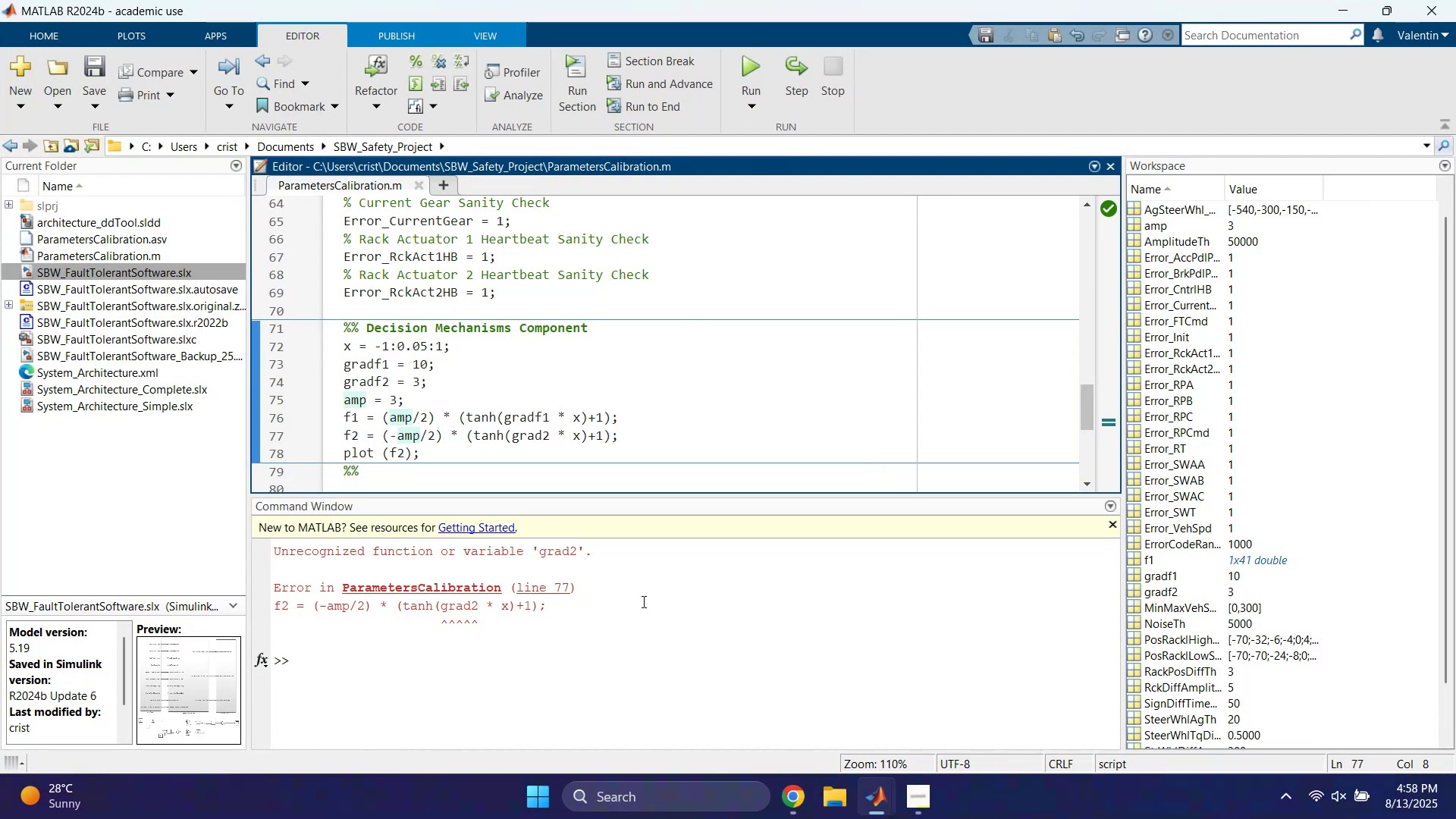 
left_click([381, 381])
 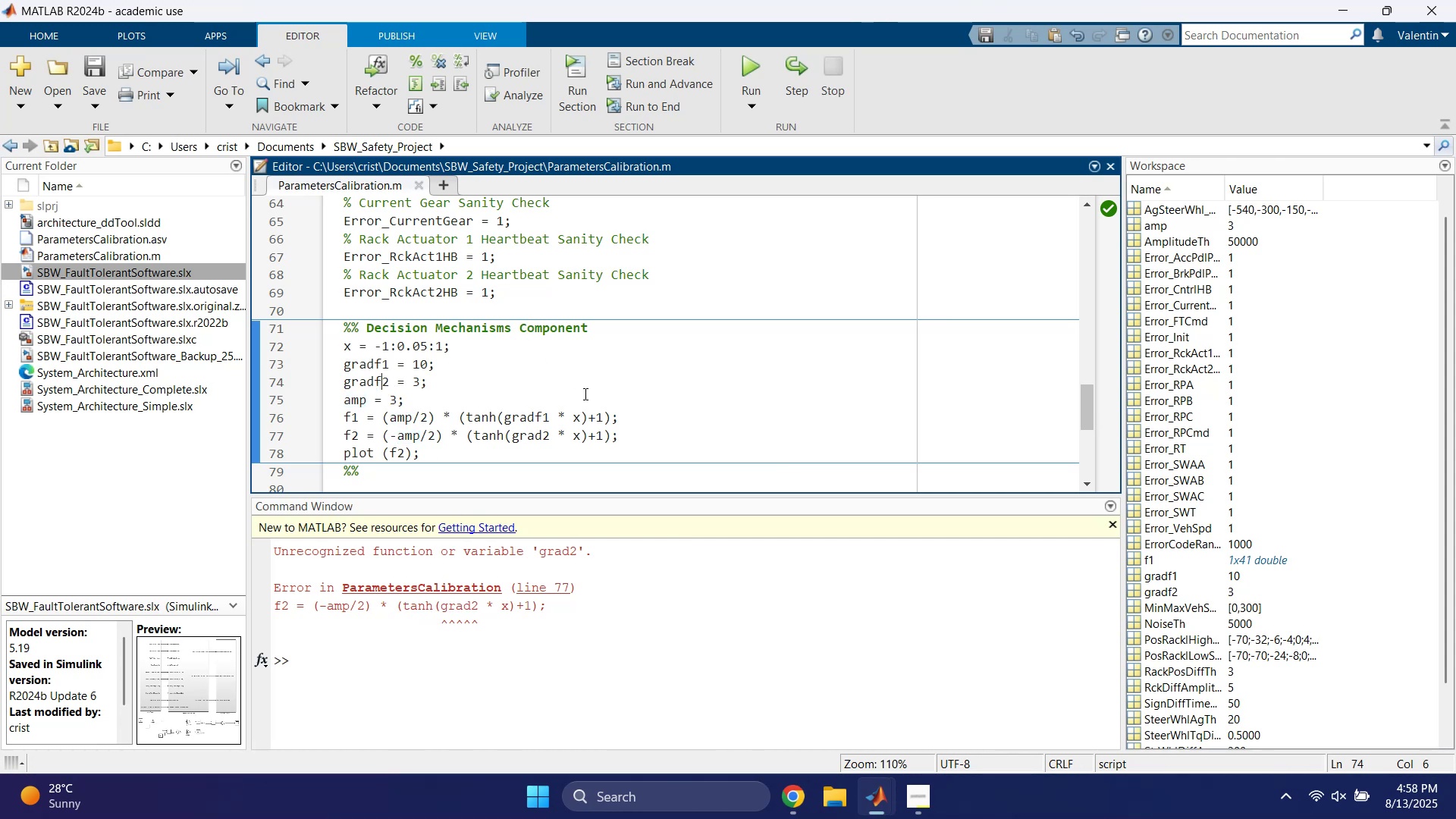 
left_click([539, 438])
 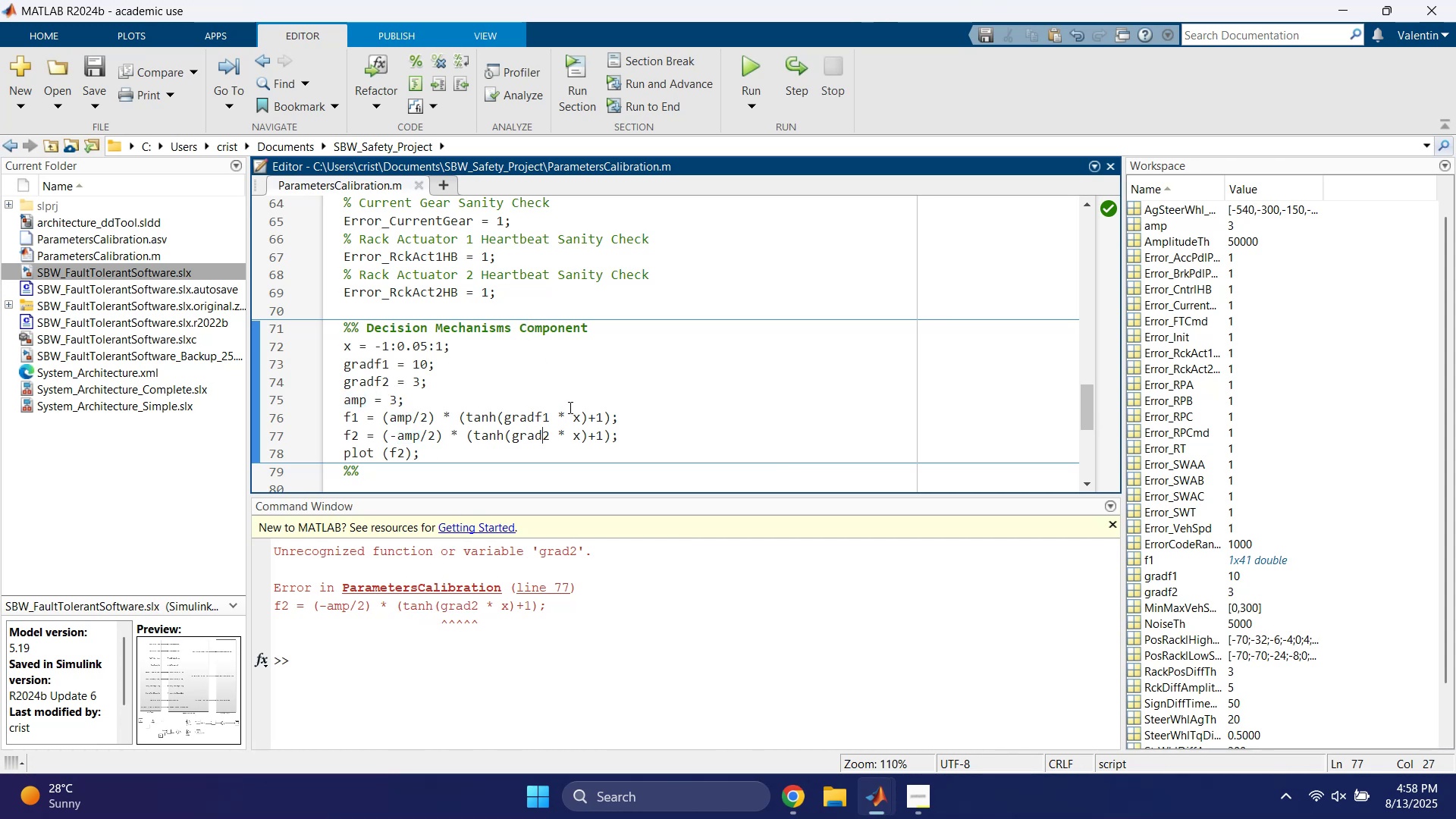 
key(F)
 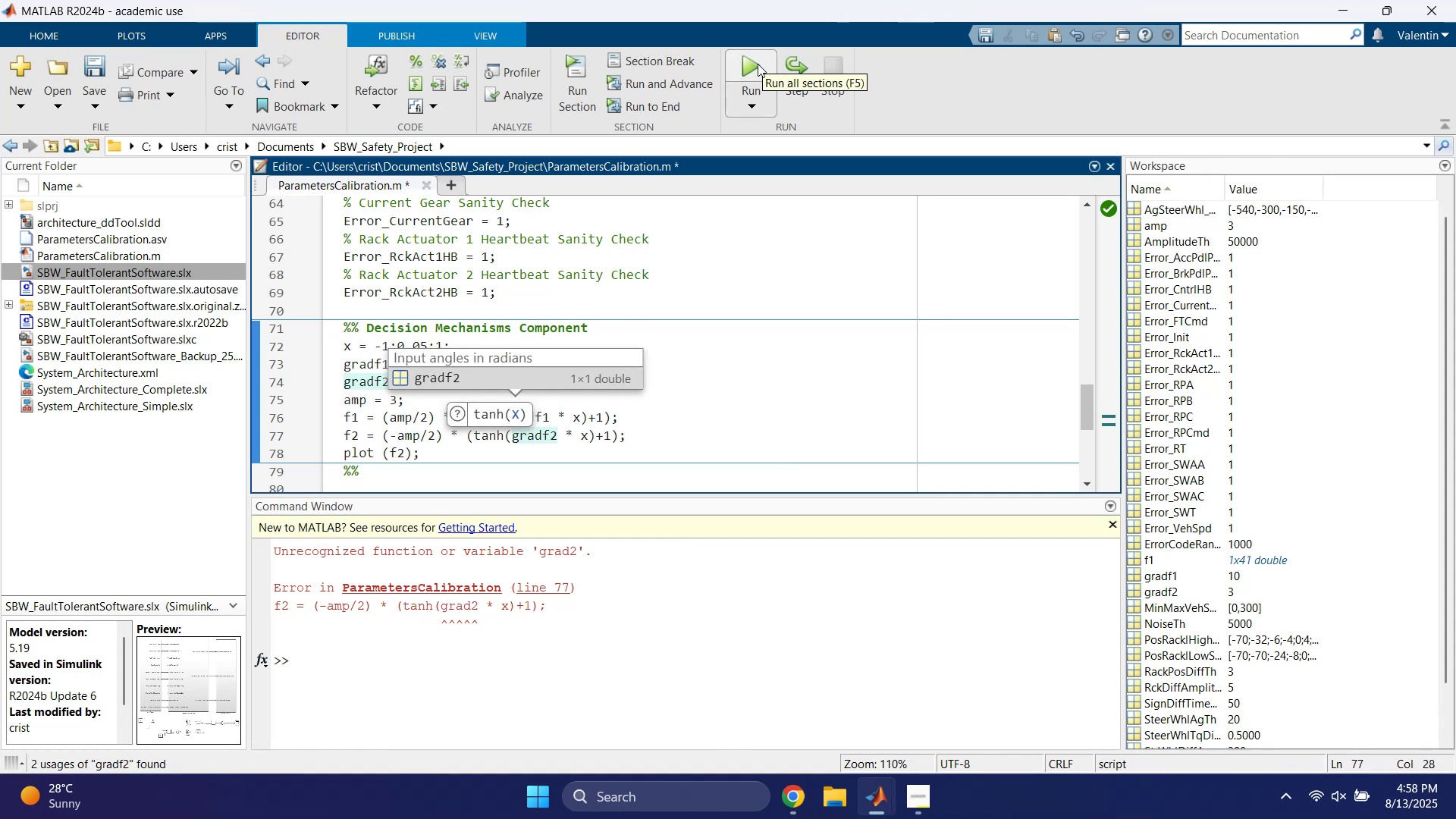 
left_click([758, 64])
 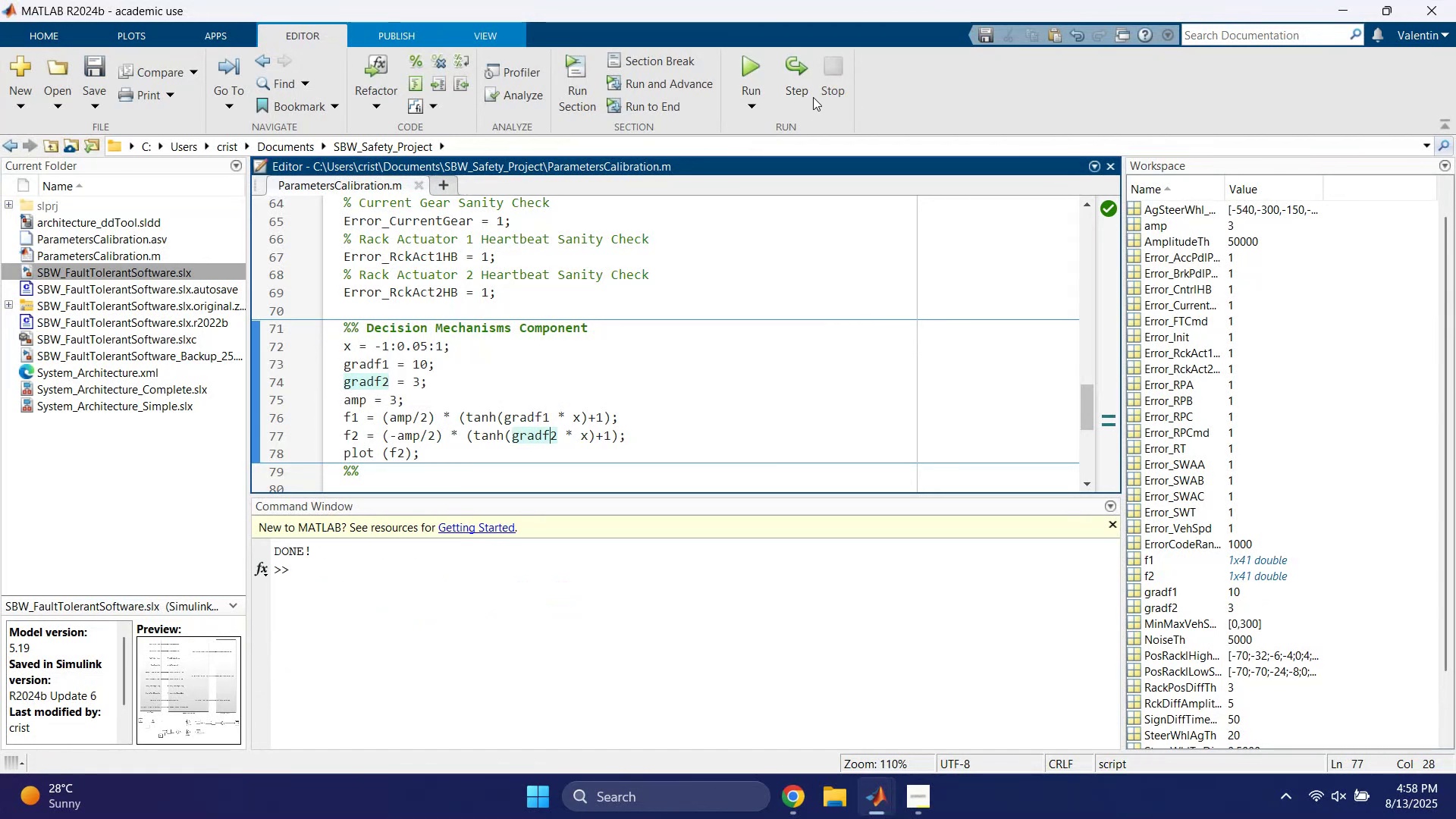 
left_click([871, 798])
 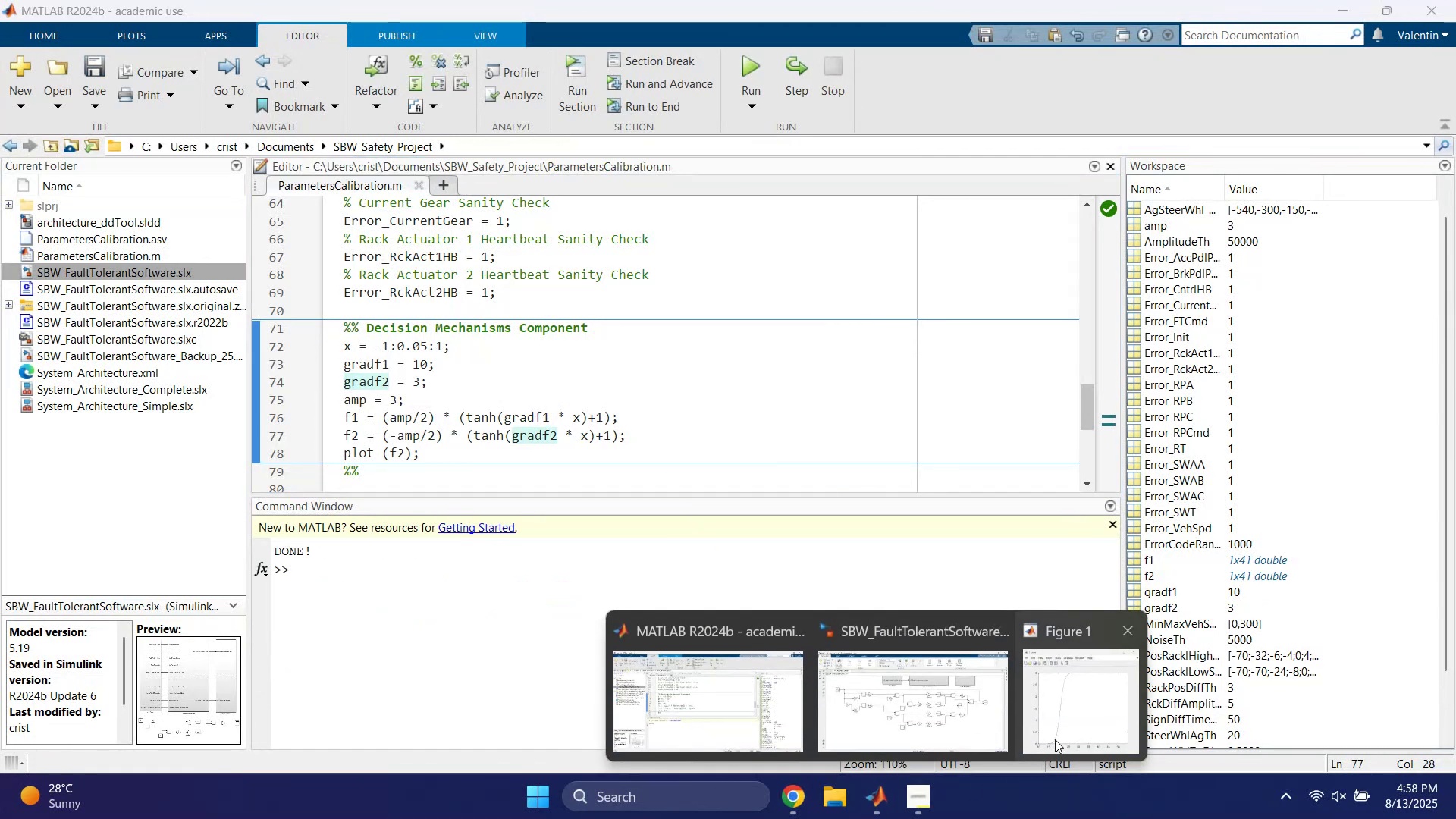 
left_click([1087, 708])
 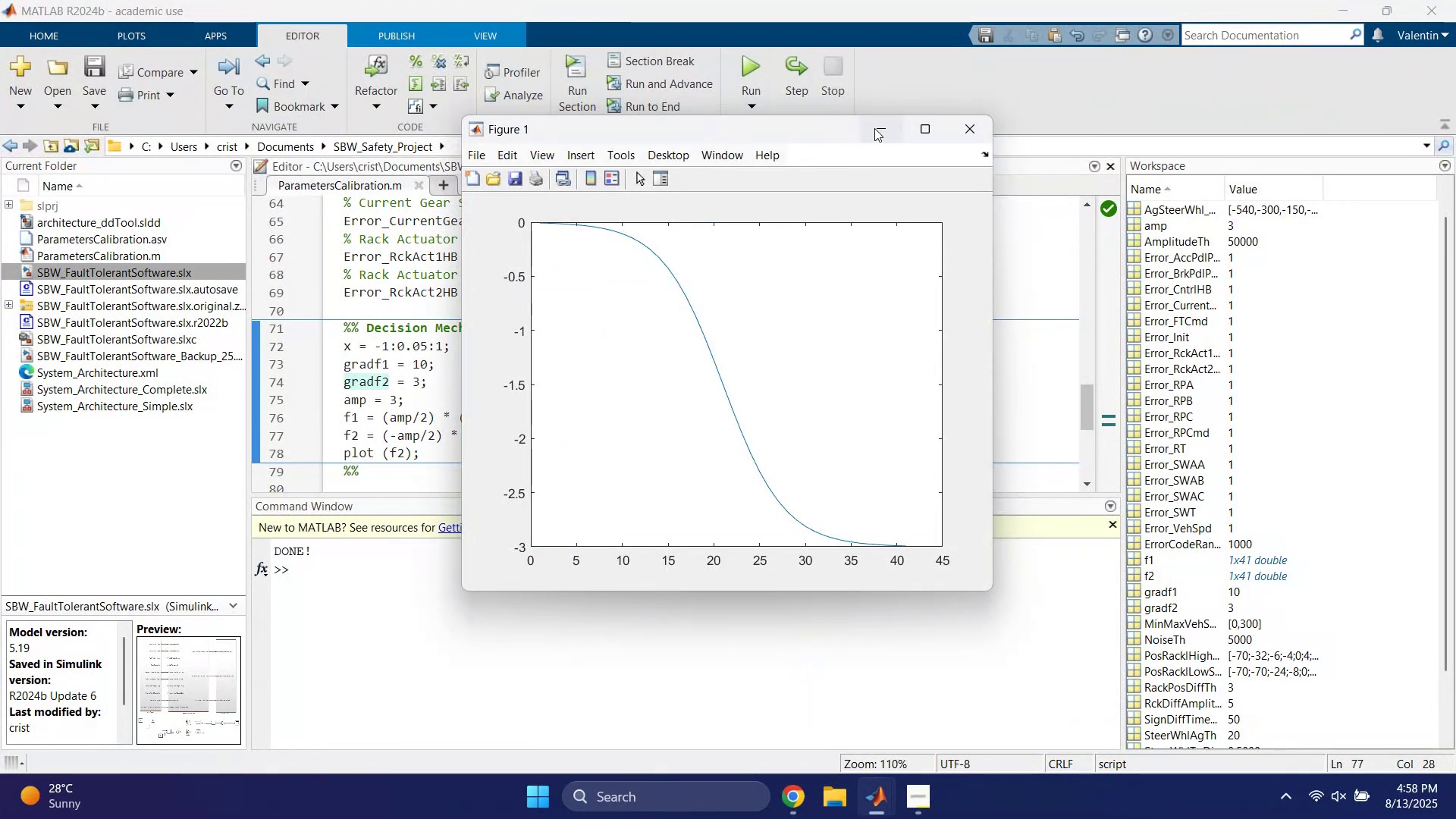 
left_click([874, 128])
 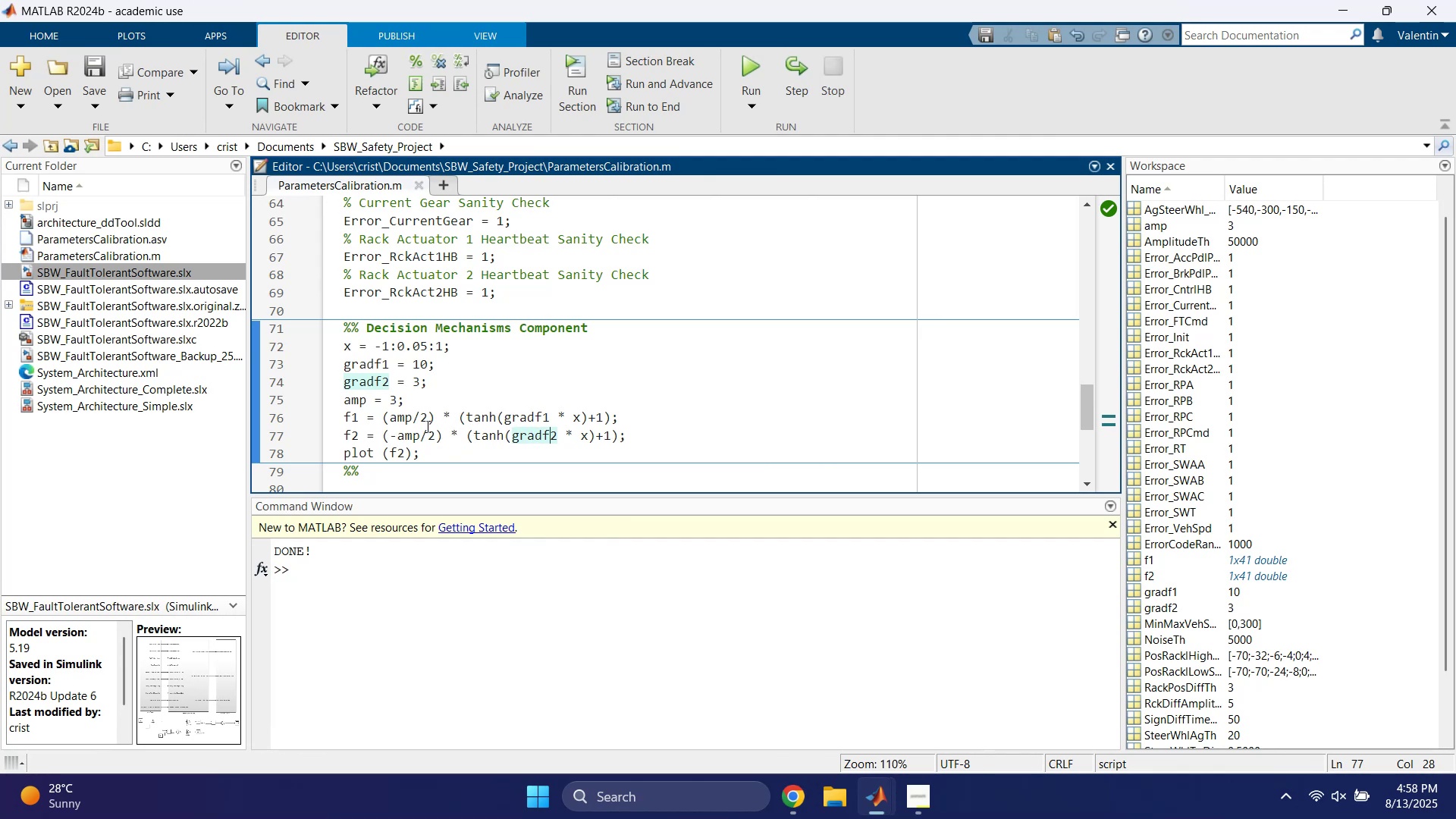 
wait(7.01)
 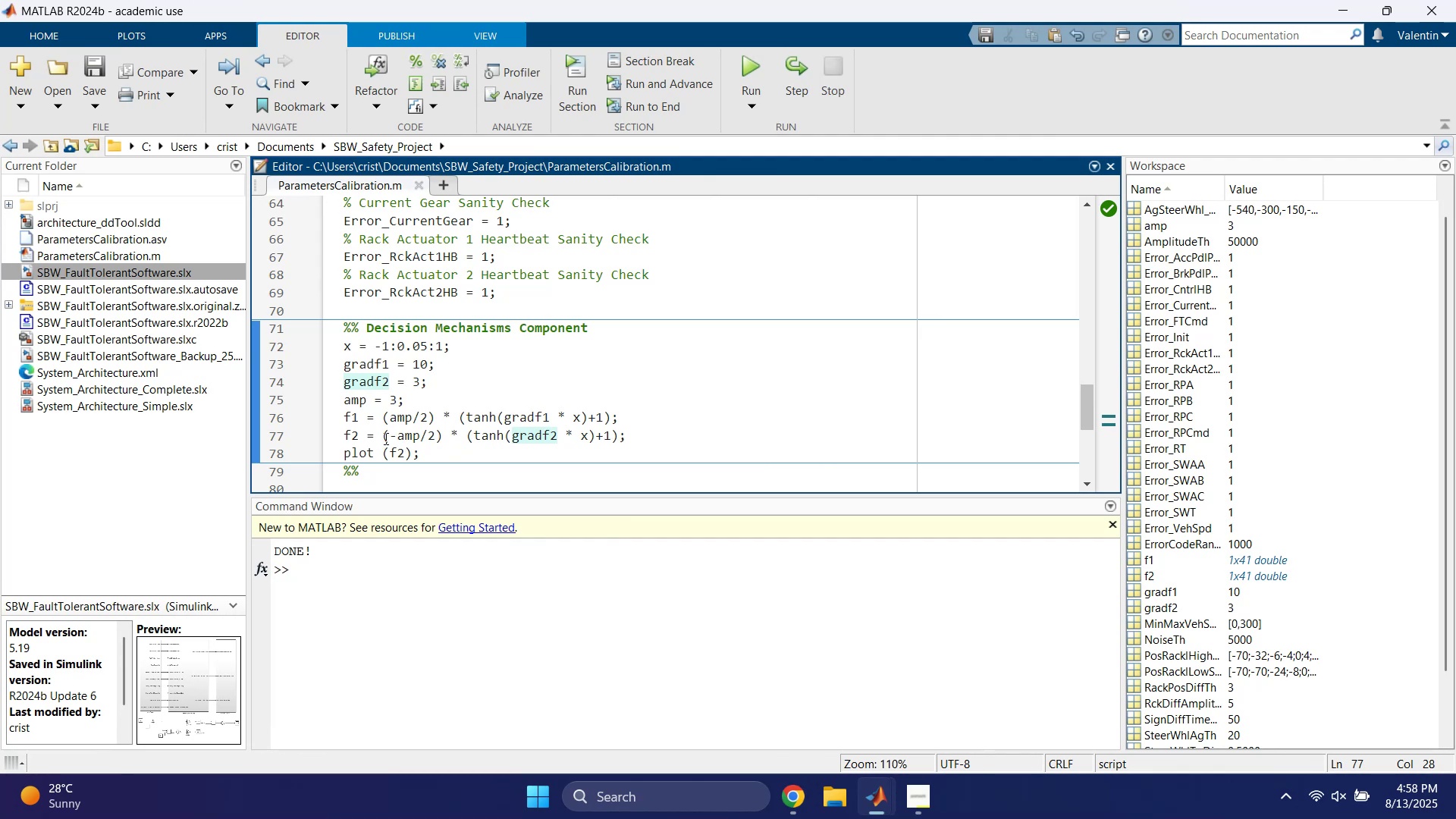 
left_click([579, 433])
 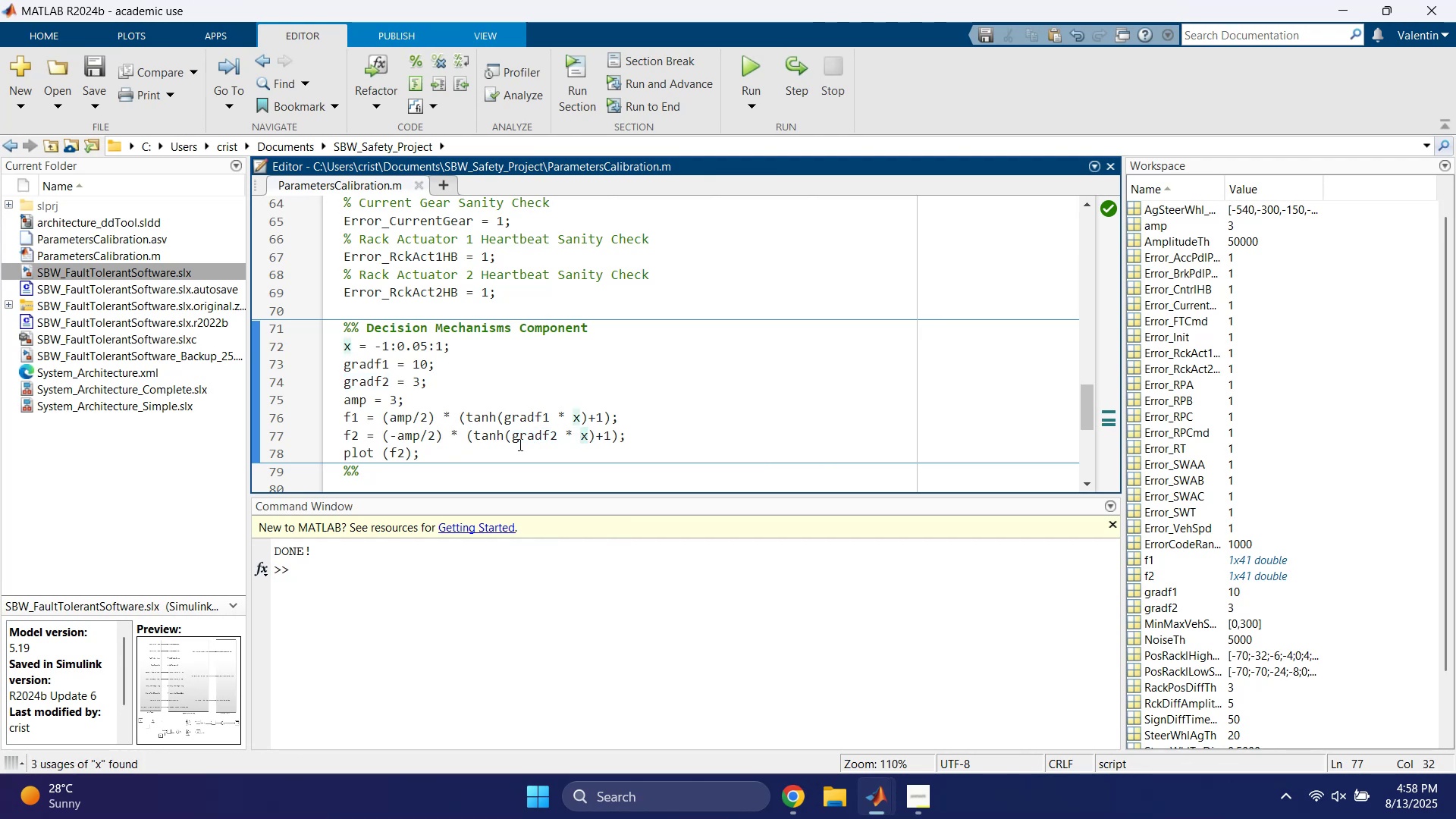 
left_click([508, 442])
 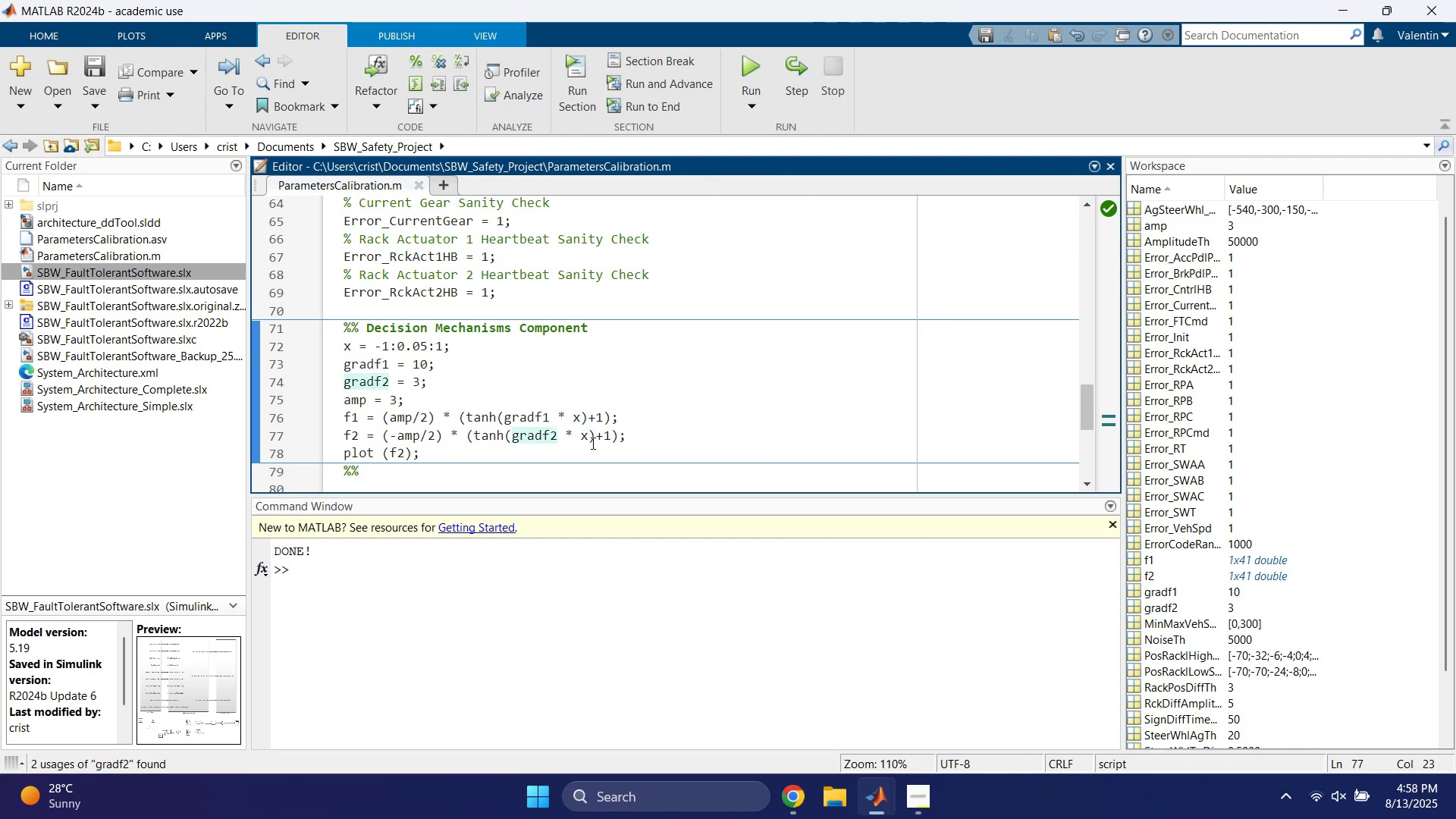 
left_click([591, 439])
 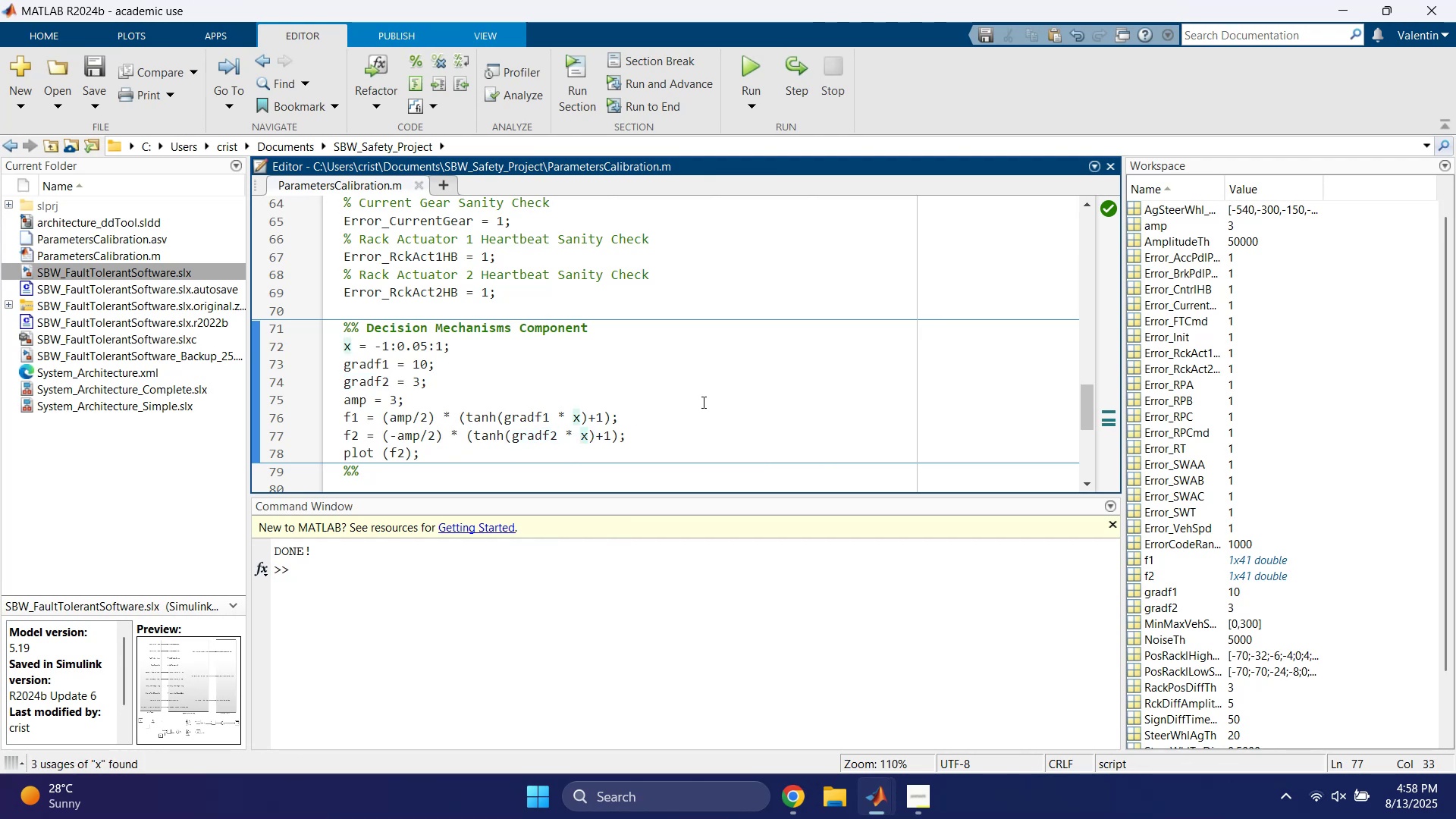 
key(Space)
 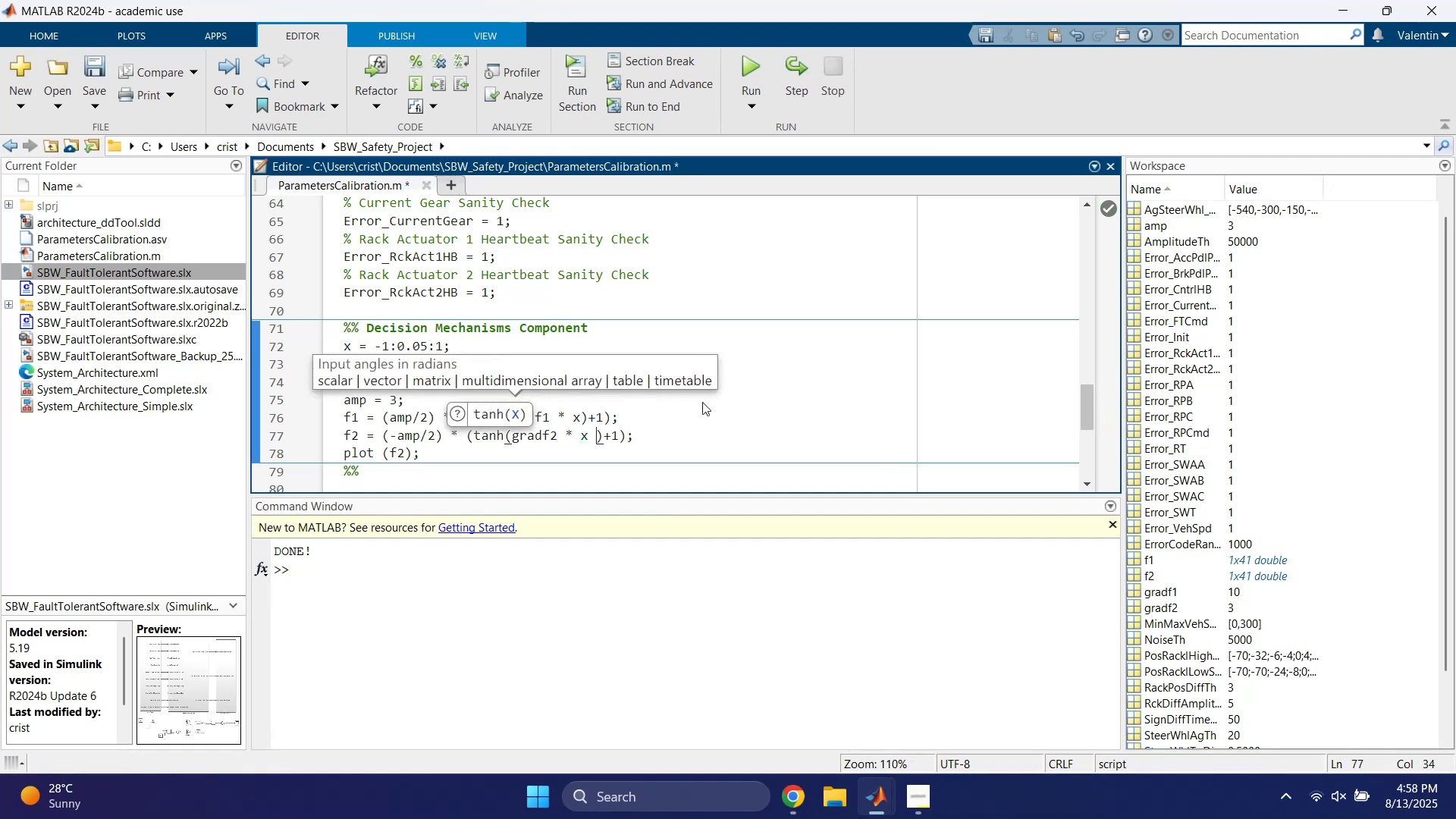 
key(Equal)
 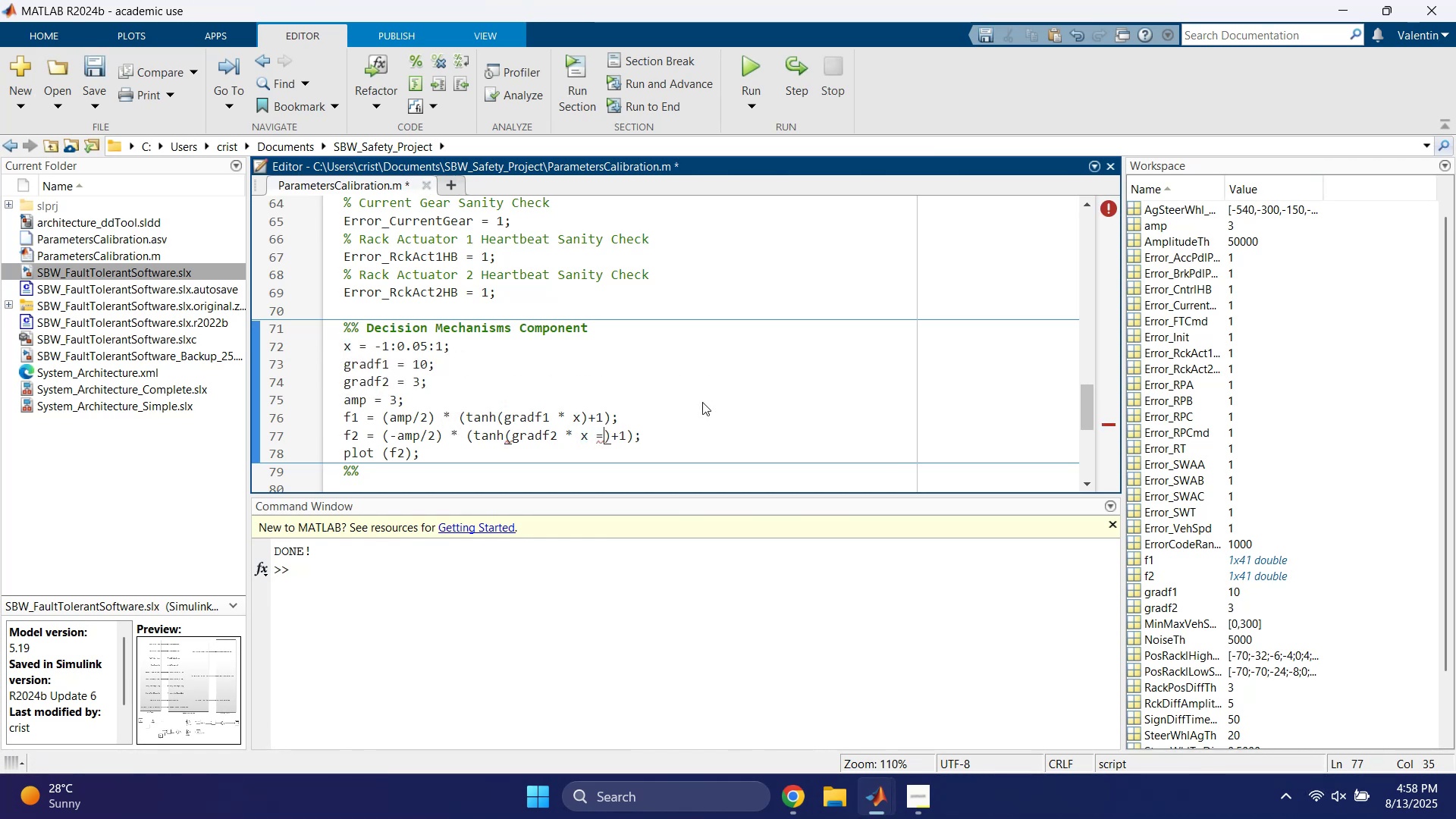 
key(Backspace)
 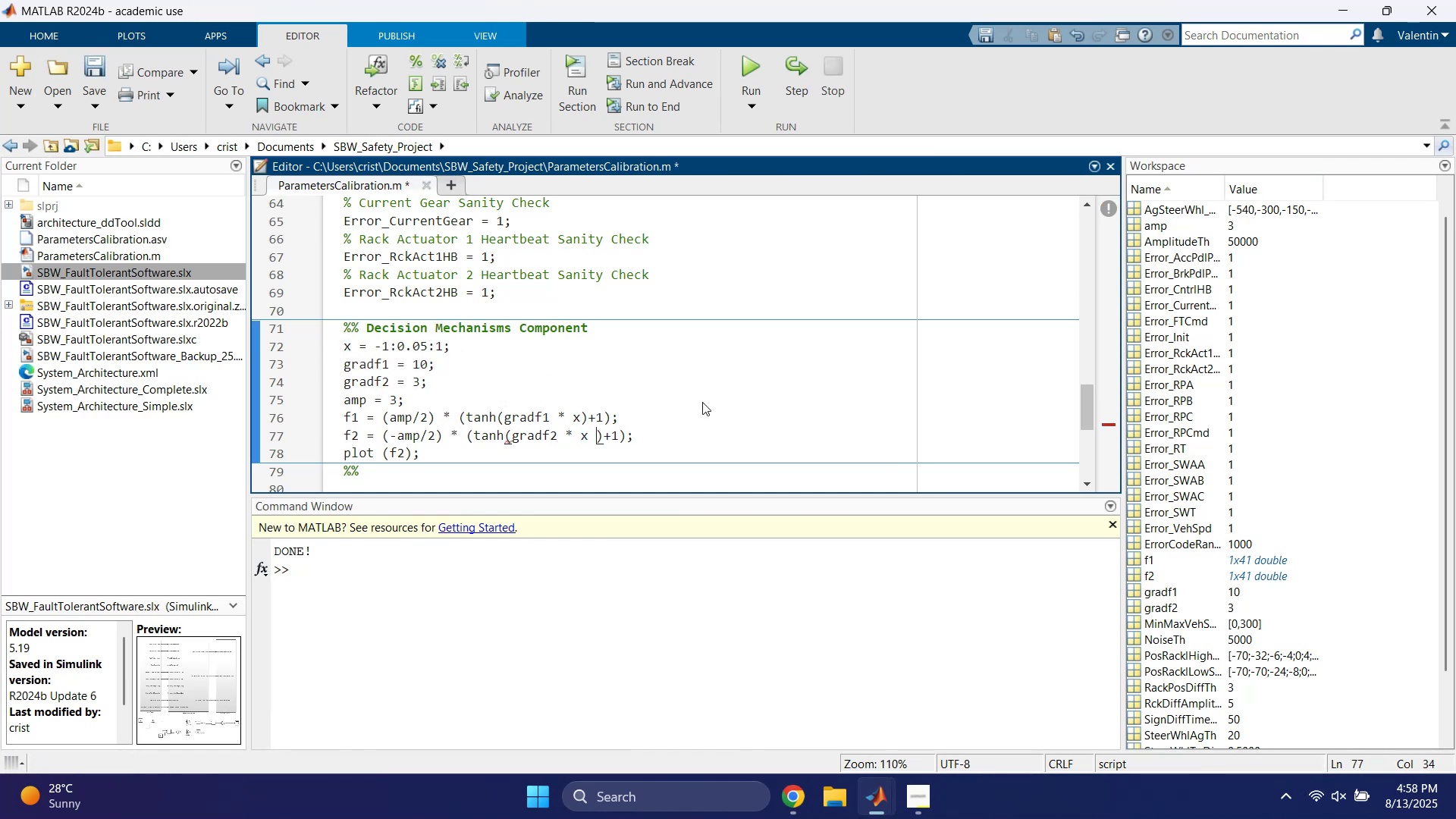 
key(Shift+Equal)
 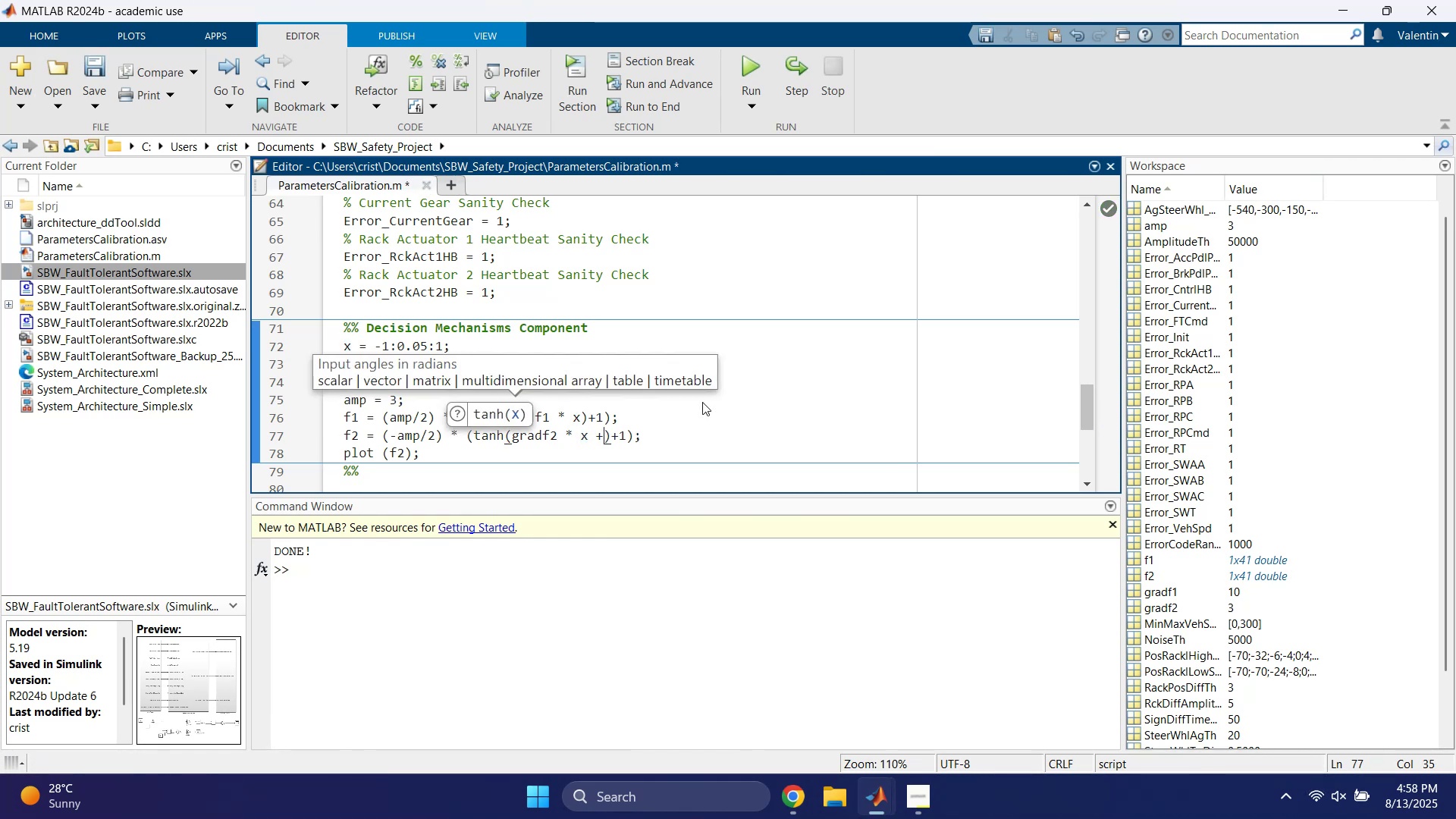 
key(3)
 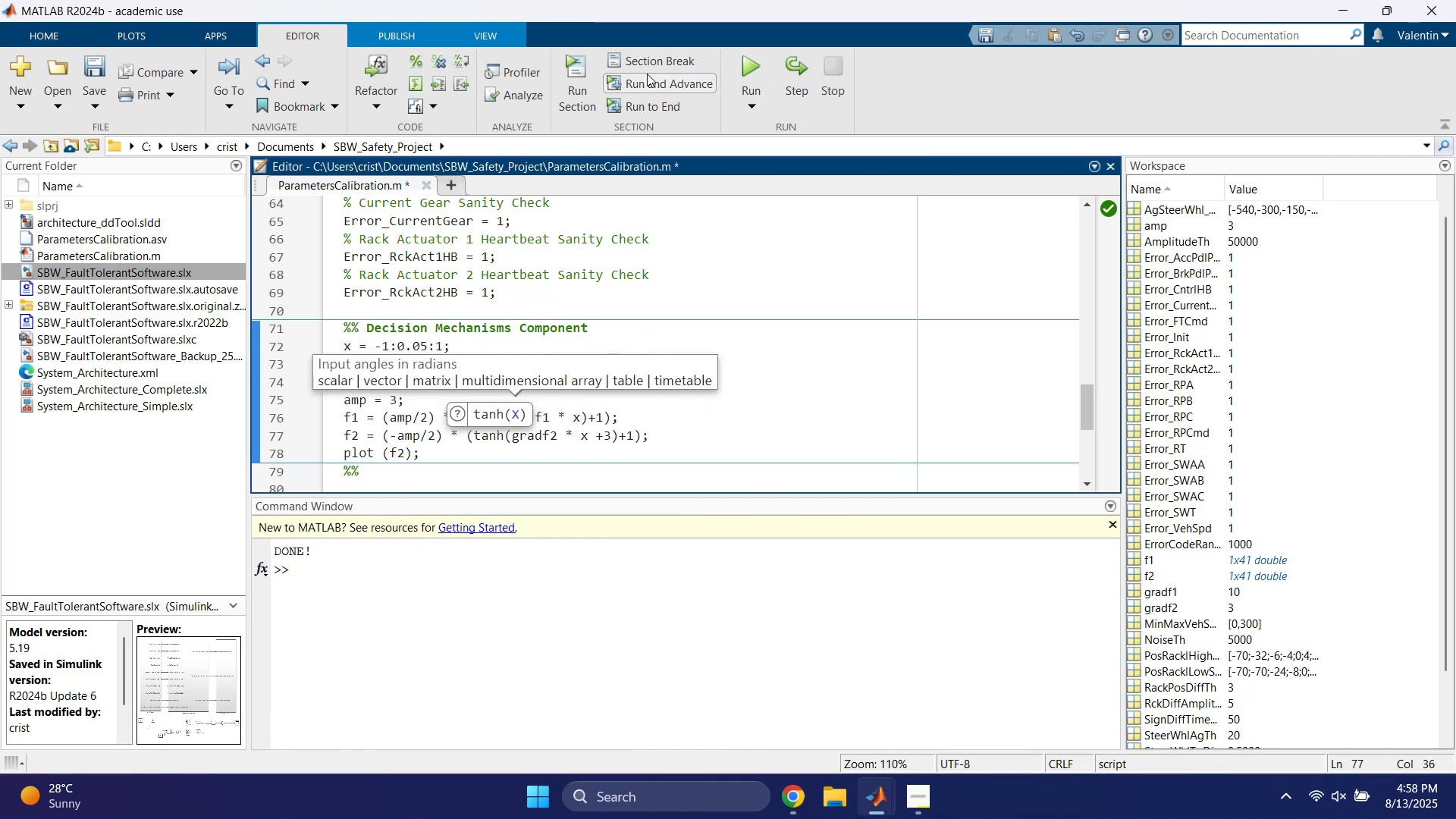 
left_click([741, 59])
 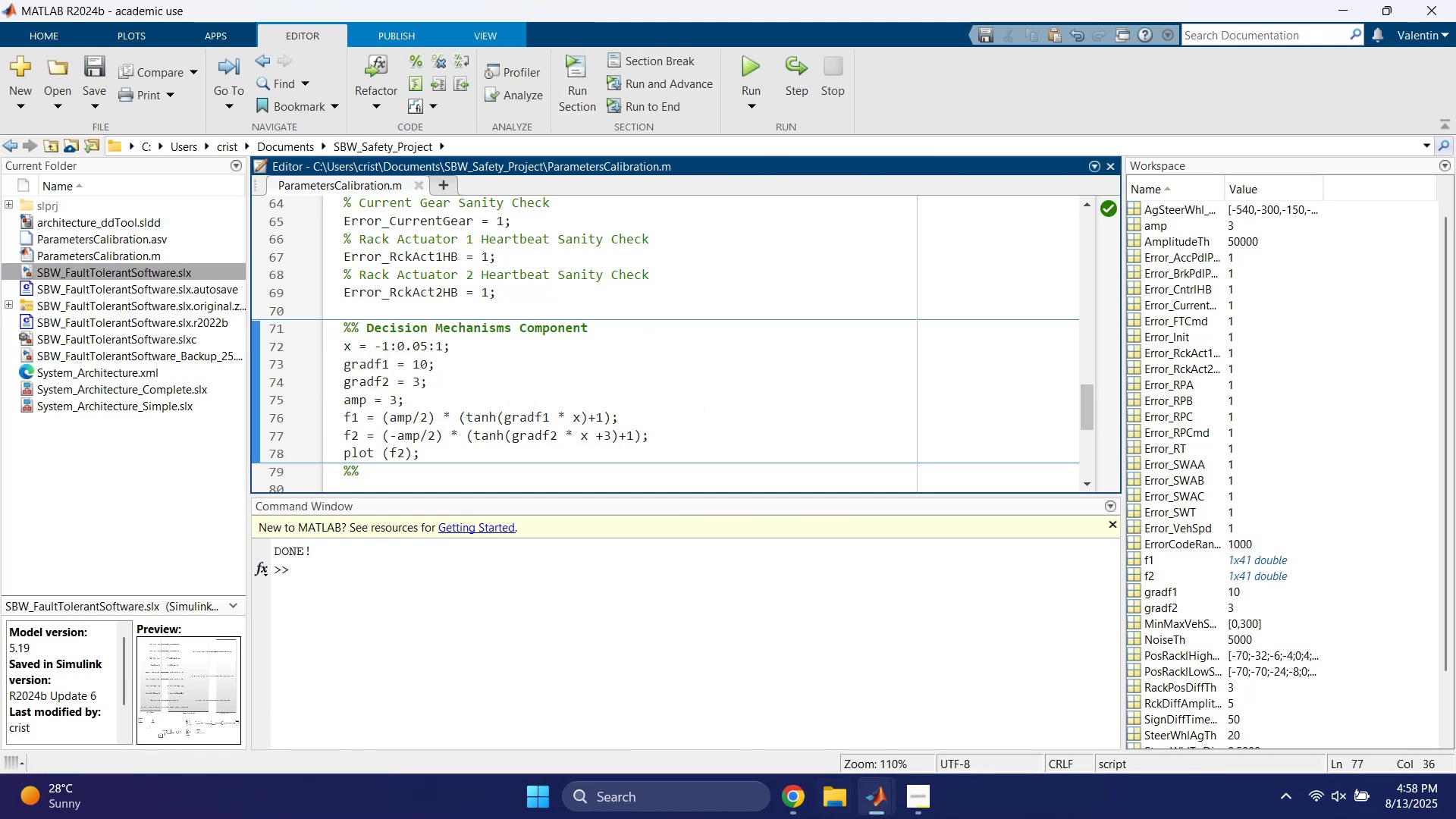 
left_click([876, 802])
 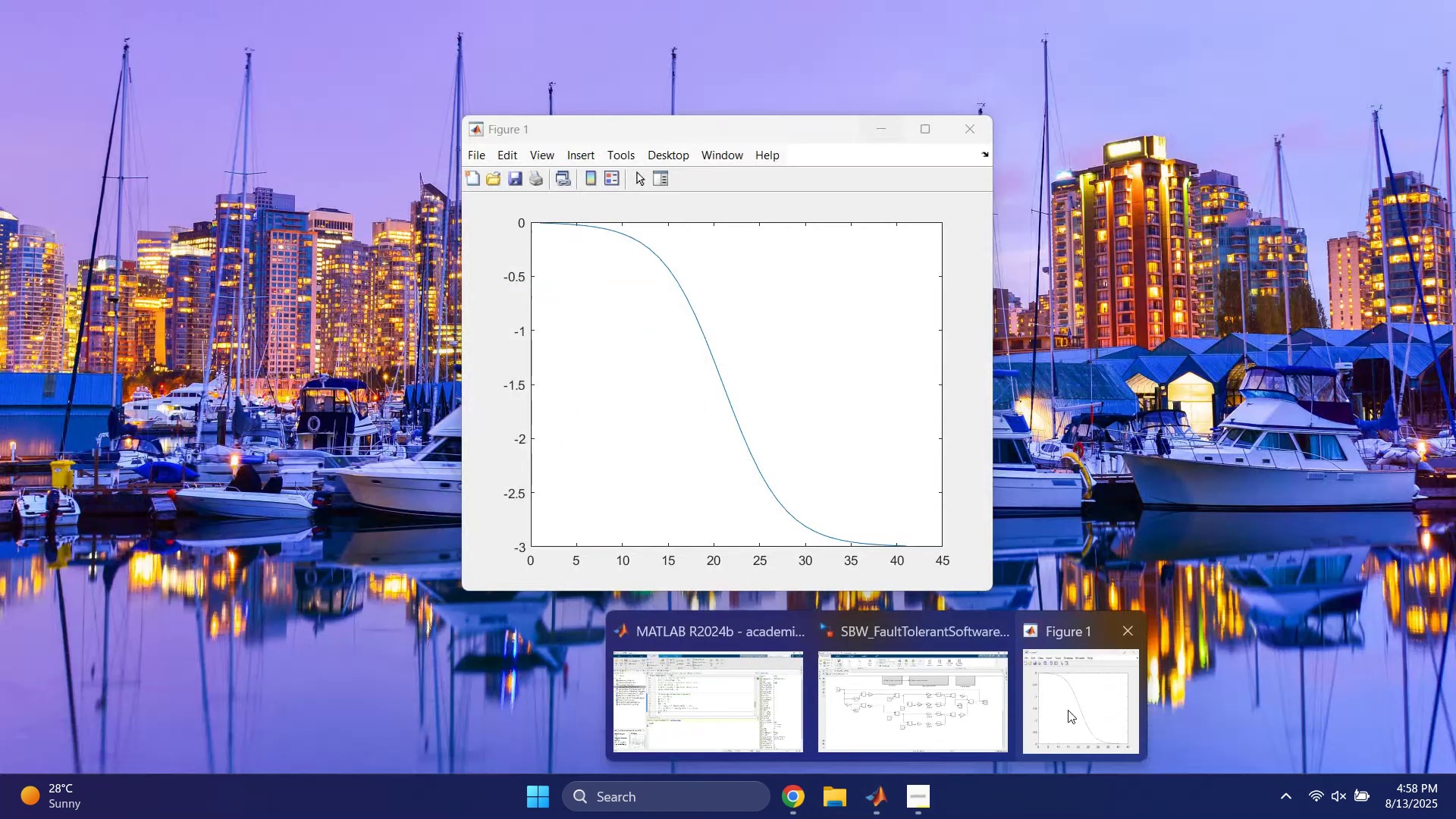 
left_click([1068, 710])
 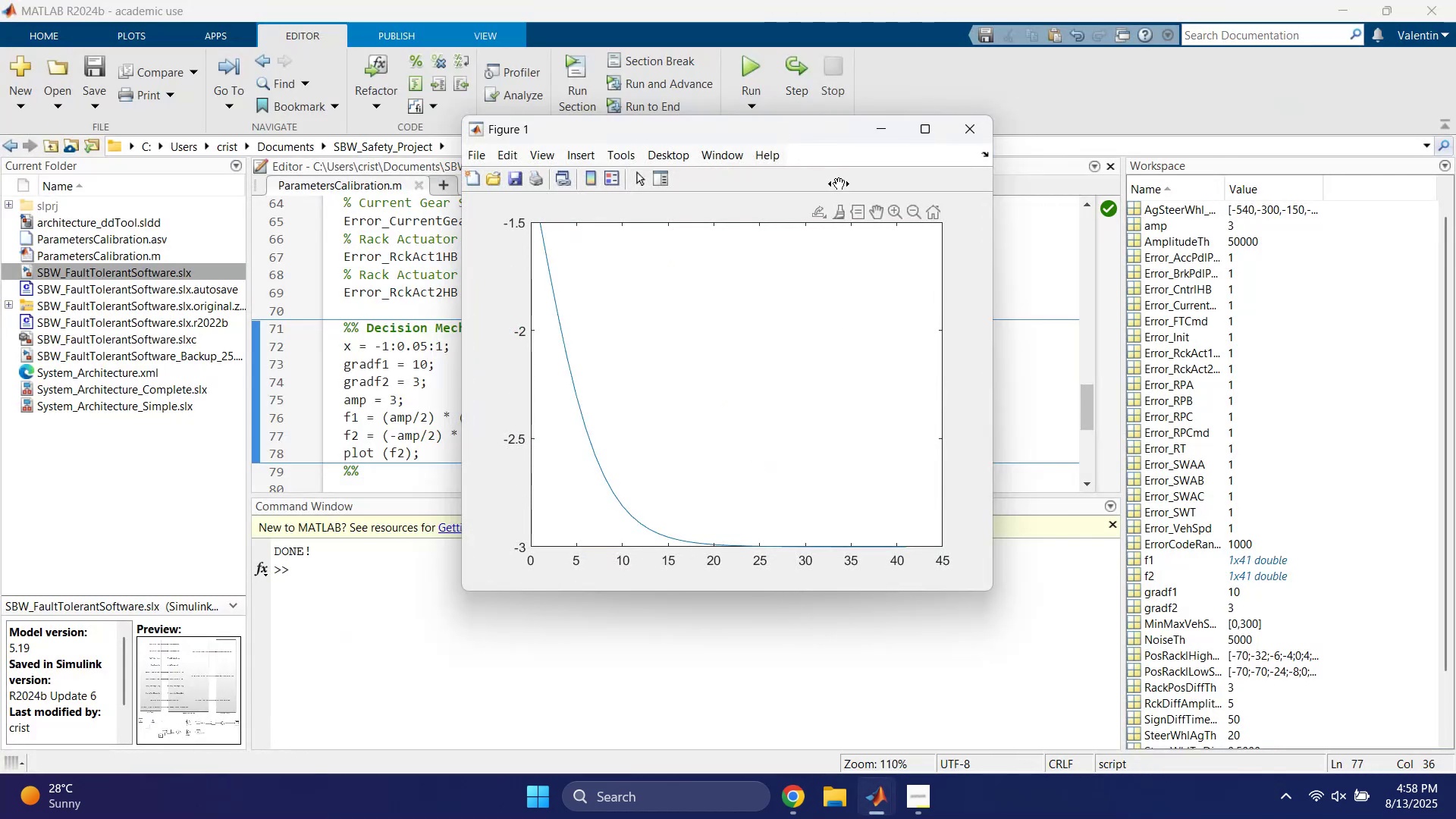 
left_click([878, 133])
 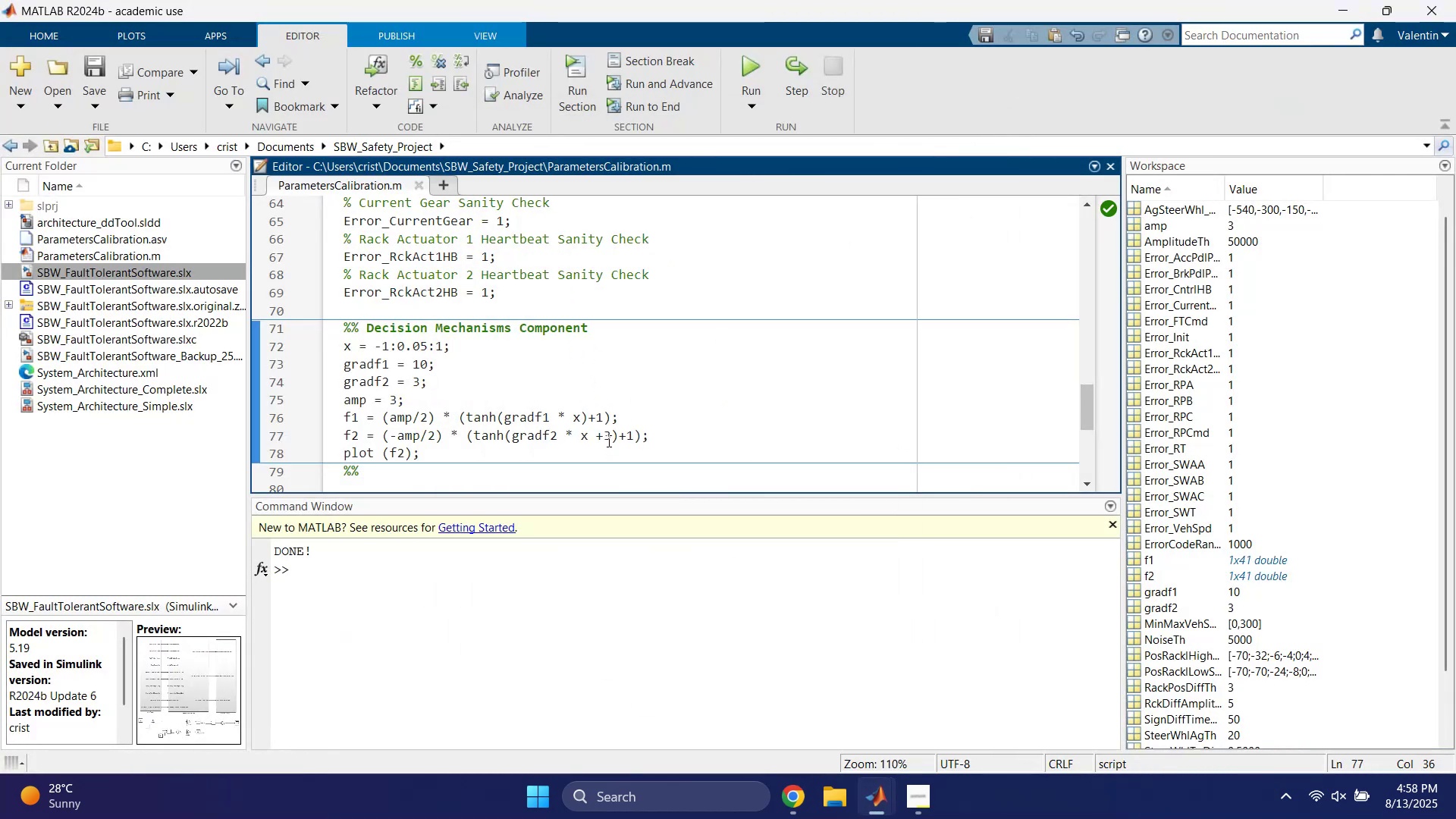 
left_click([601, 438])
 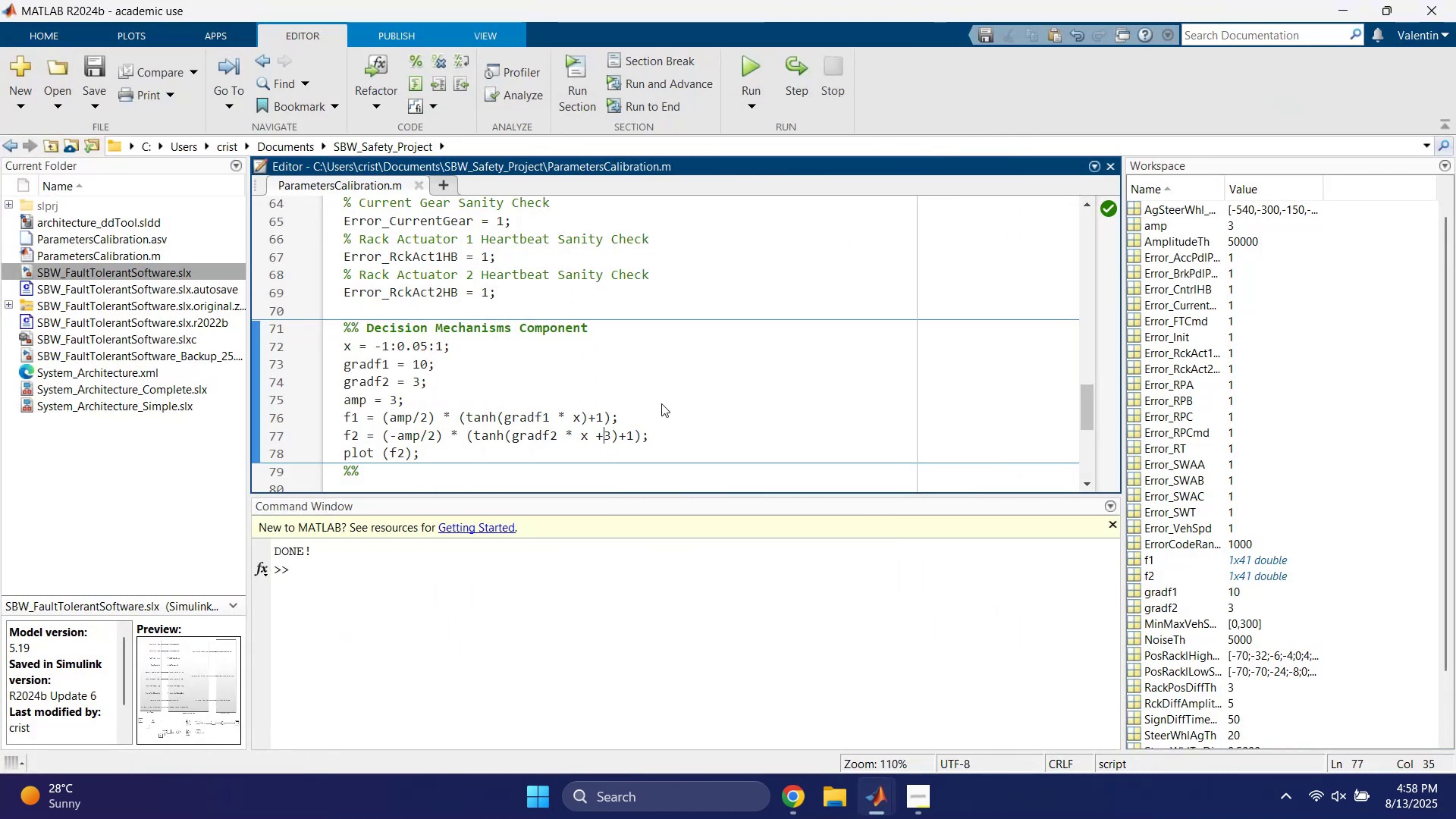 
key(Backspace)
 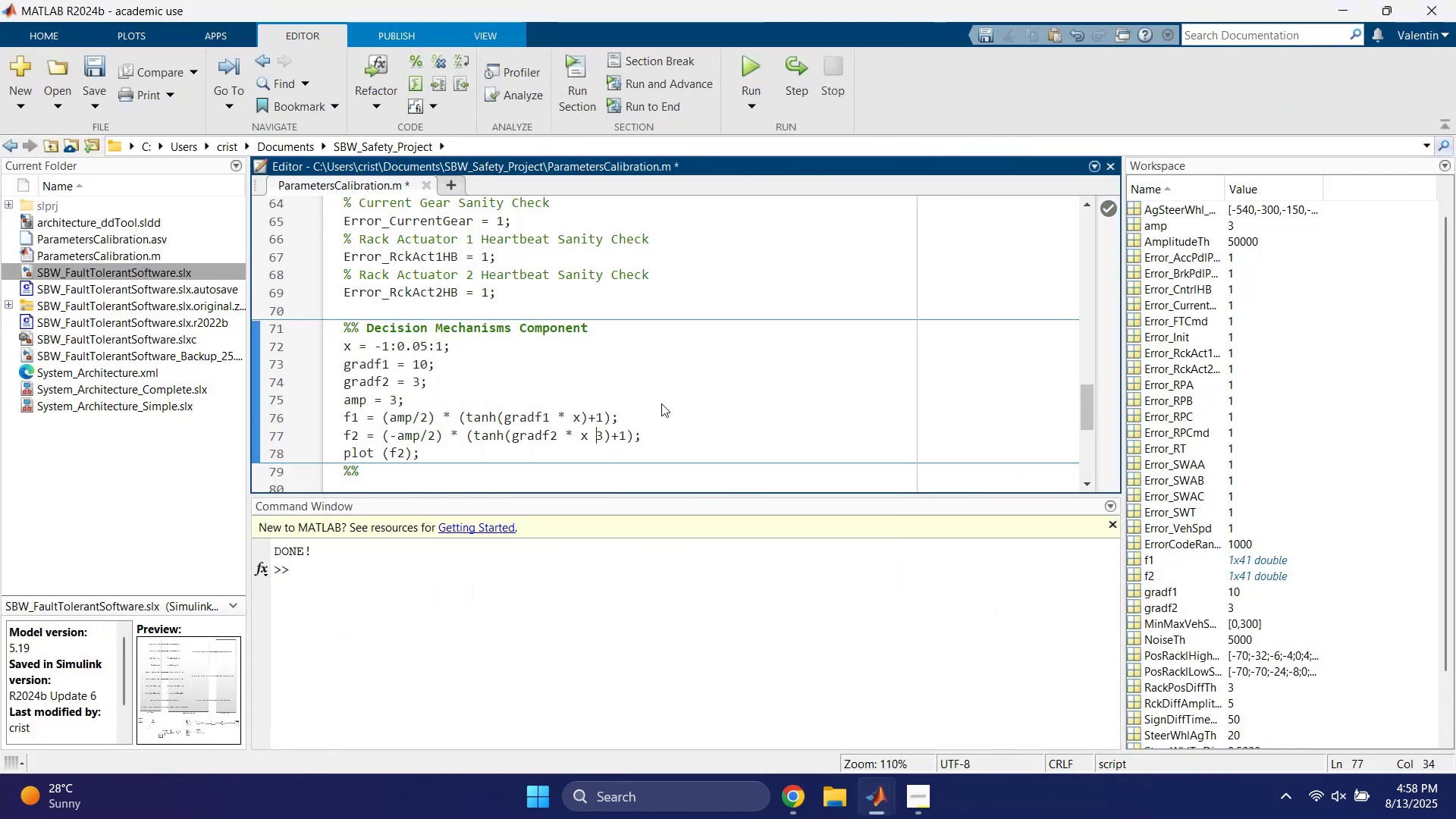 
key(Equal)
 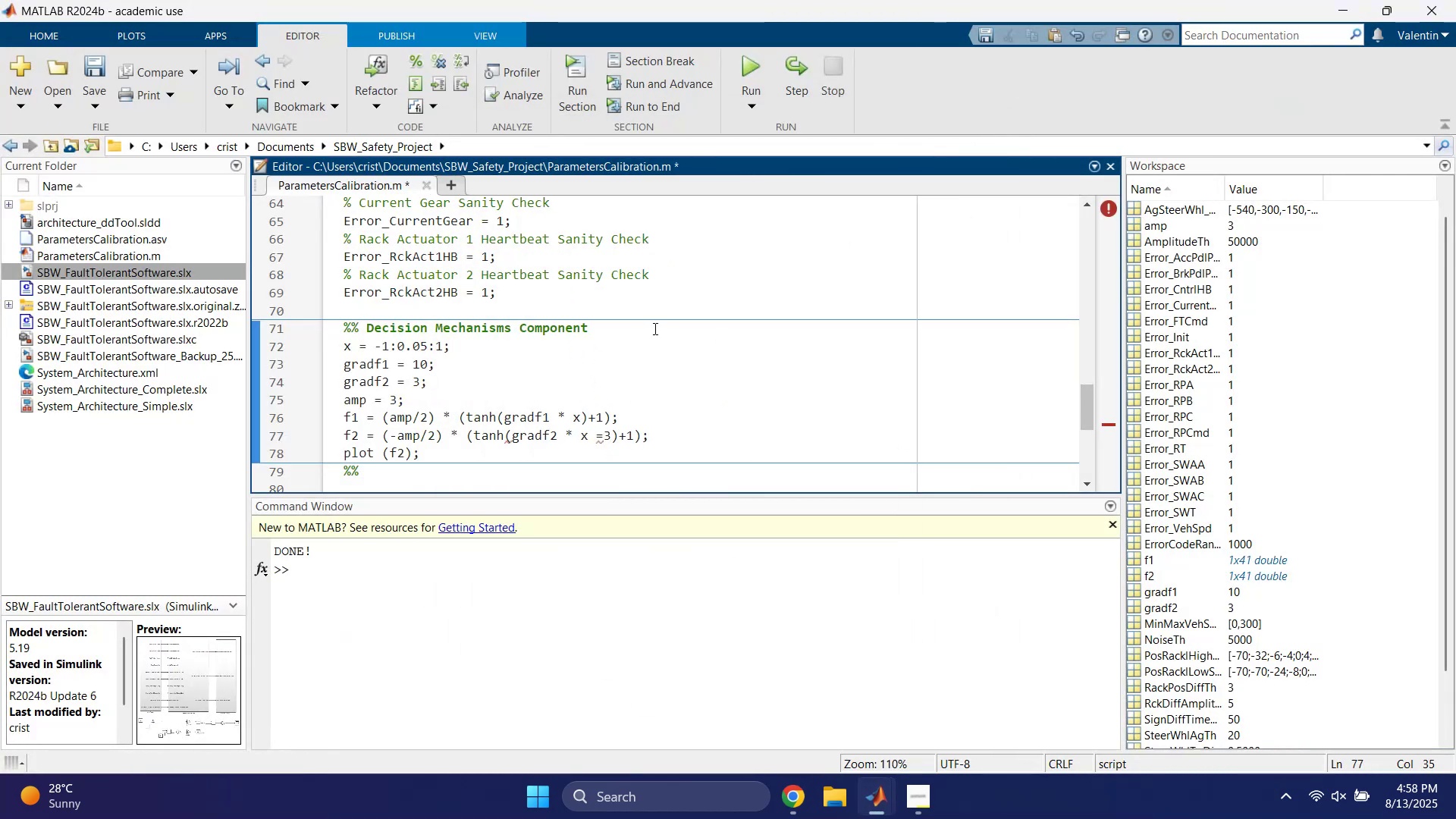 
key(Backspace)
 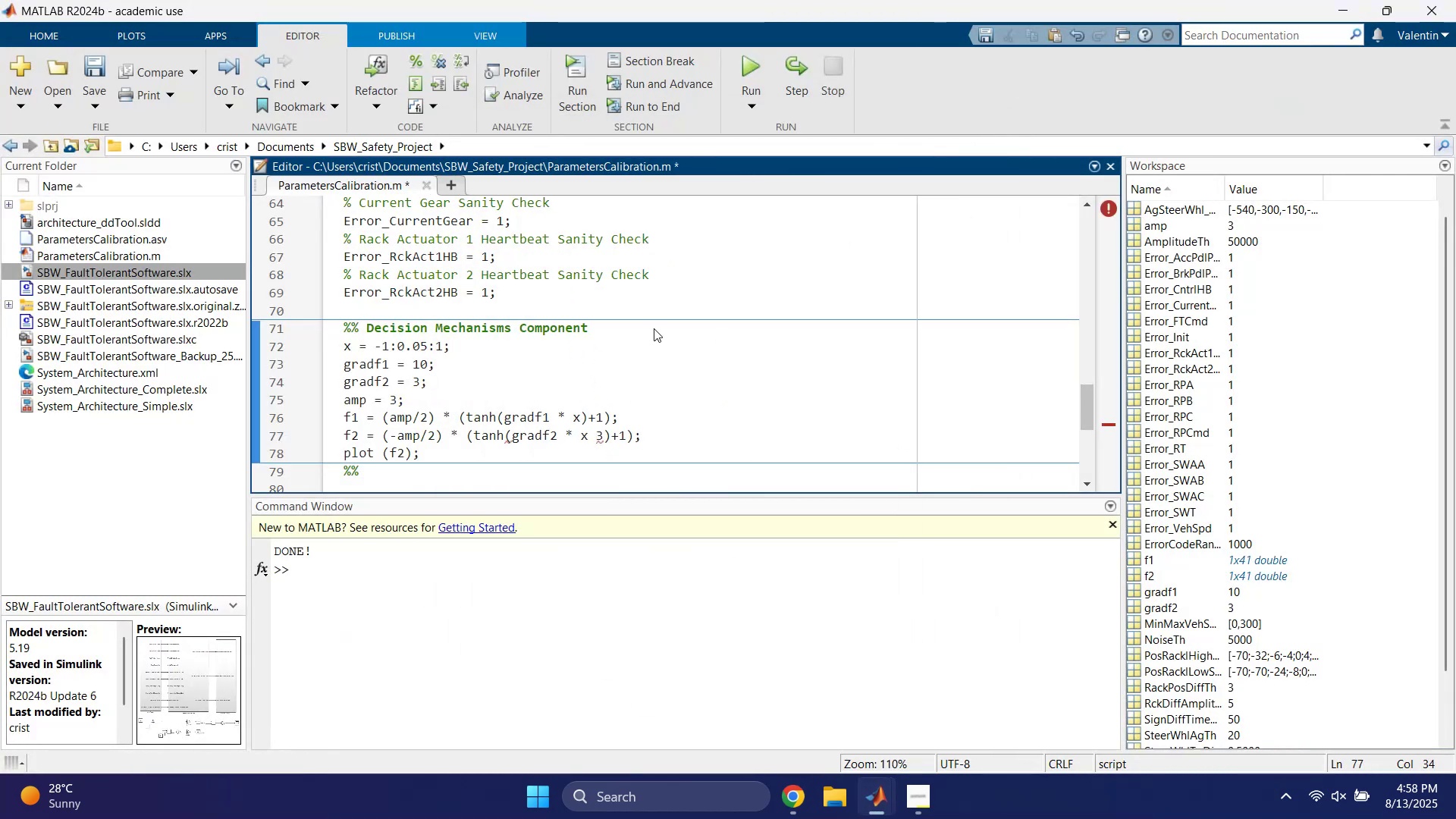 
key(Equal)
 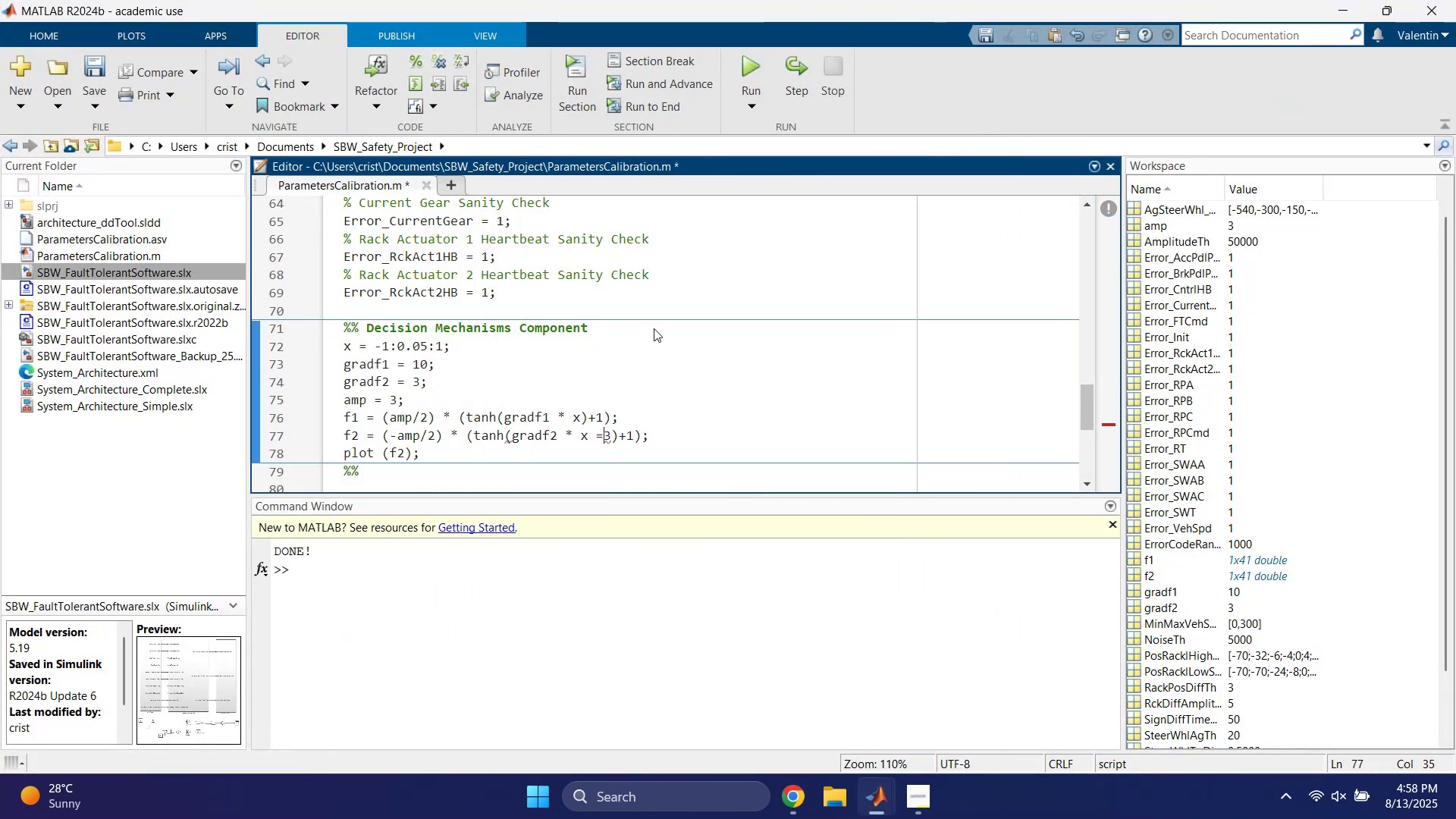 
key(Backspace)
 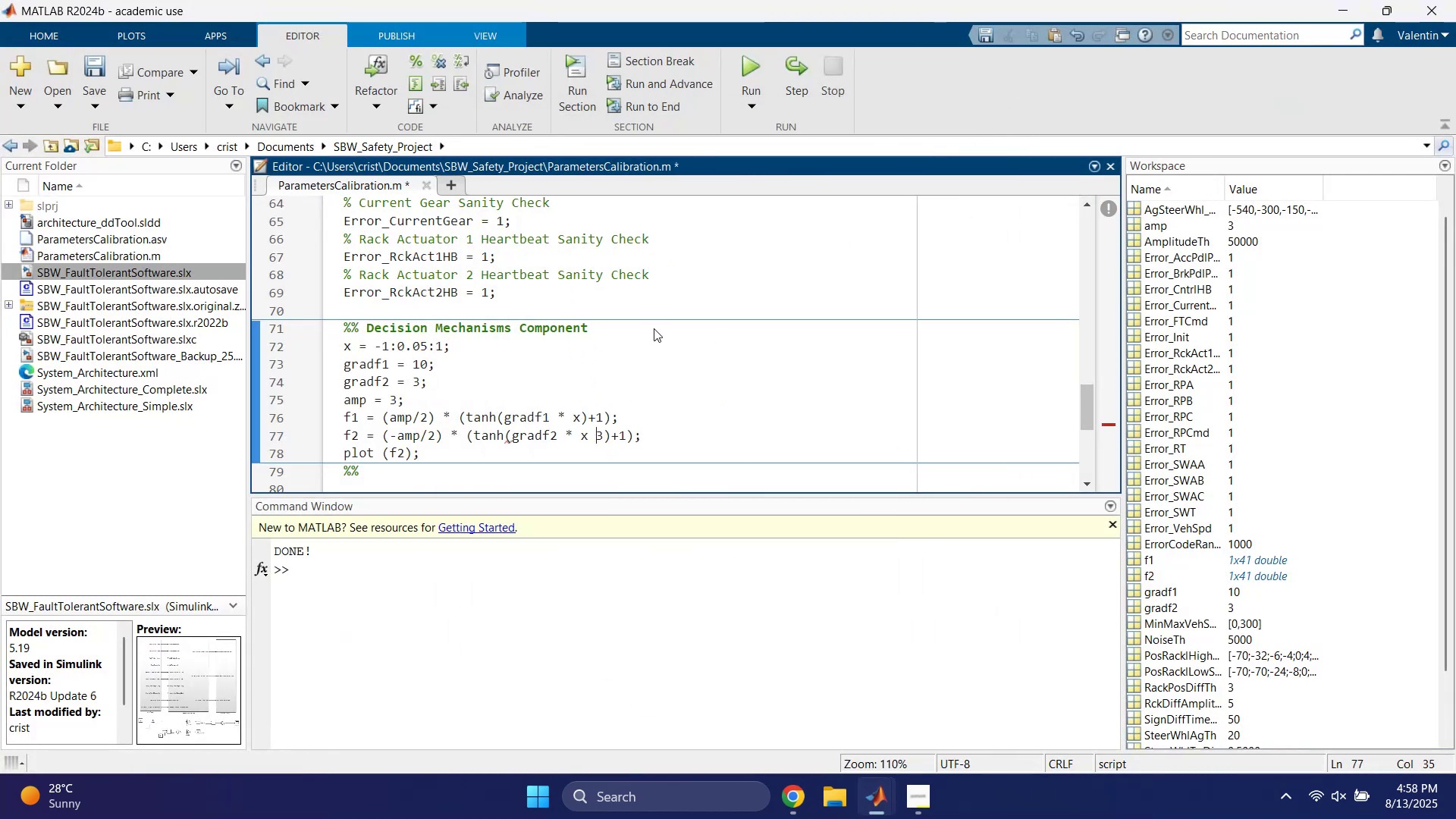 
key(Minus)
 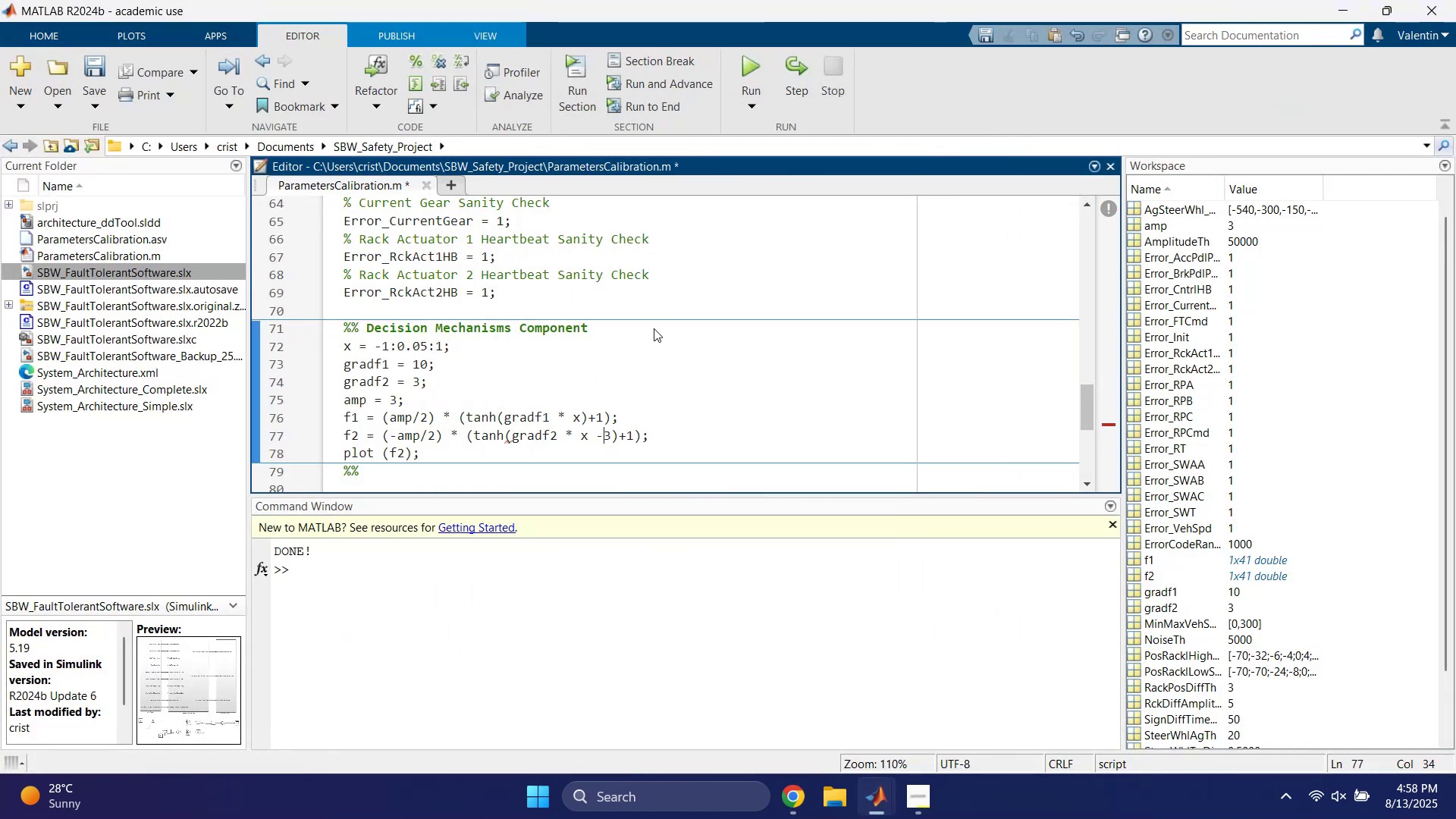 
key(Space)
 